 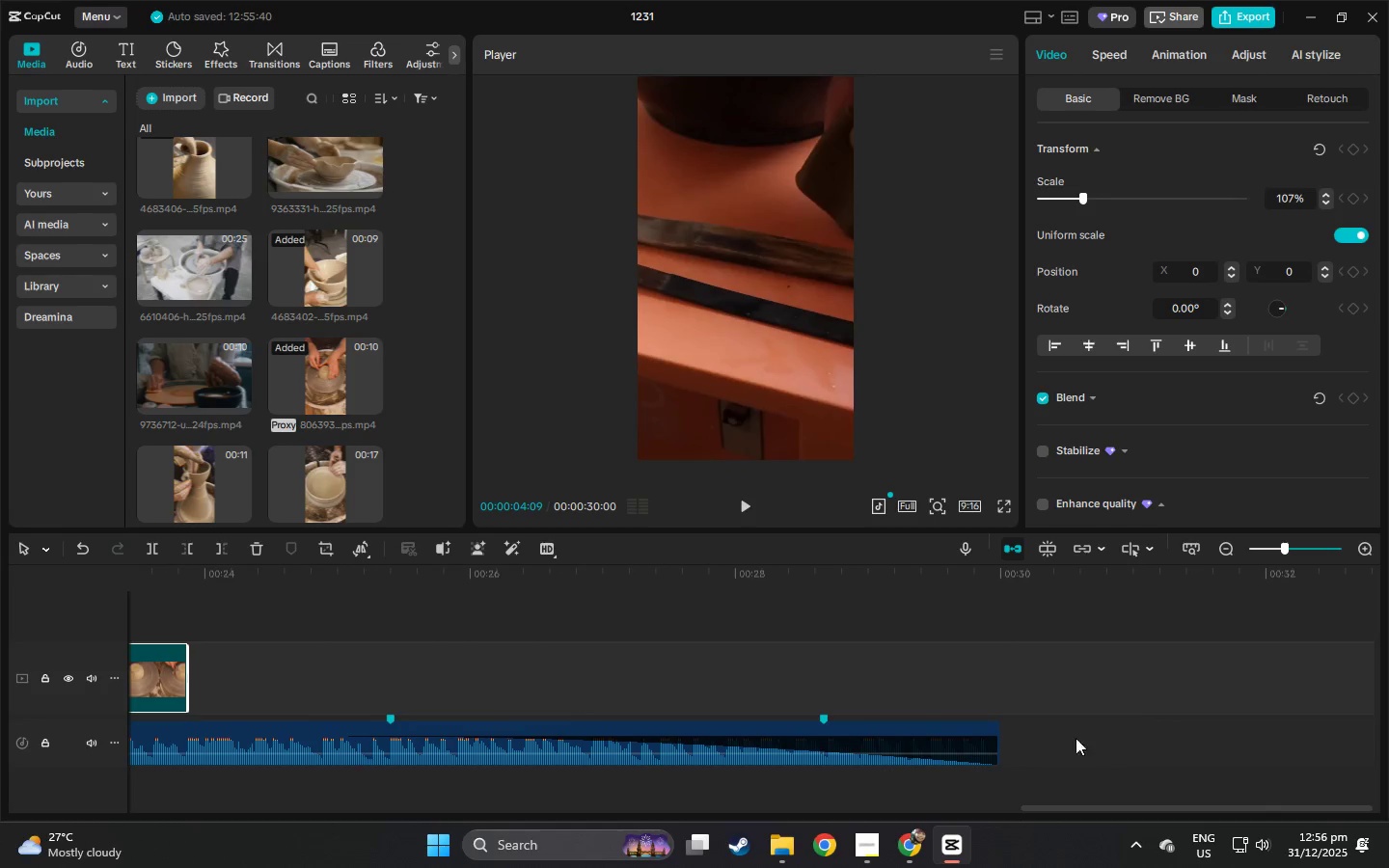 
left_click([981, 734])
 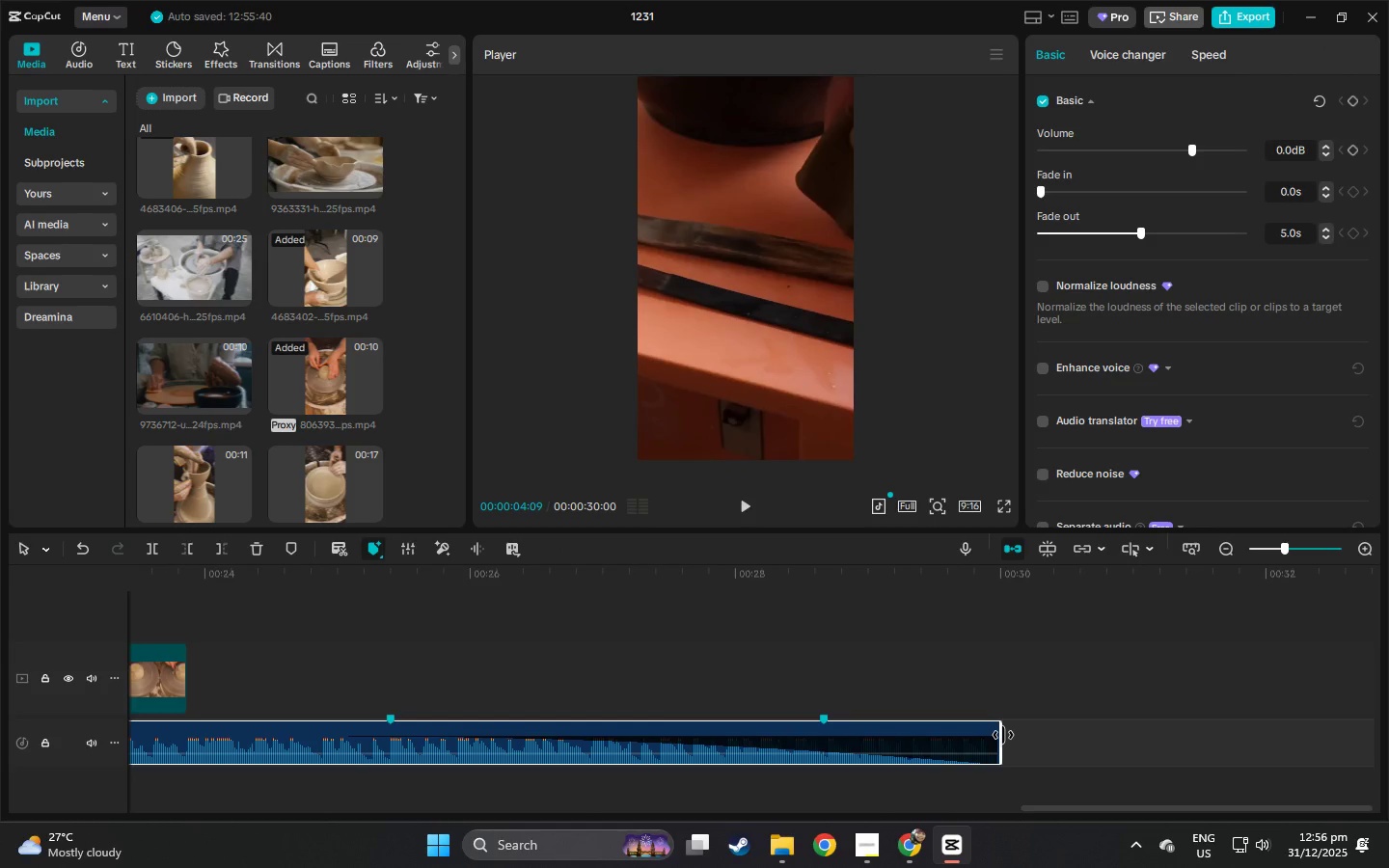 
left_click_drag(start_coordinate=[1003, 735], to_coordinate=[1026, 727])
 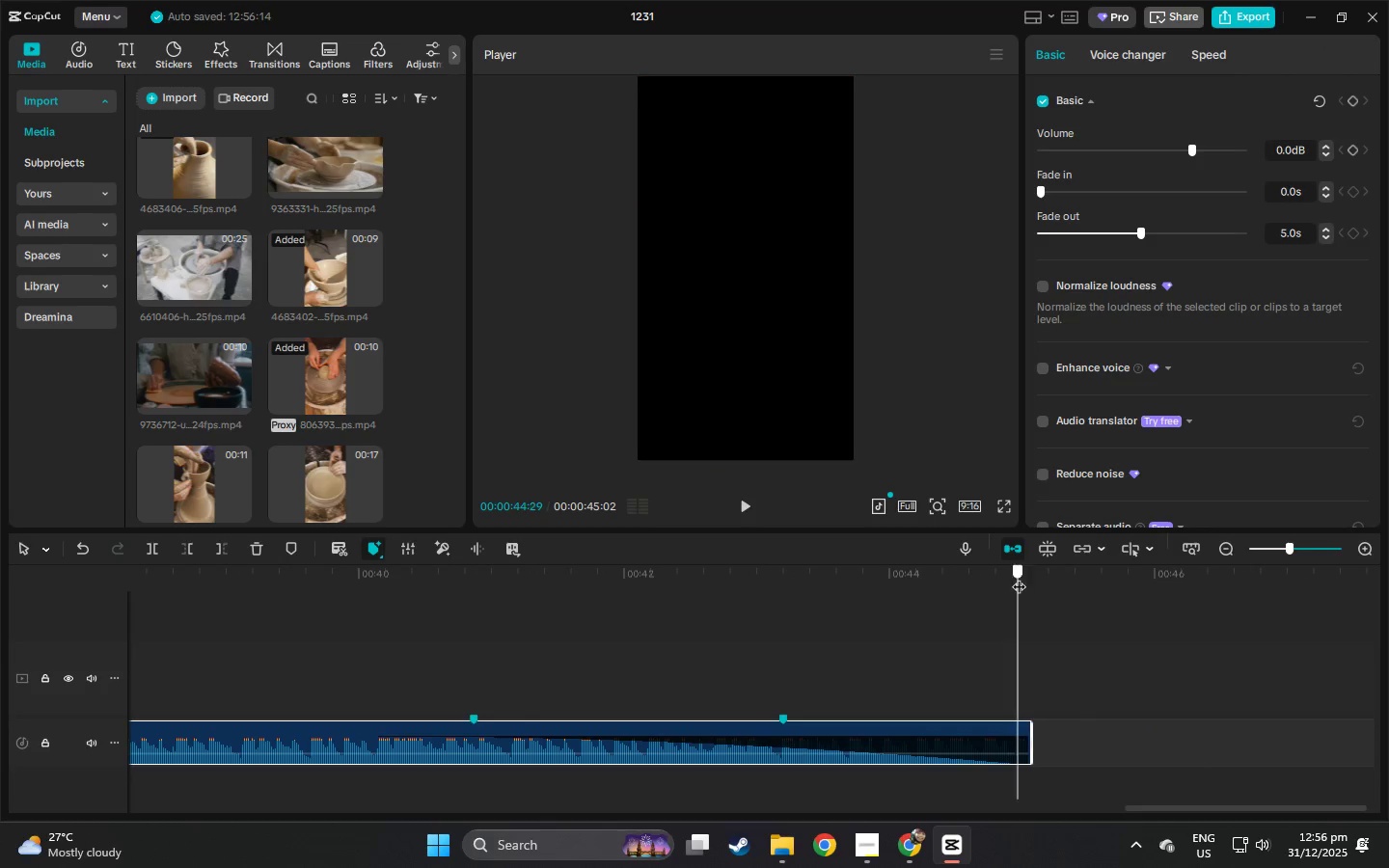 
left_click_drag(start_coordinate=[1018, 578], to_coordinate=[1023, 573])
 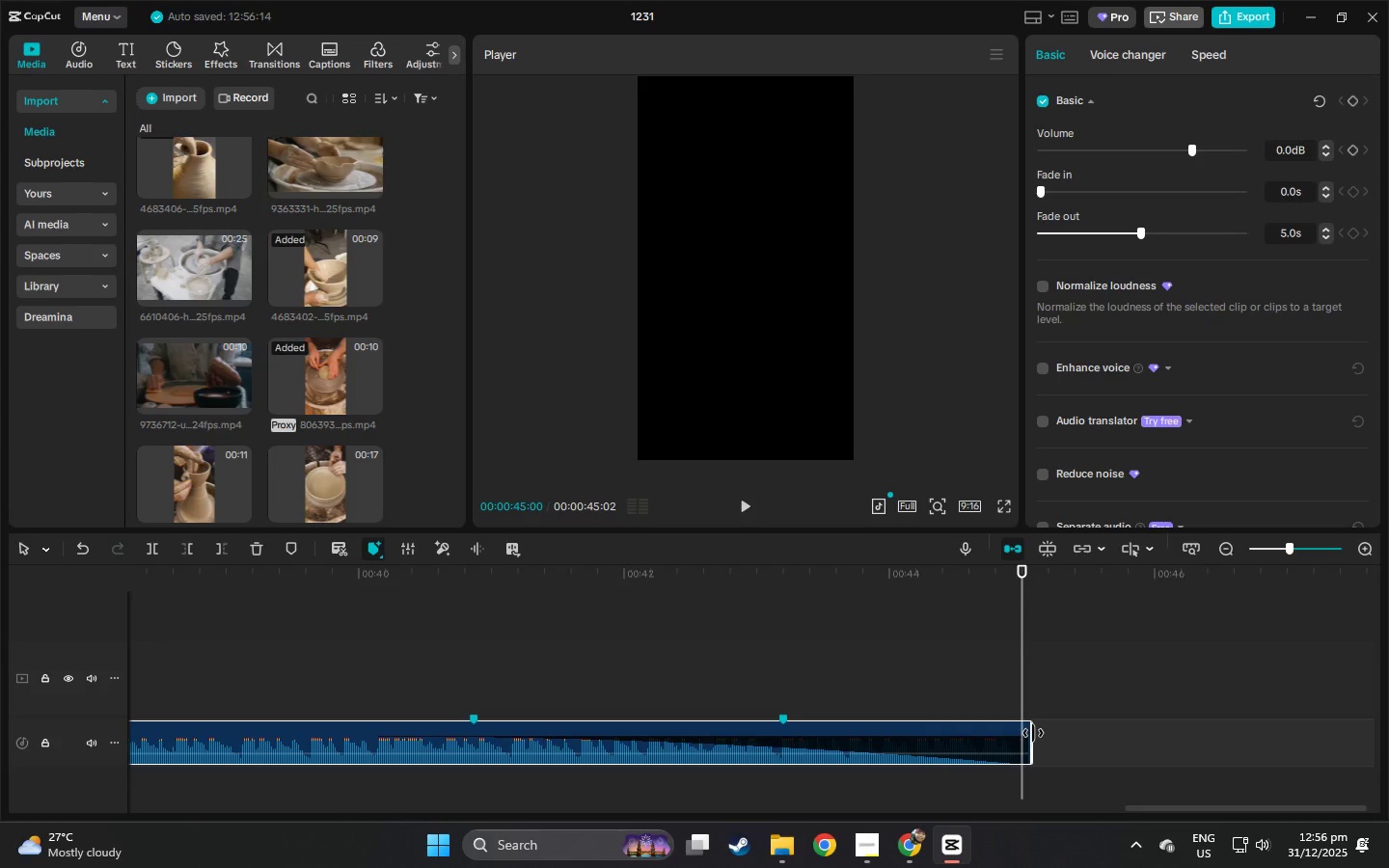 
left_click_drag(start_coordinate=[1033, 735], to_coordinate=[1020, 740])
 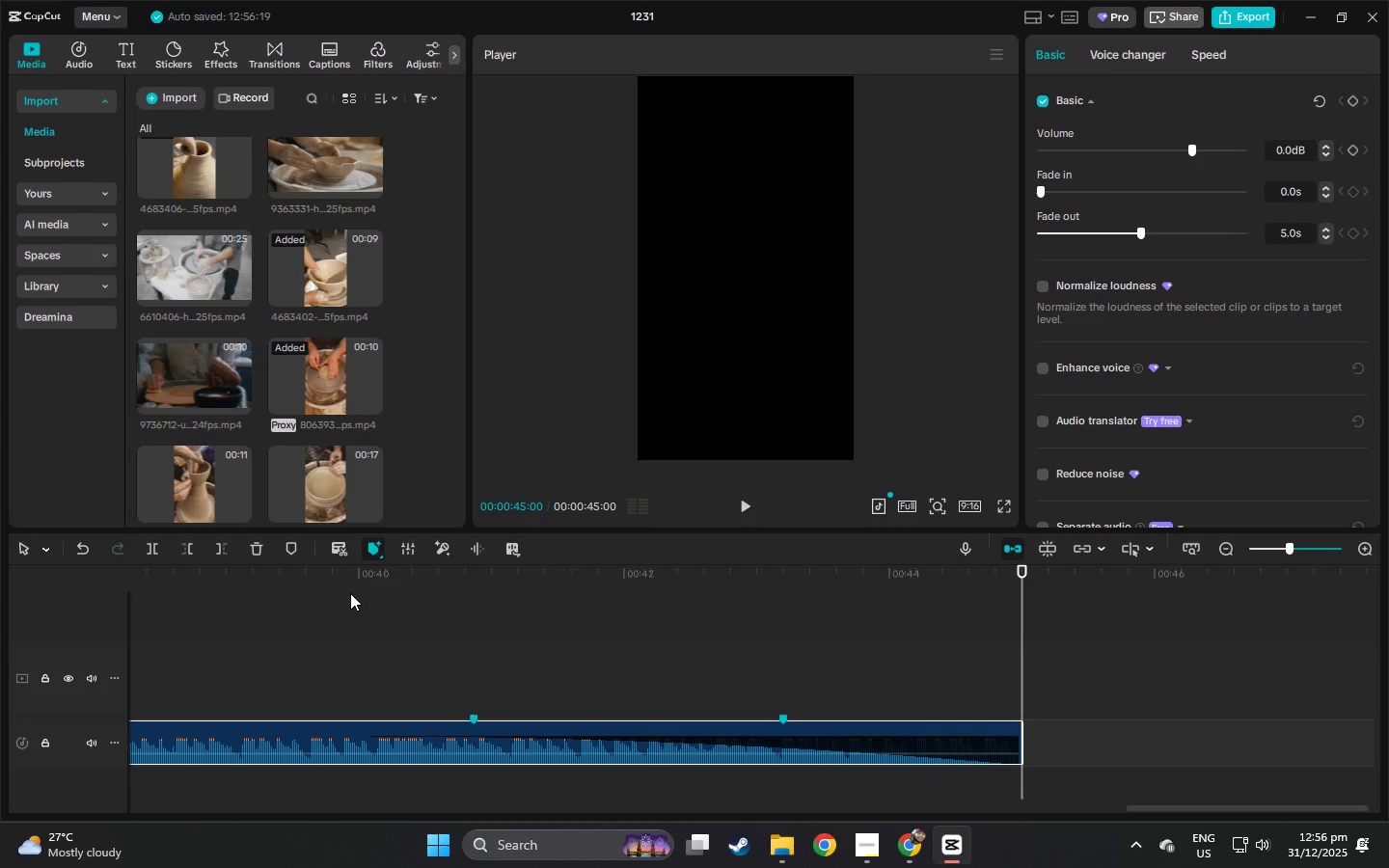 
left_click_drag(start_coordinate=[333, 581], to_coordinate=[0, 588])
 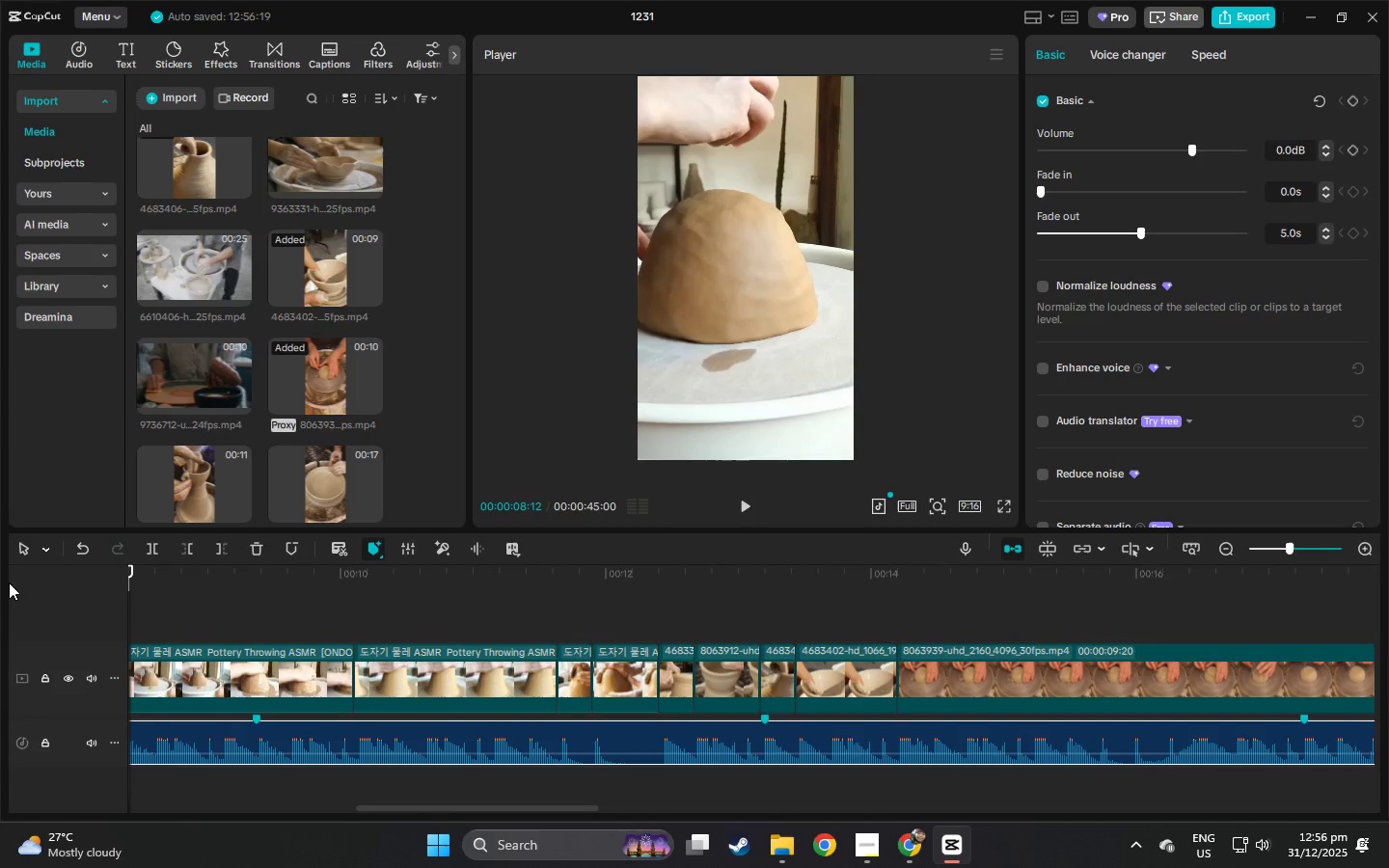 
left_click_drag(start_coordinate=[133, 576], to_coordinate=[0, 579])
 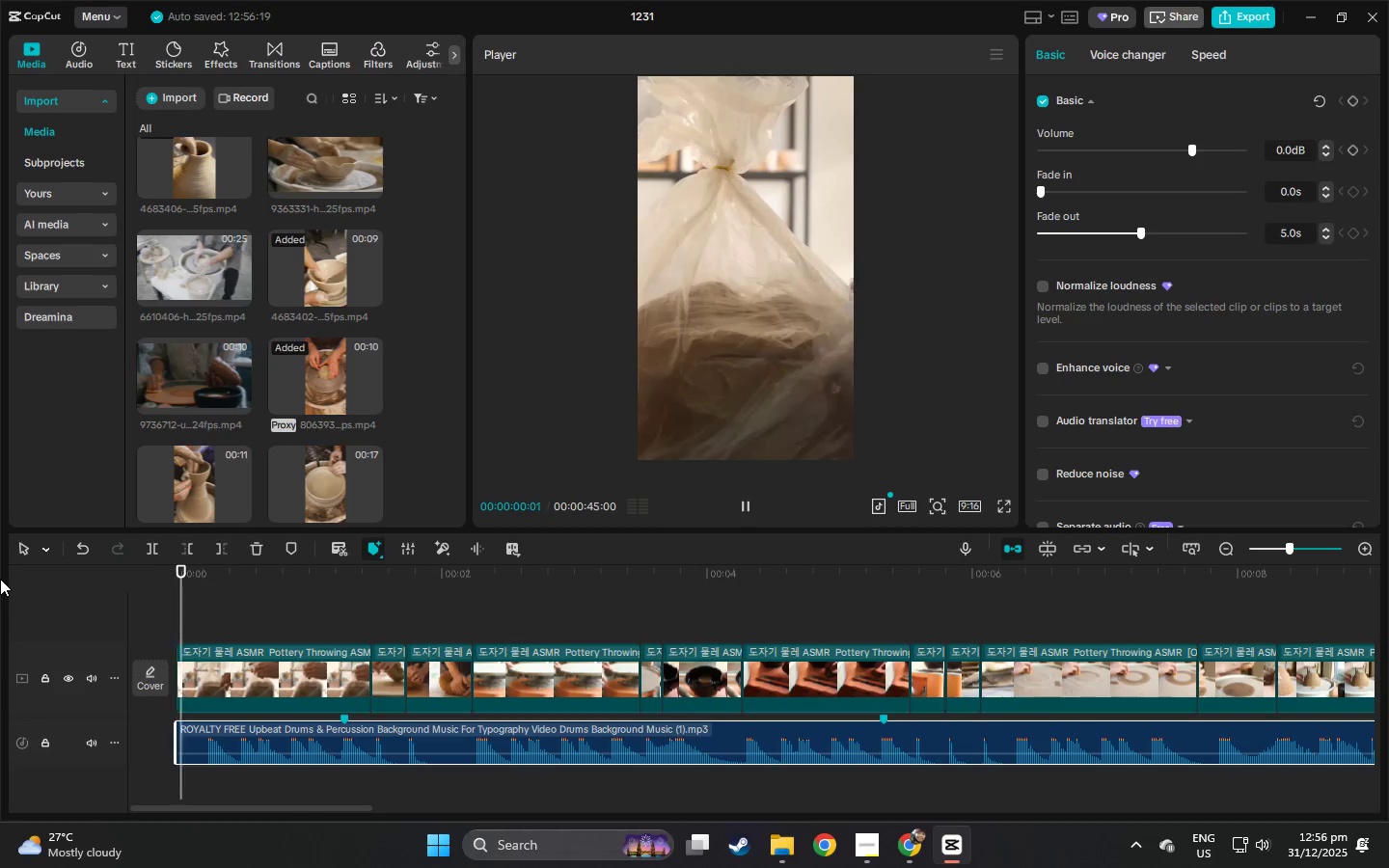 
key(Space)
 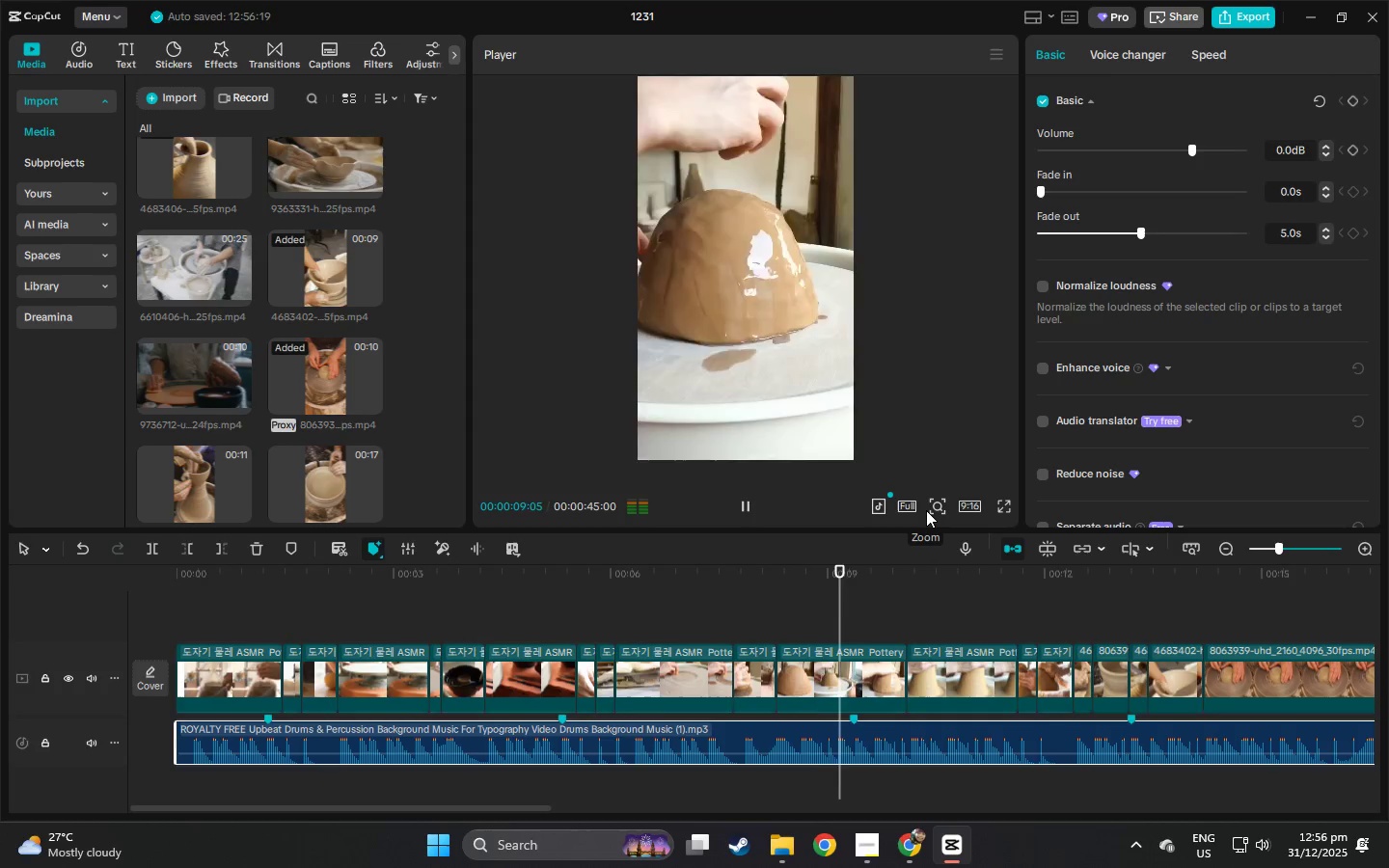 
wait(14.19)
 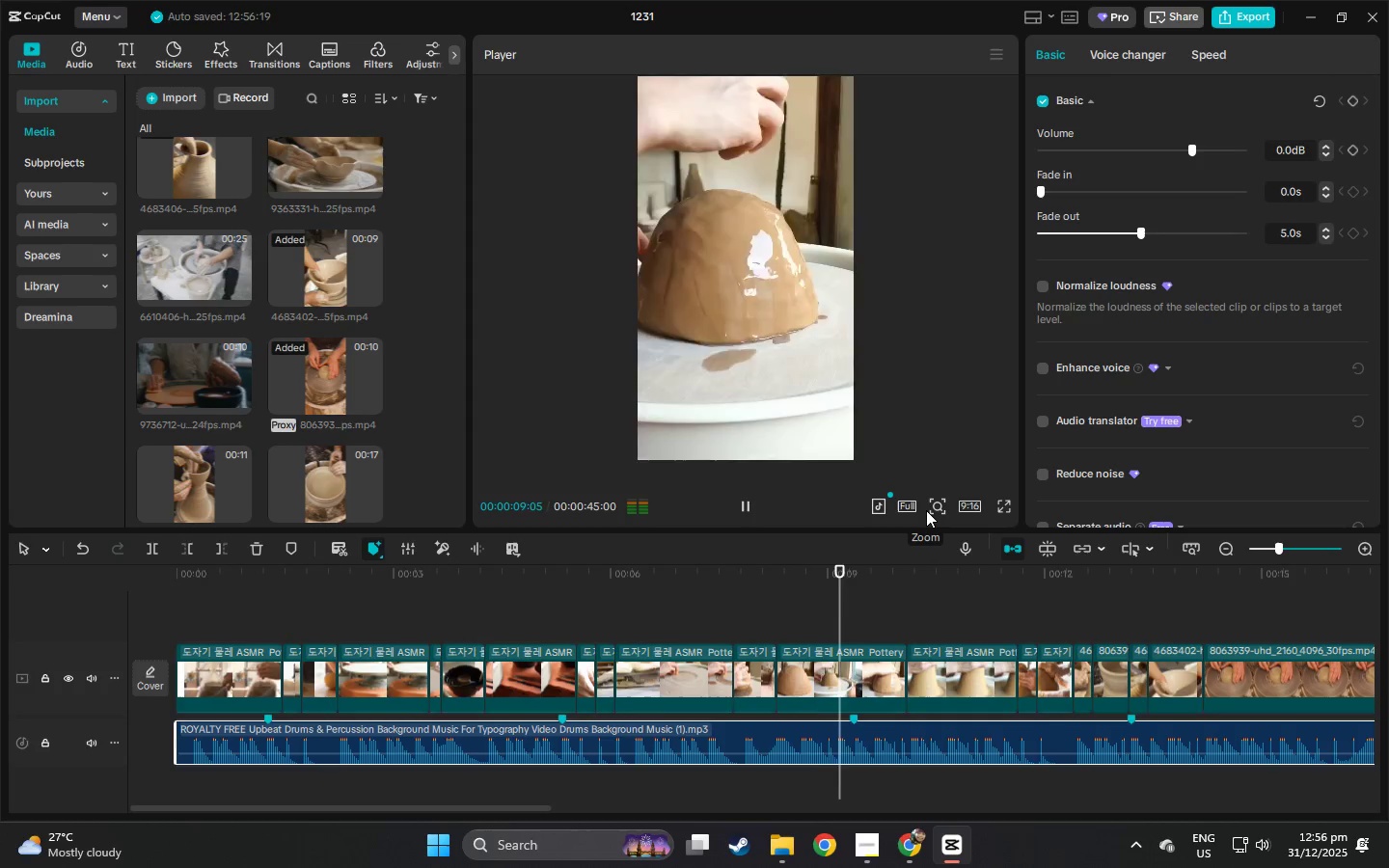 
key(Space)
 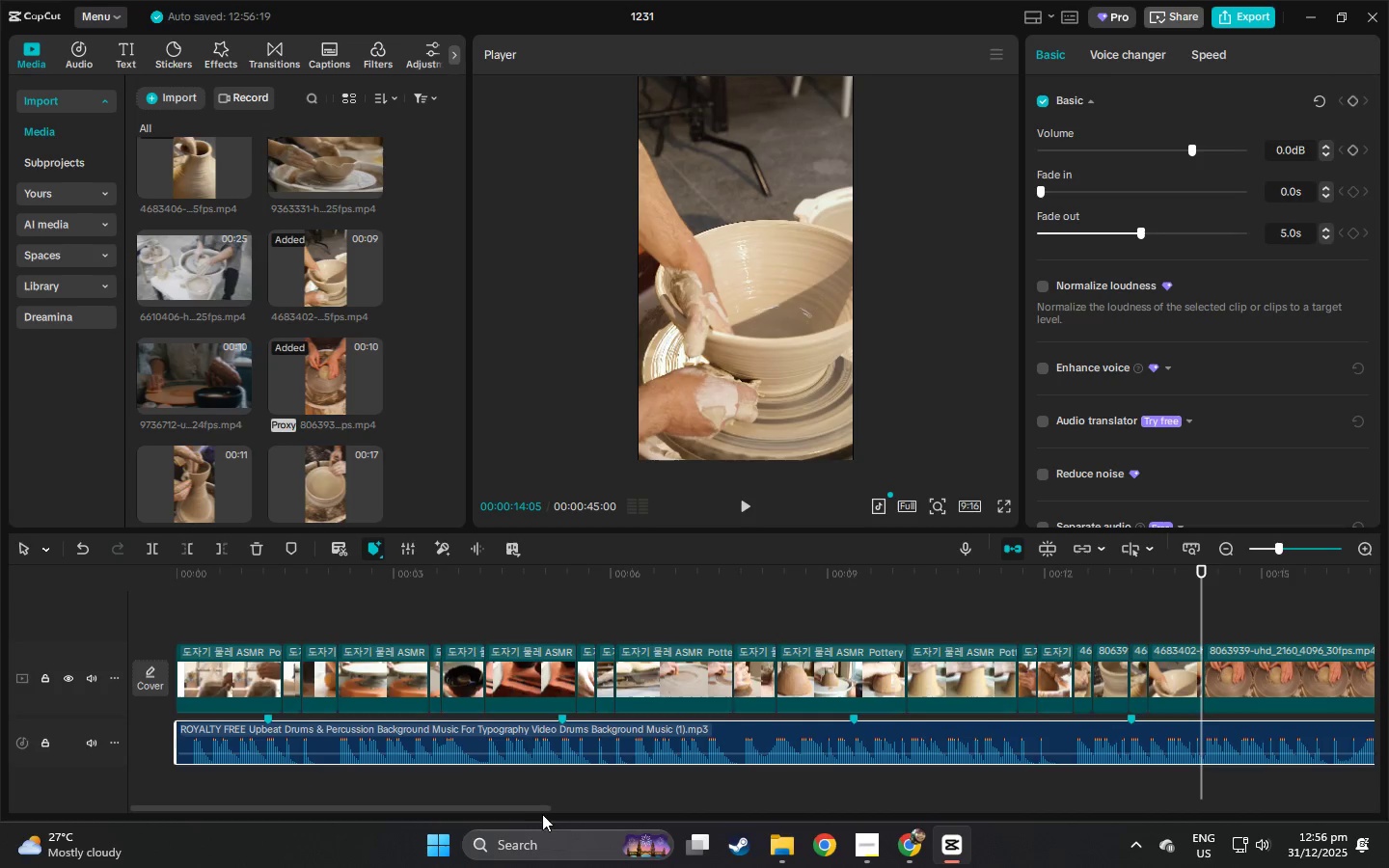 
left_click_drag(start_coordinate=[531, 813], to_coordinate=[573, 813])
 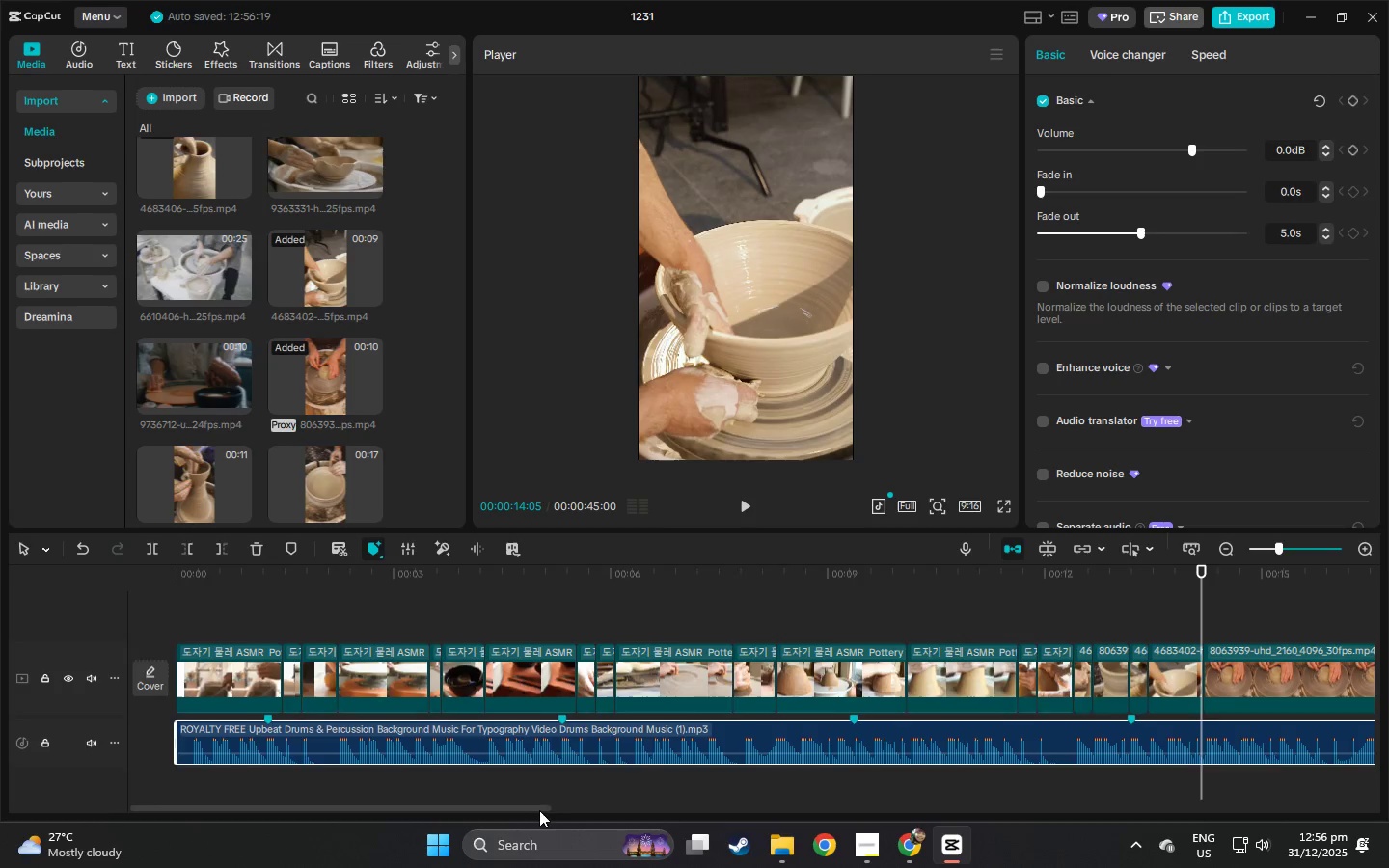 
left_click_drag(start_coordinate=[539, 810], to_coordinate=[669, 827])
 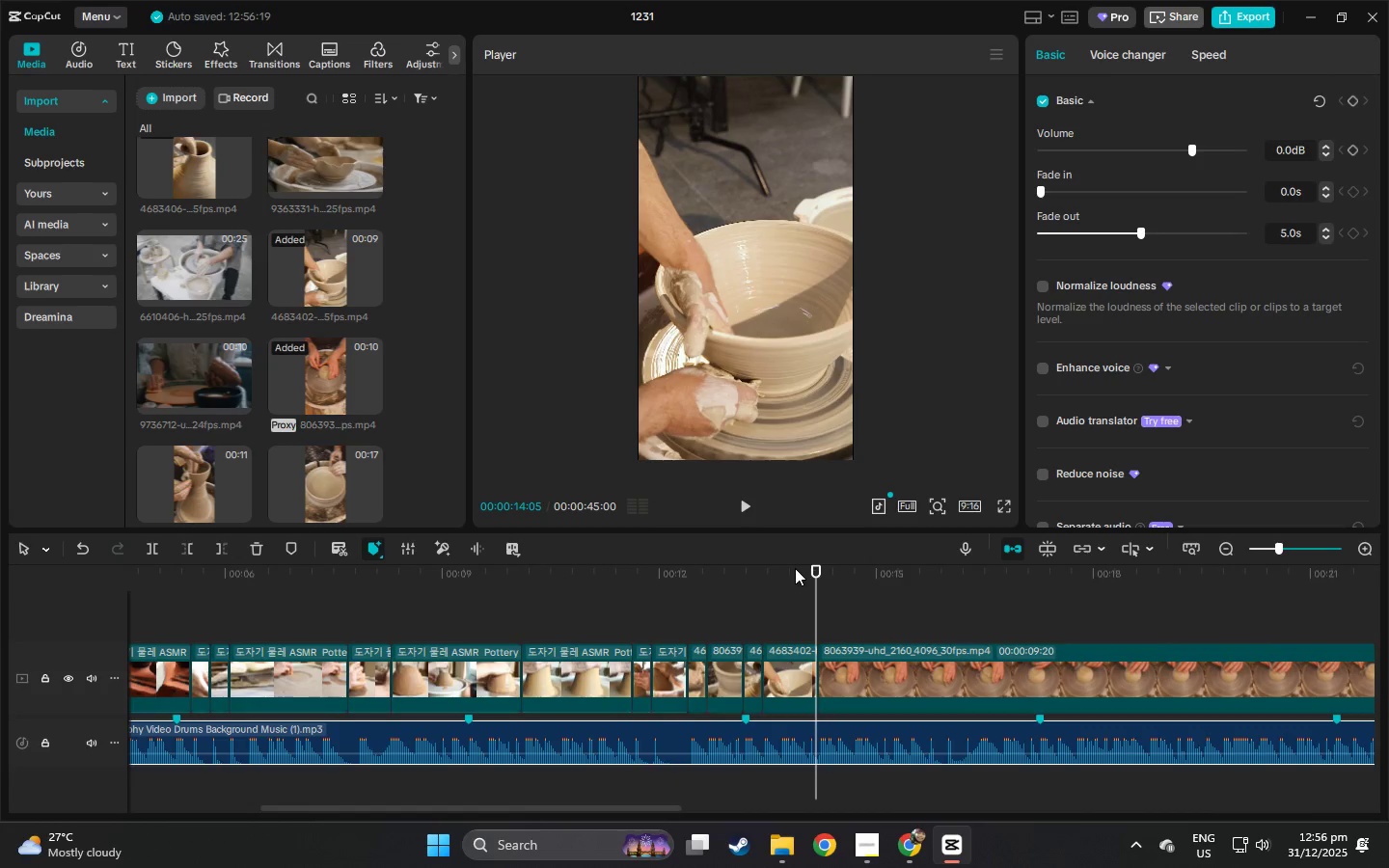 
left_click([789, 570])
 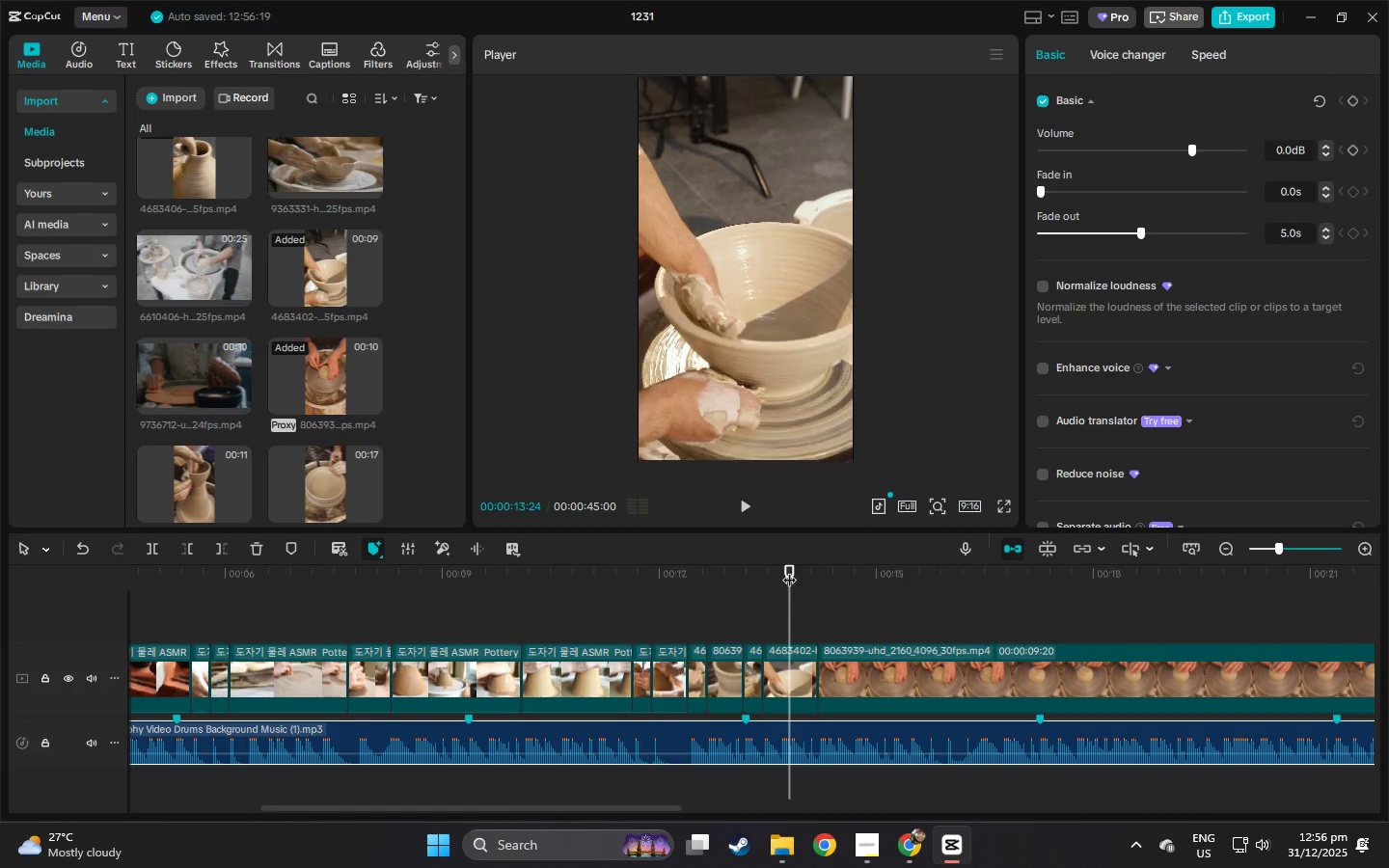 
key(Space)
 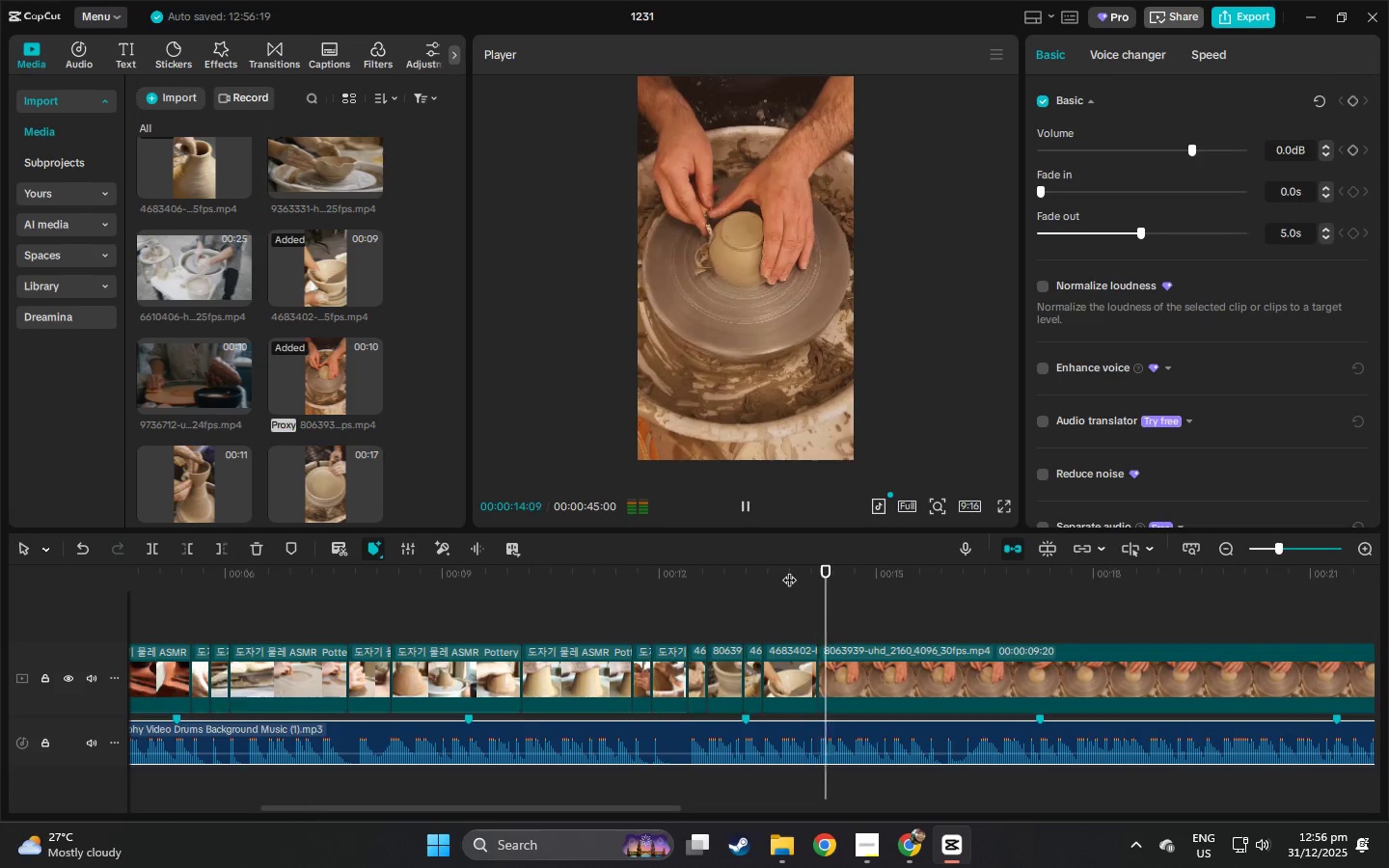 
left_click([789, 570])
 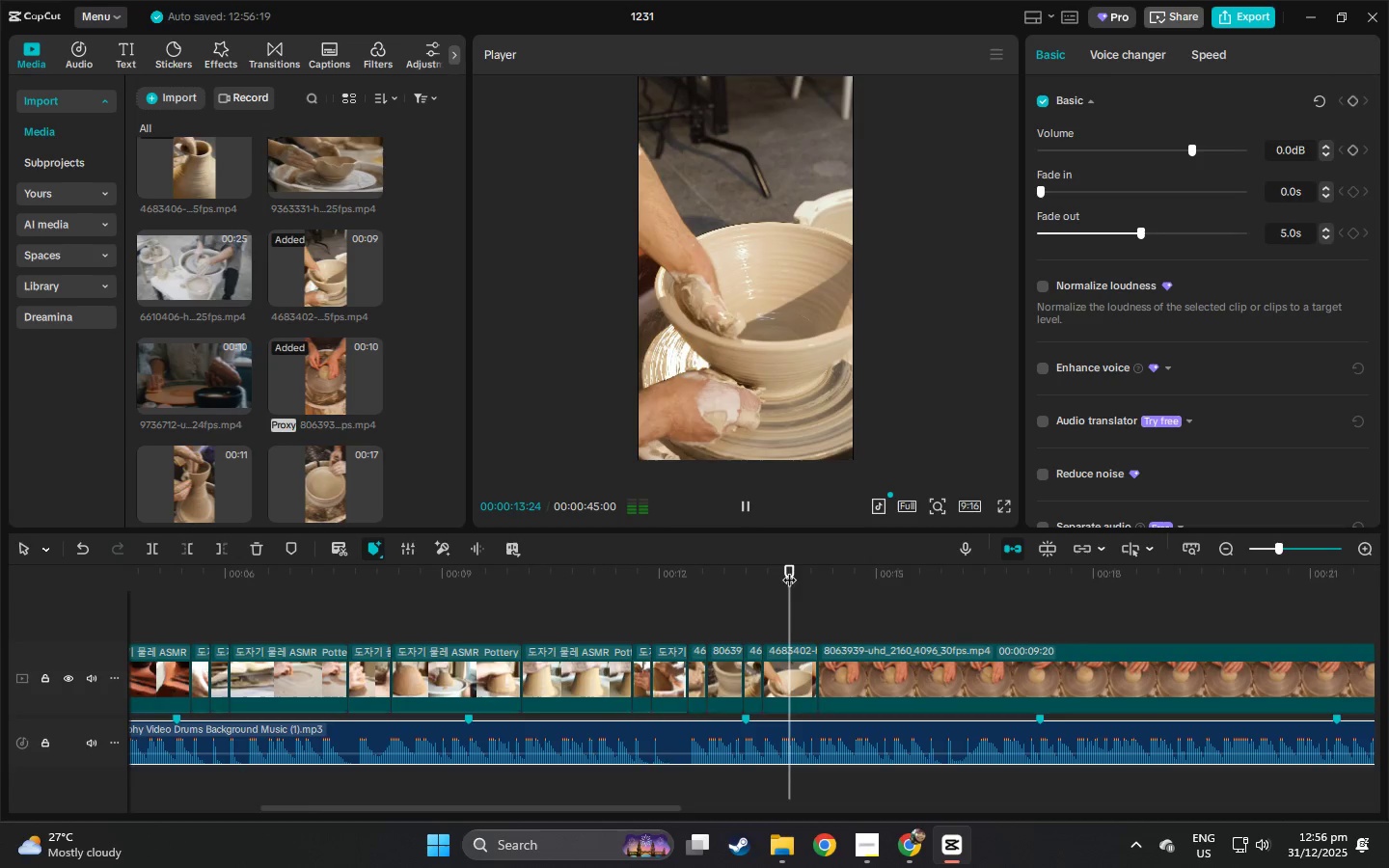 
double_click([758, 577])
 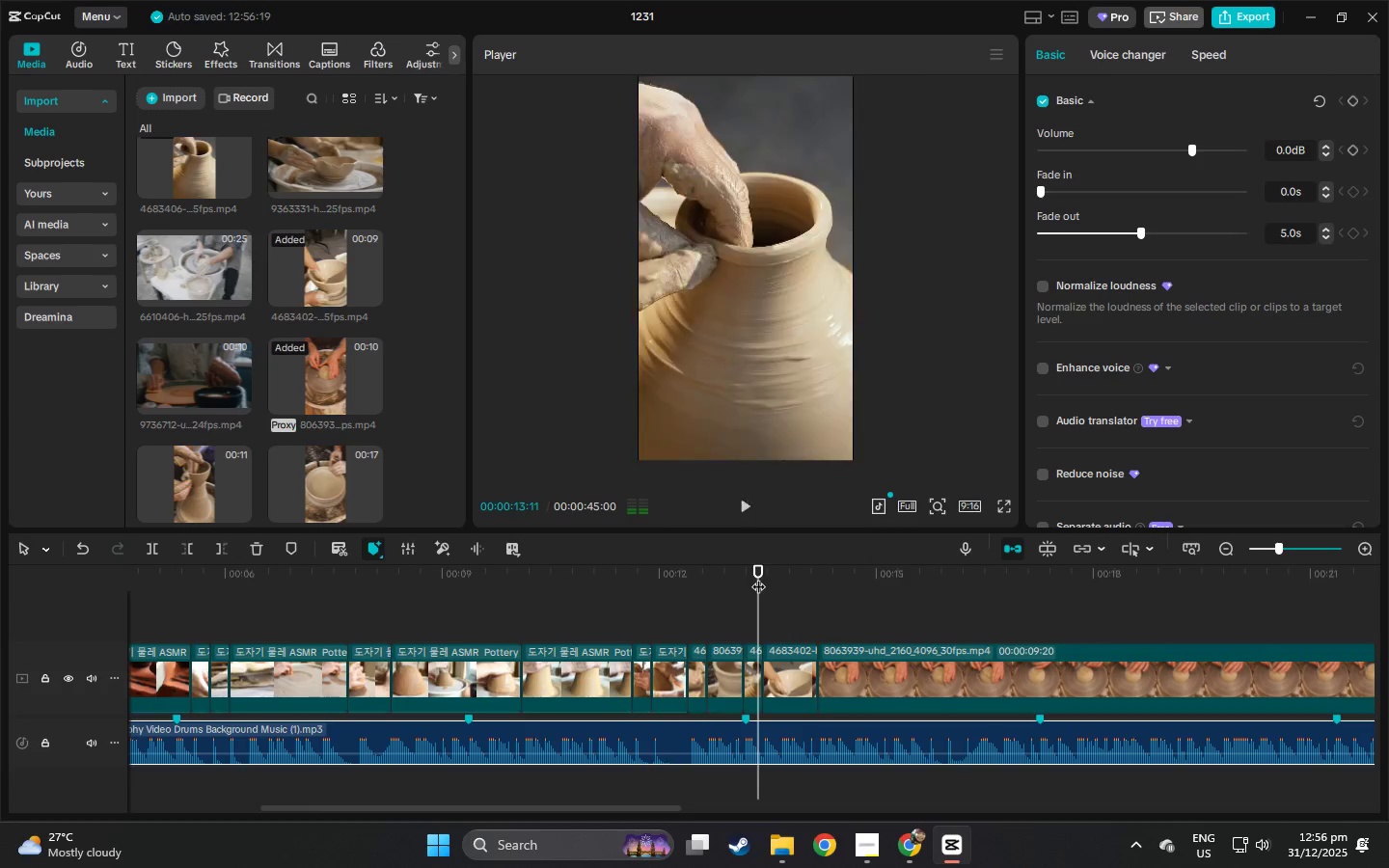 
key(Space)
 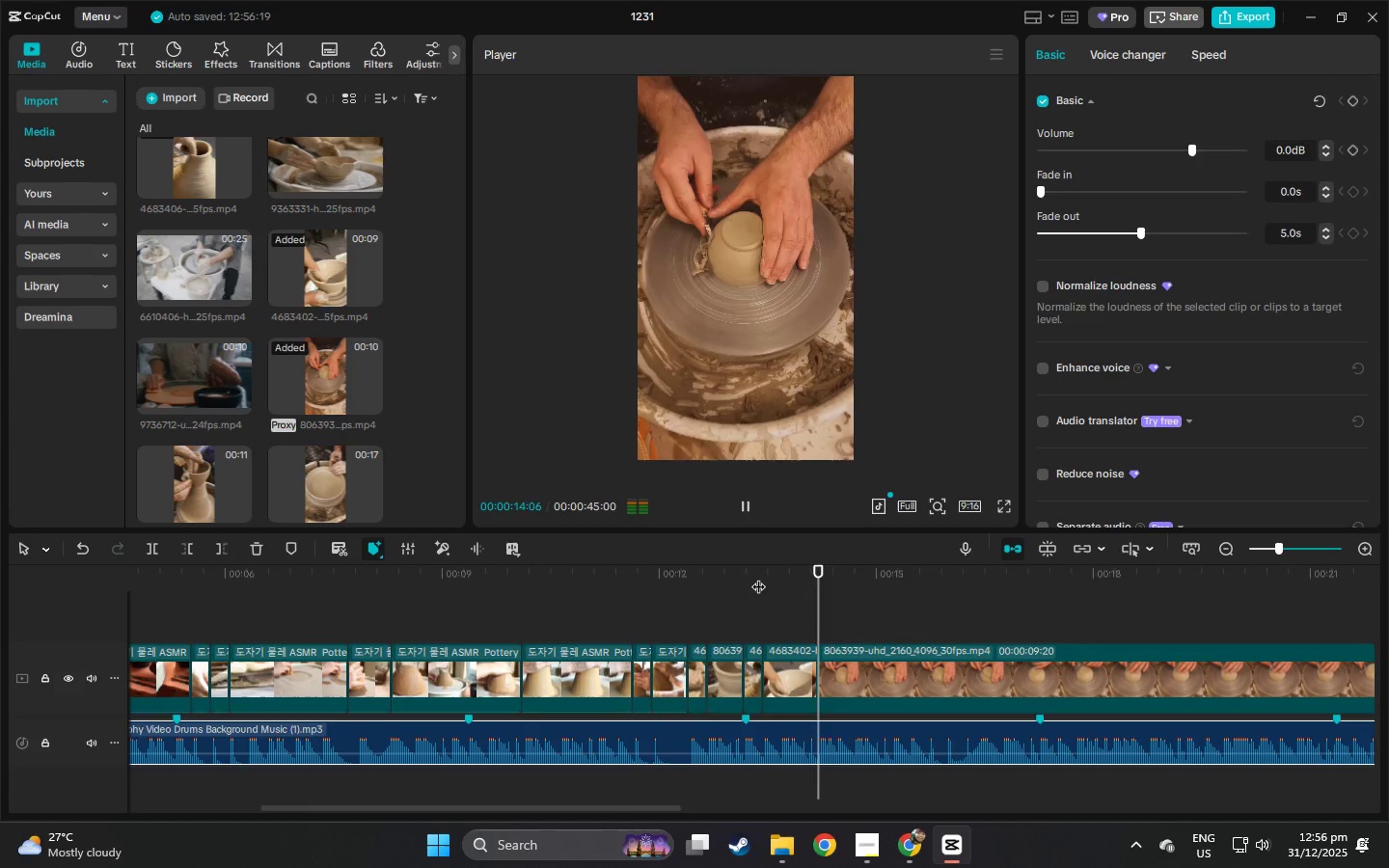 
left_click([729, 581])
 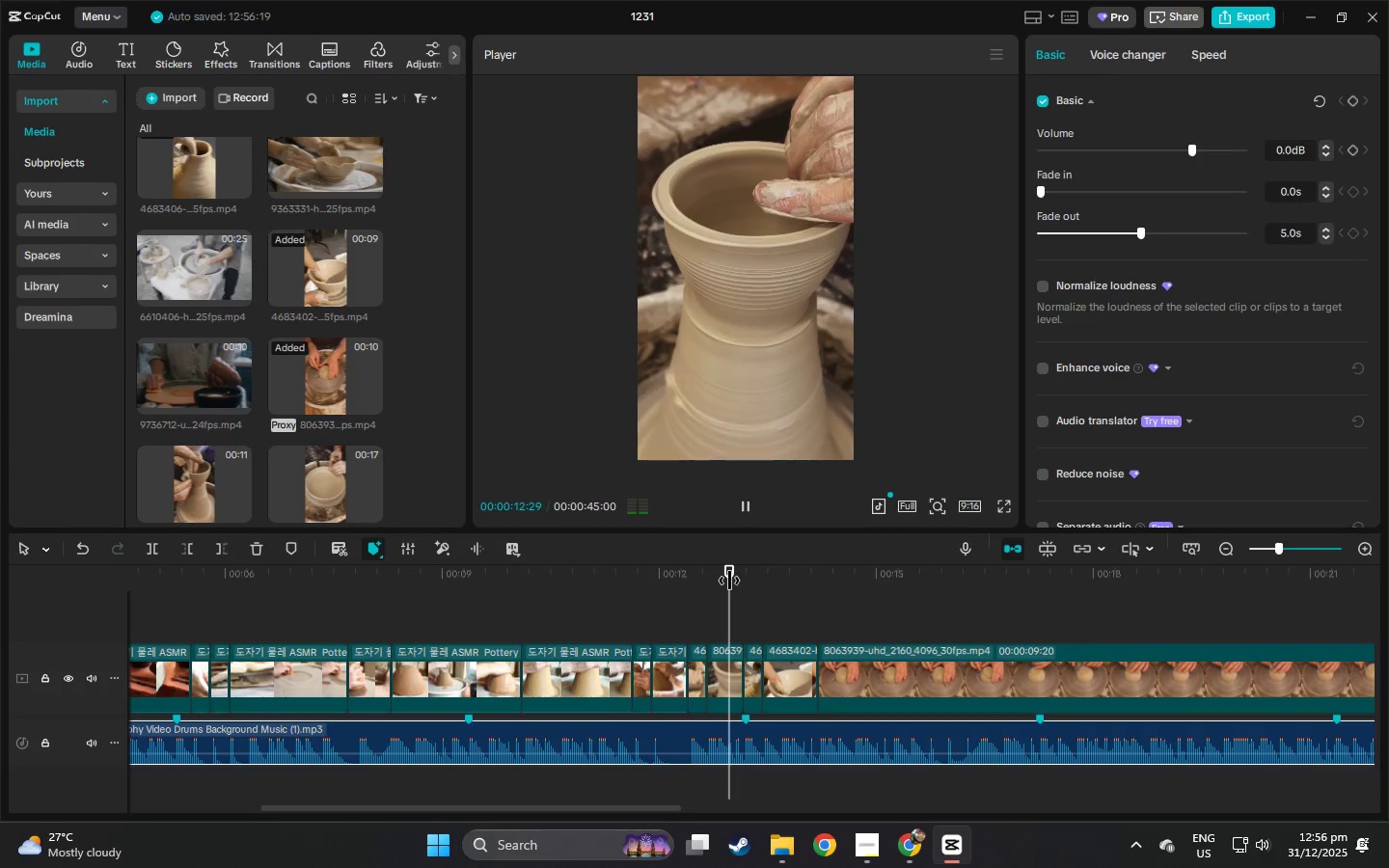 
key(Space)
 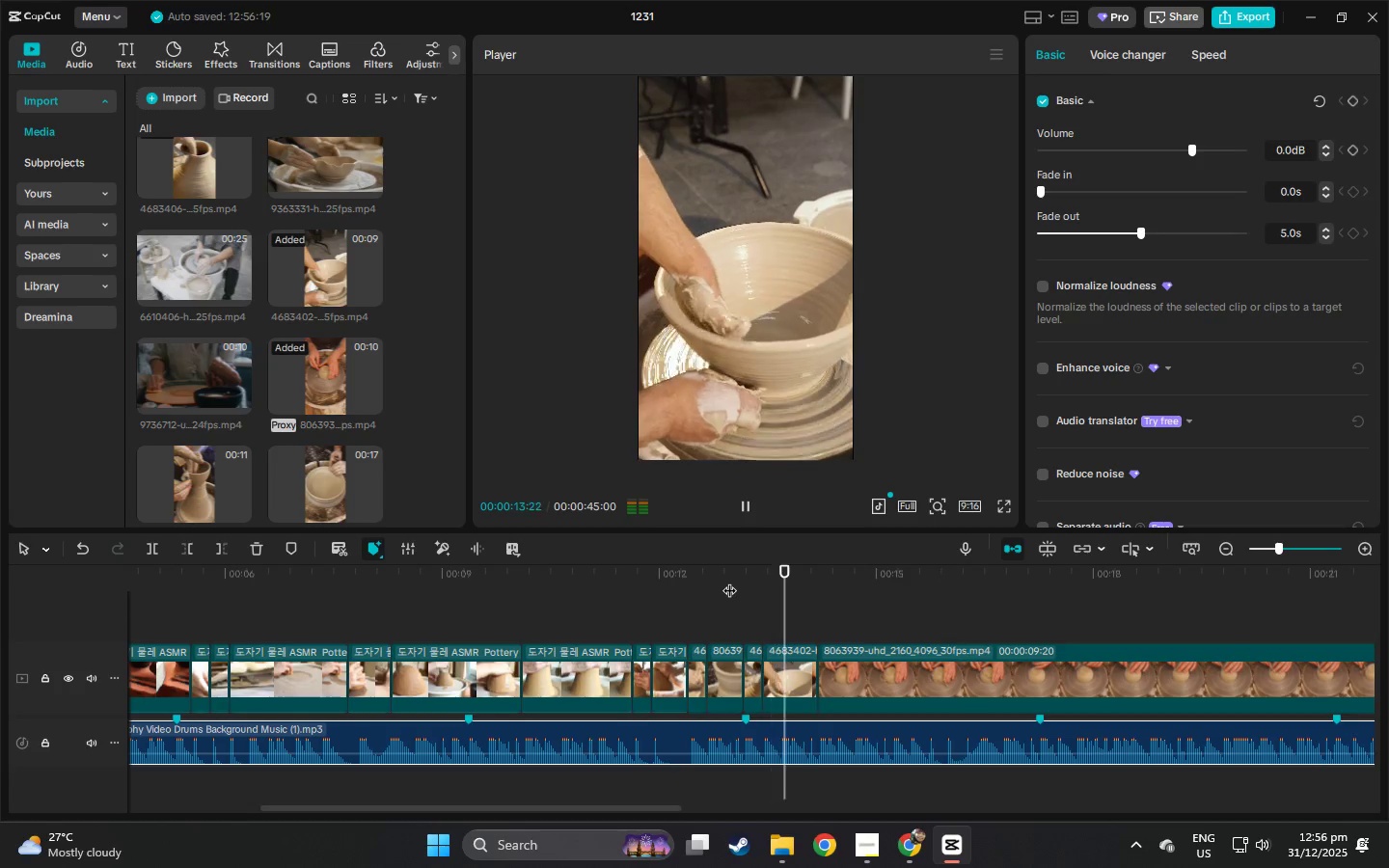 
key(Space)
 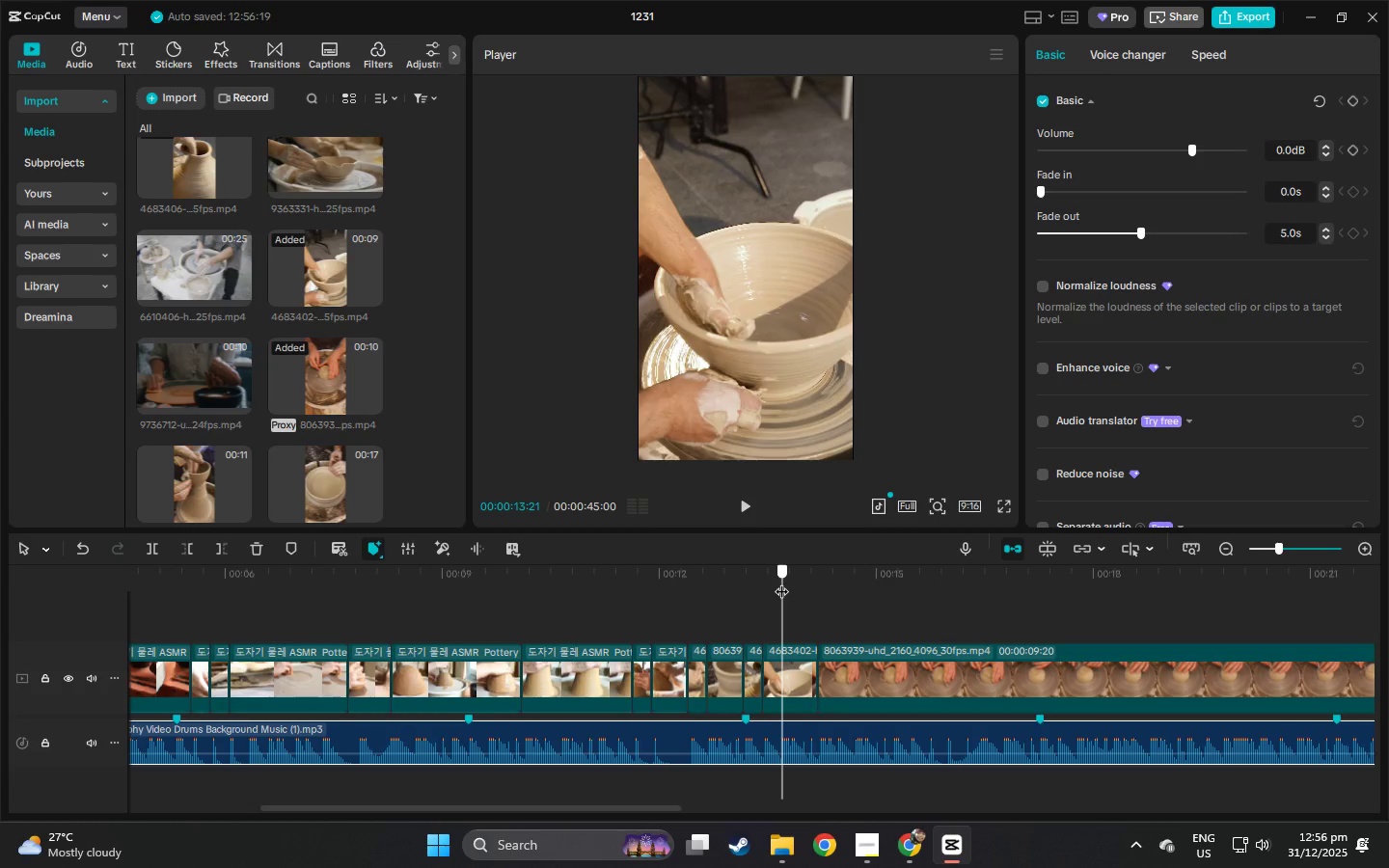 
key(Control+ControlLeft)
 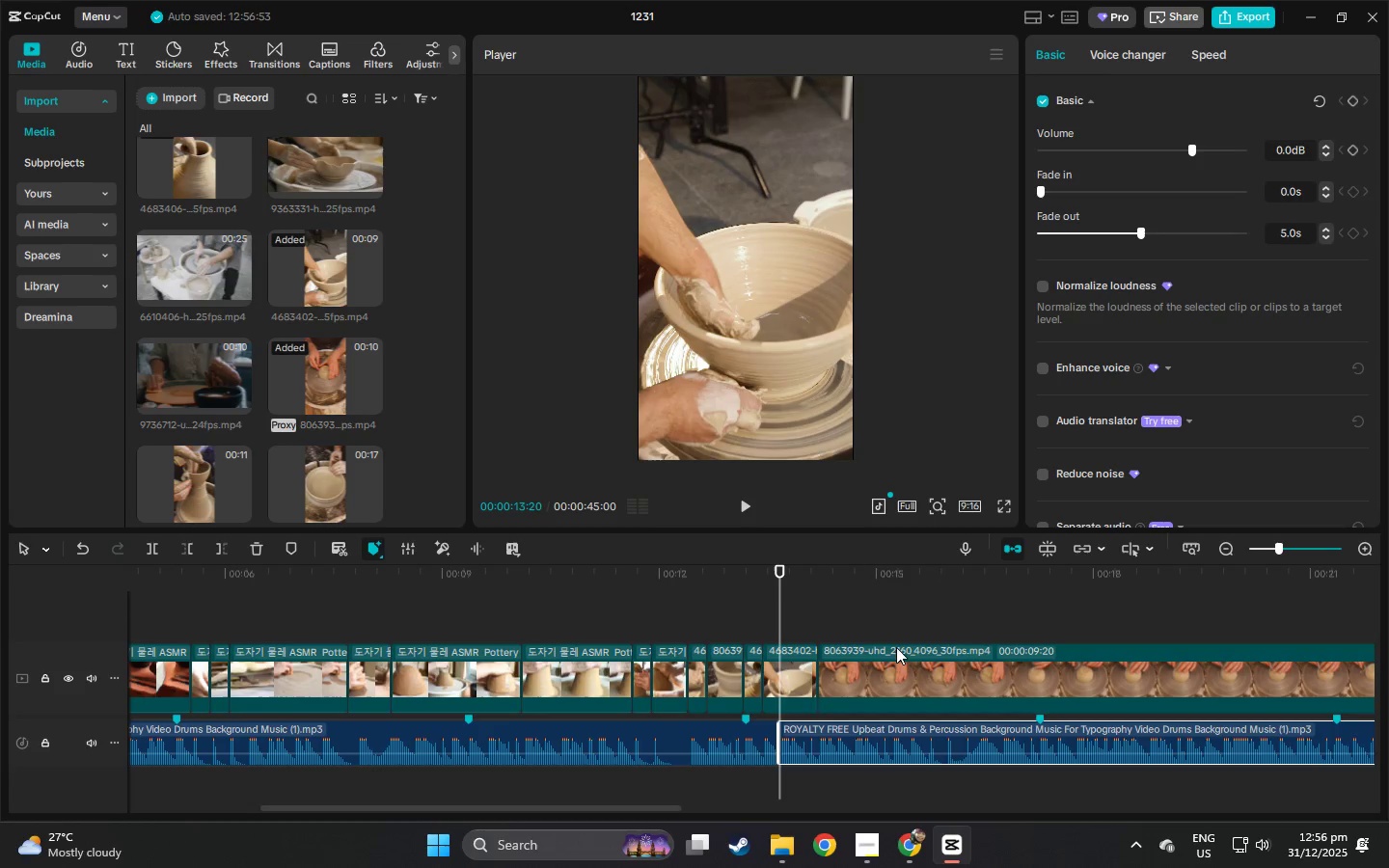 
key(Control+B)
 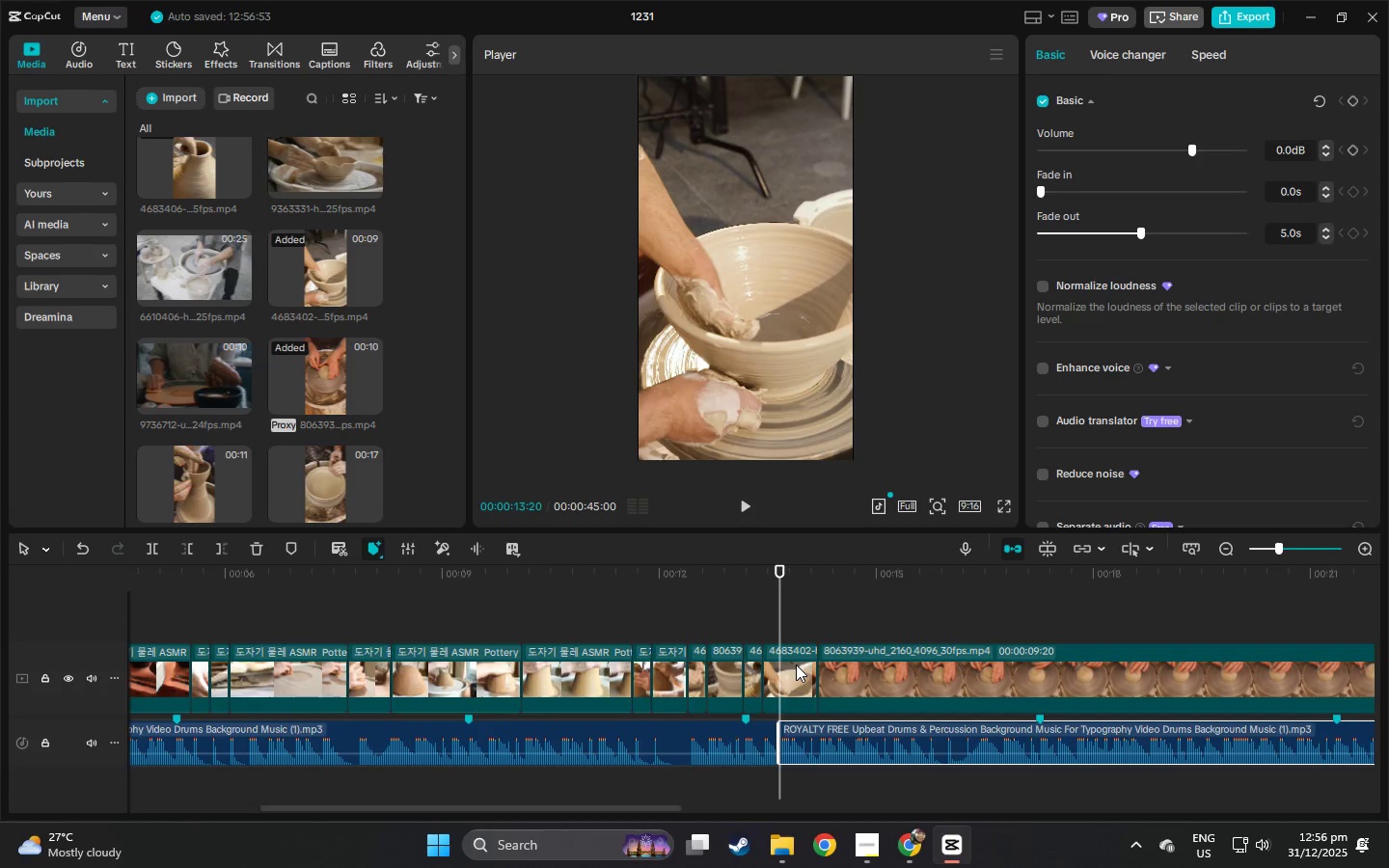 
key(Control+Z)
 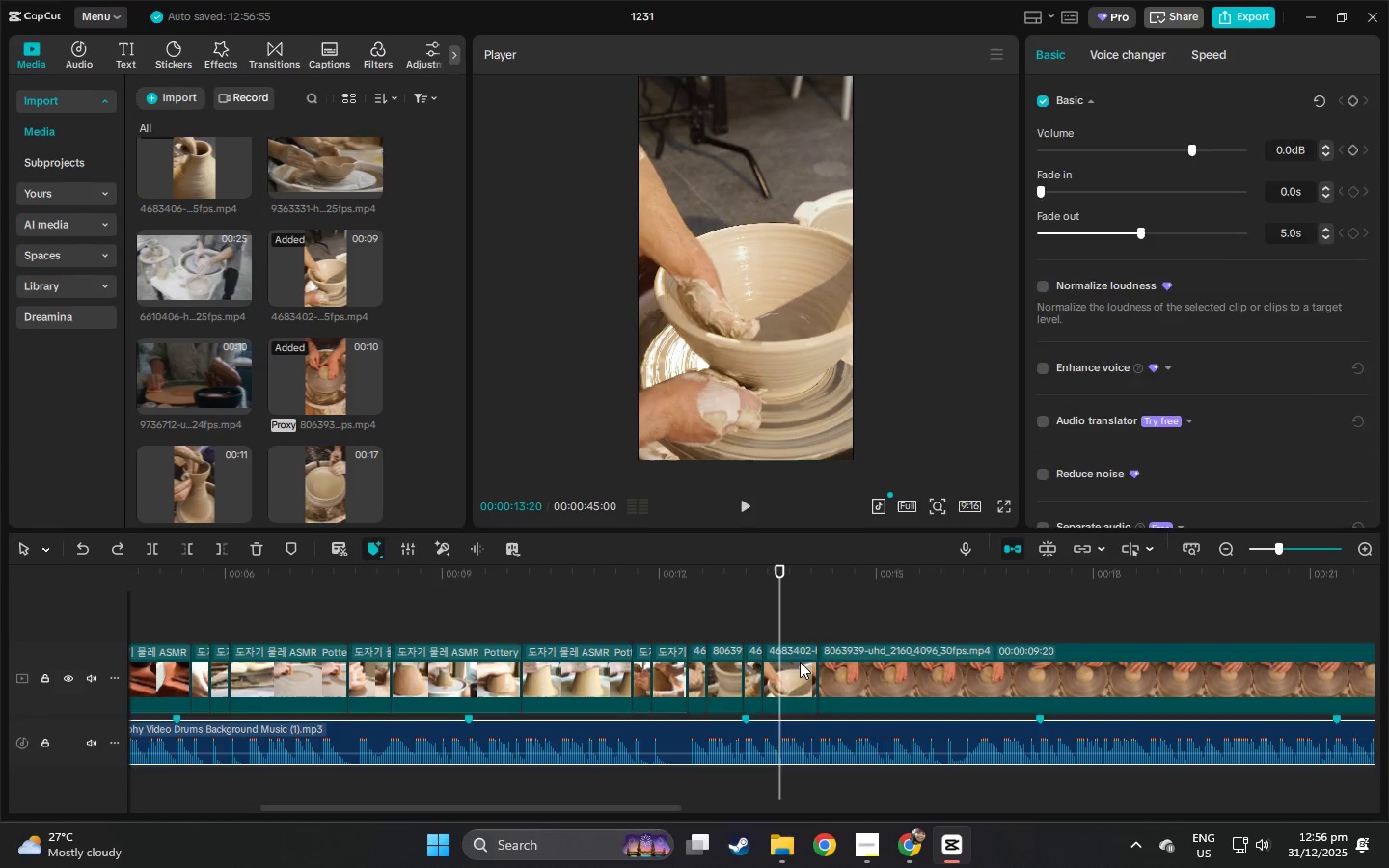 
left_click([800, 662])
 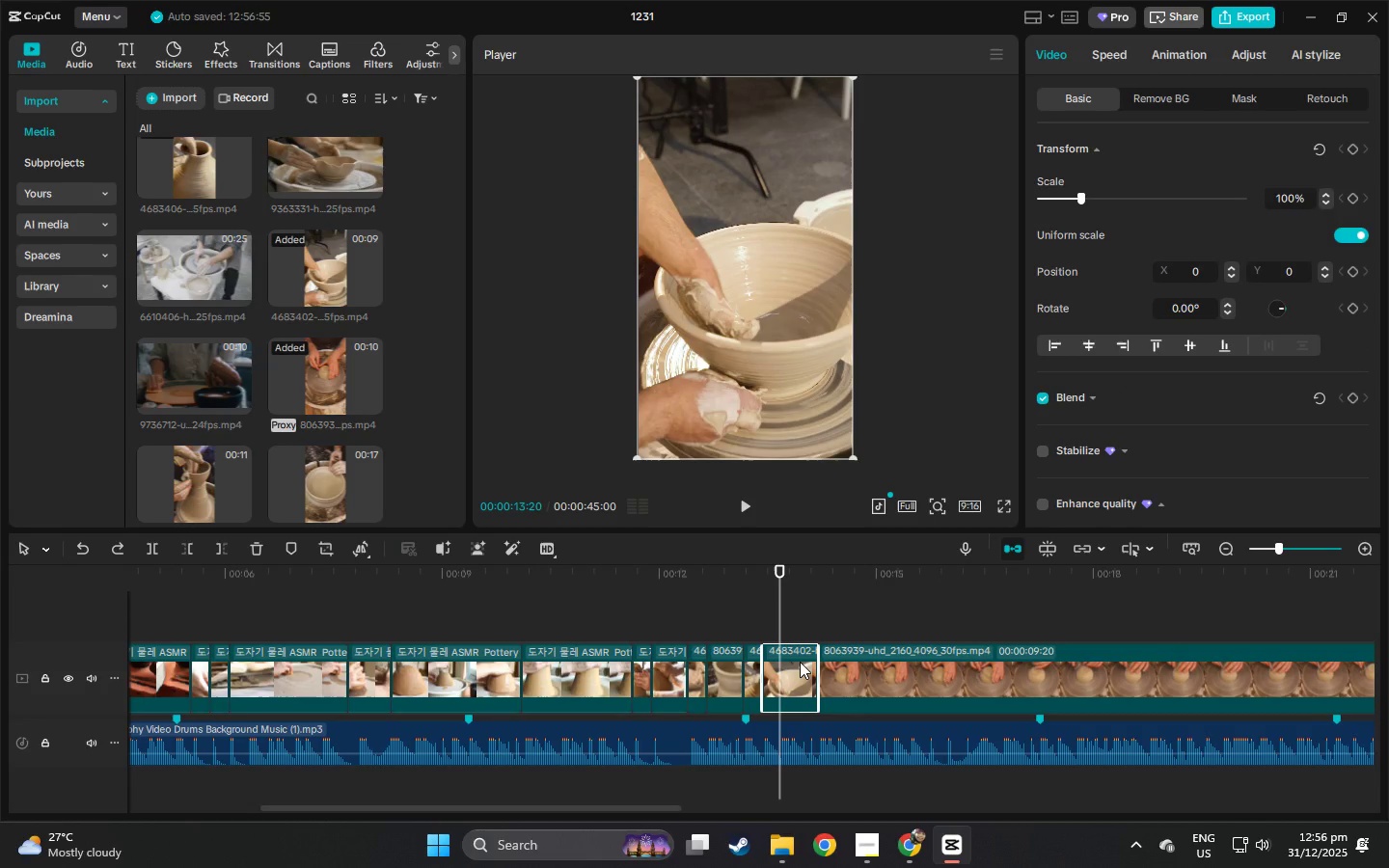 
key(Control+B)
 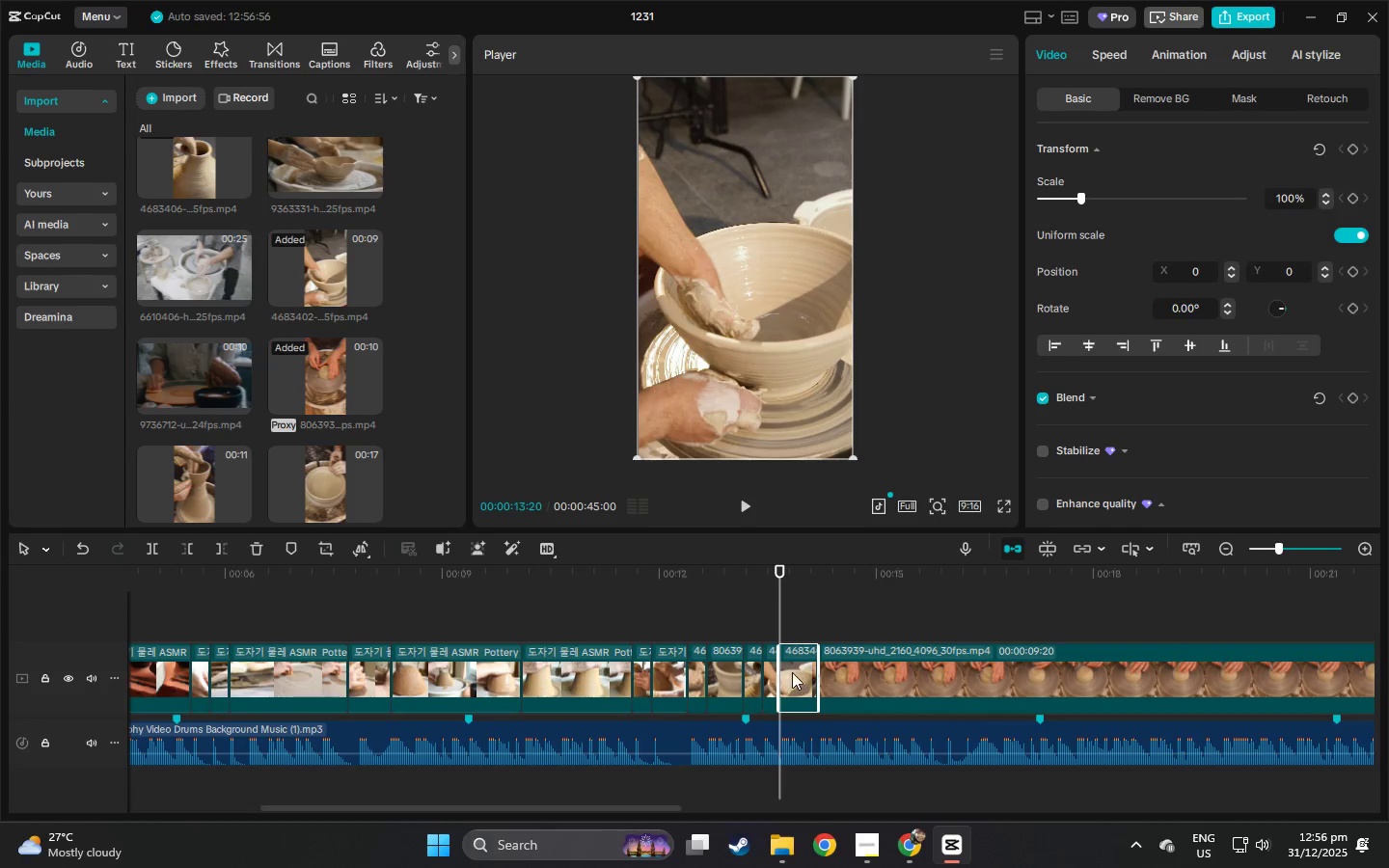 
left_click([792, 672])
 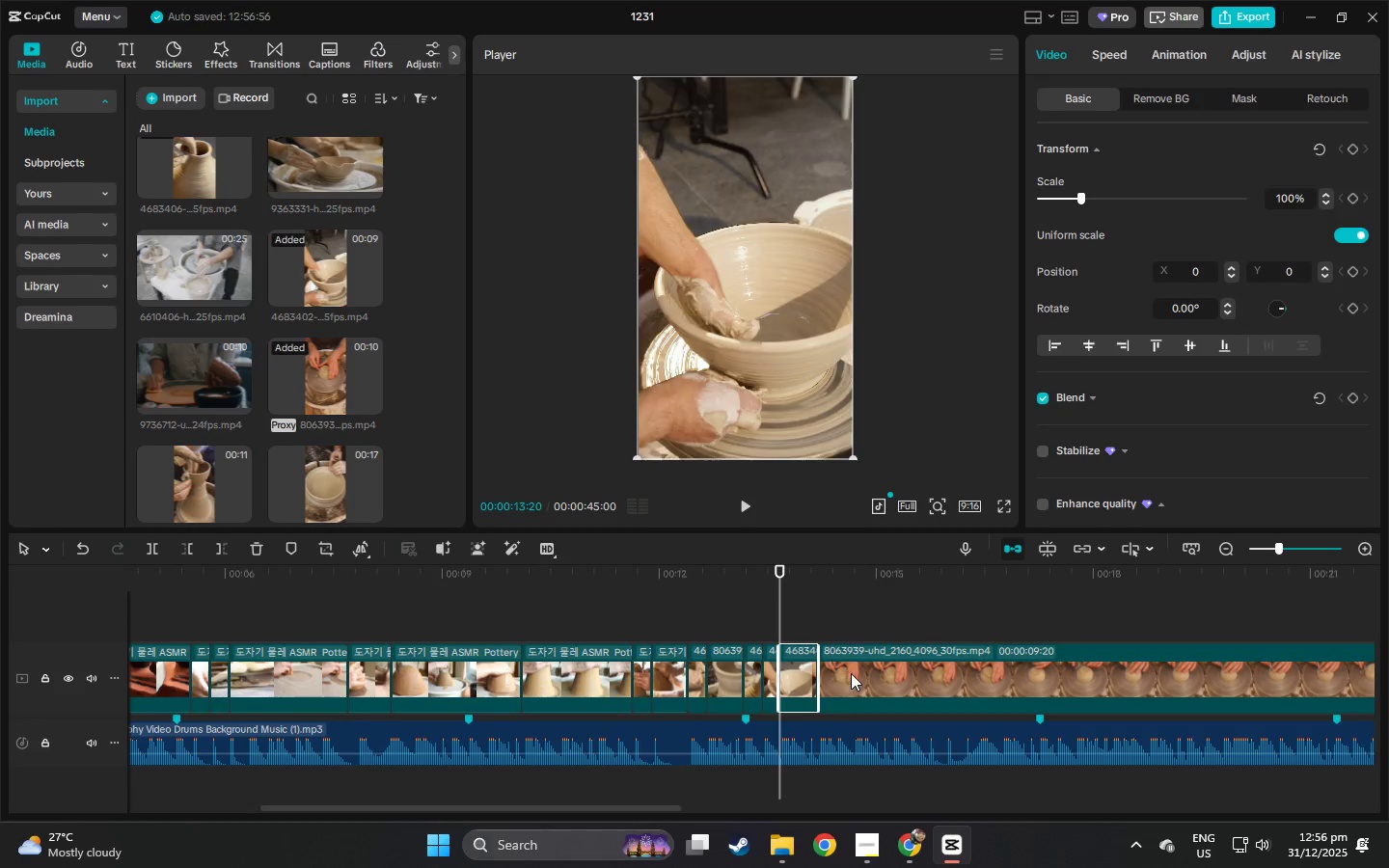 
key(Delete)
 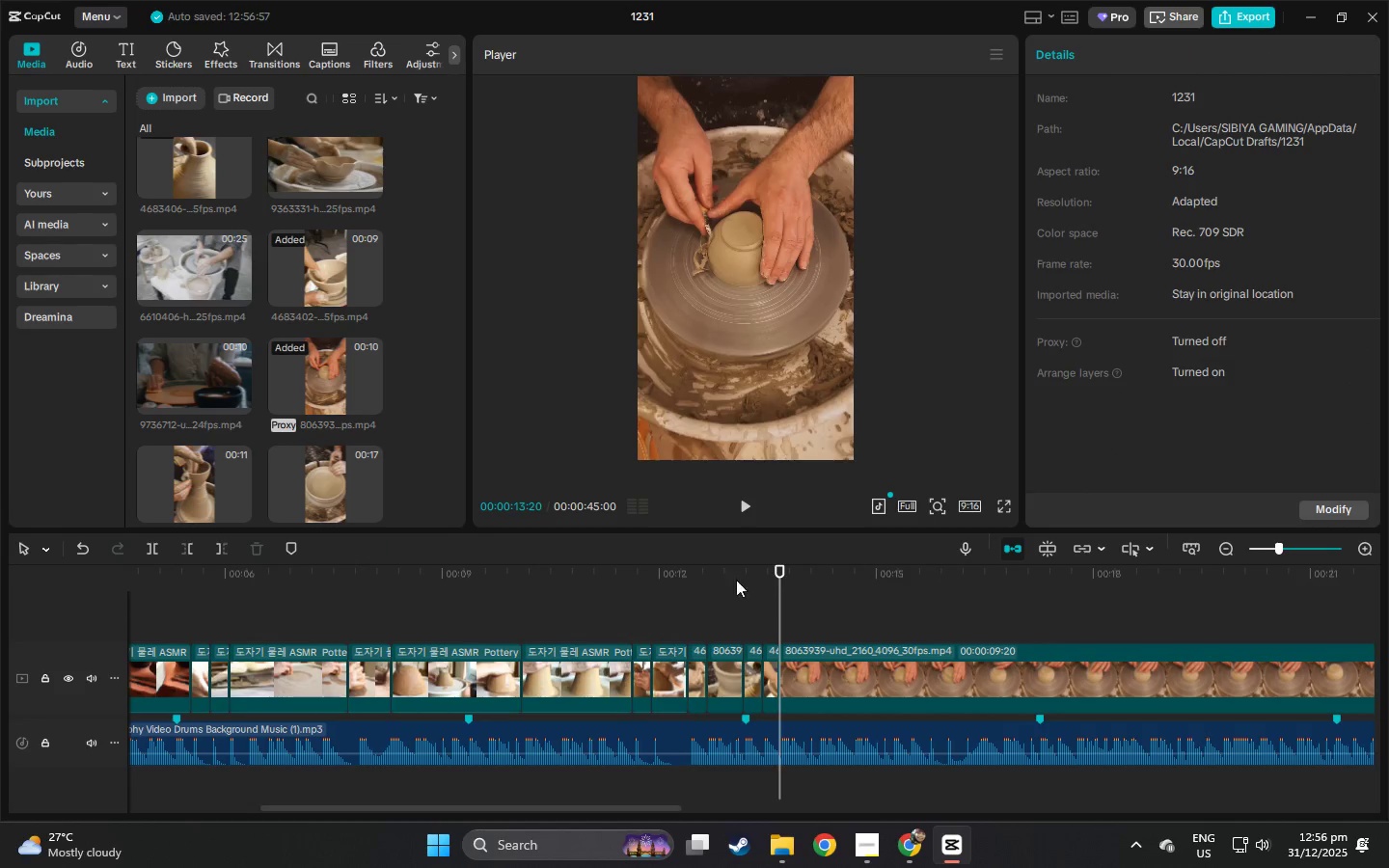 
left_click_drag(start_coordinate=[731, 580], to_coordinate=[661, 586])
 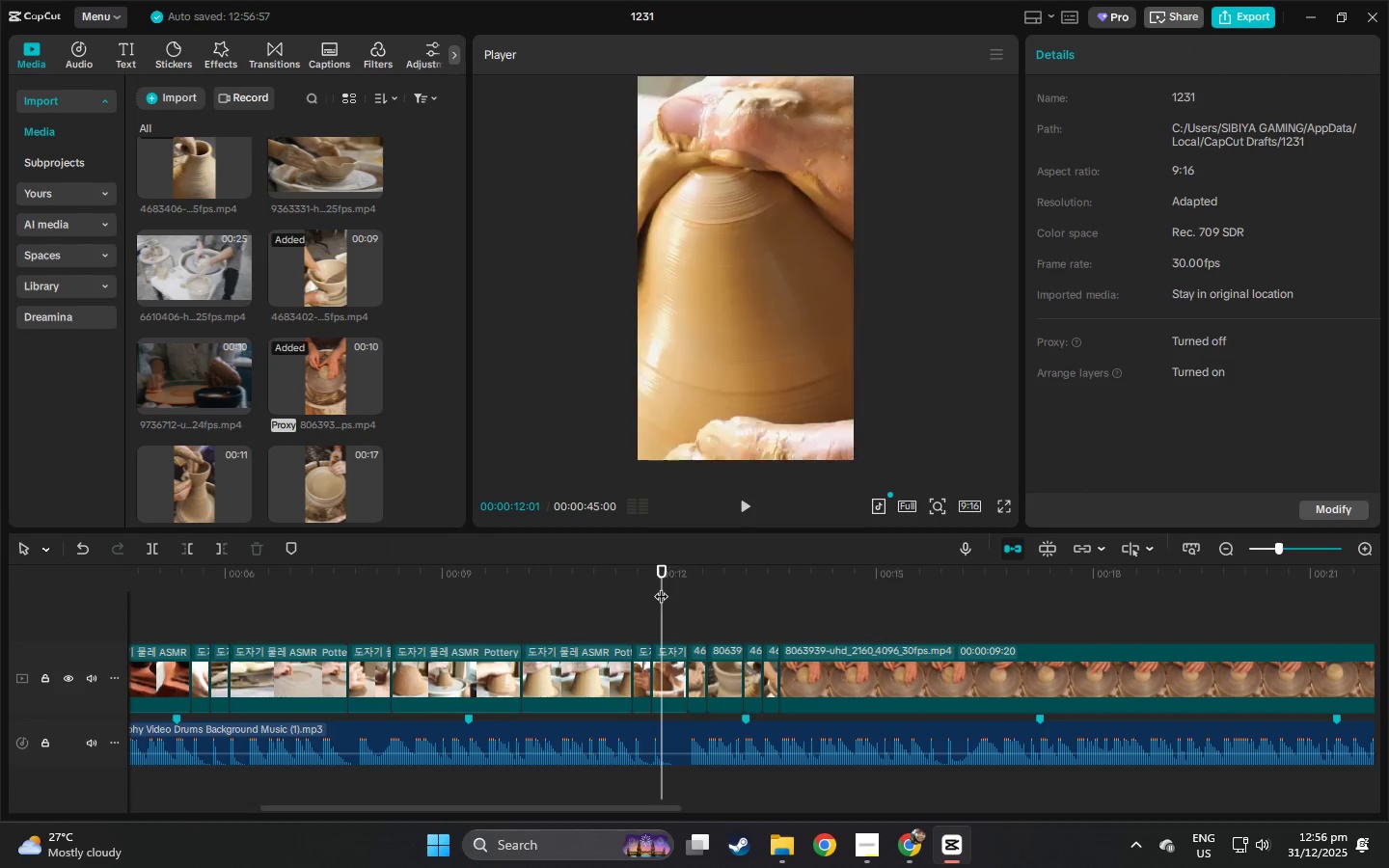 
key(Space)
 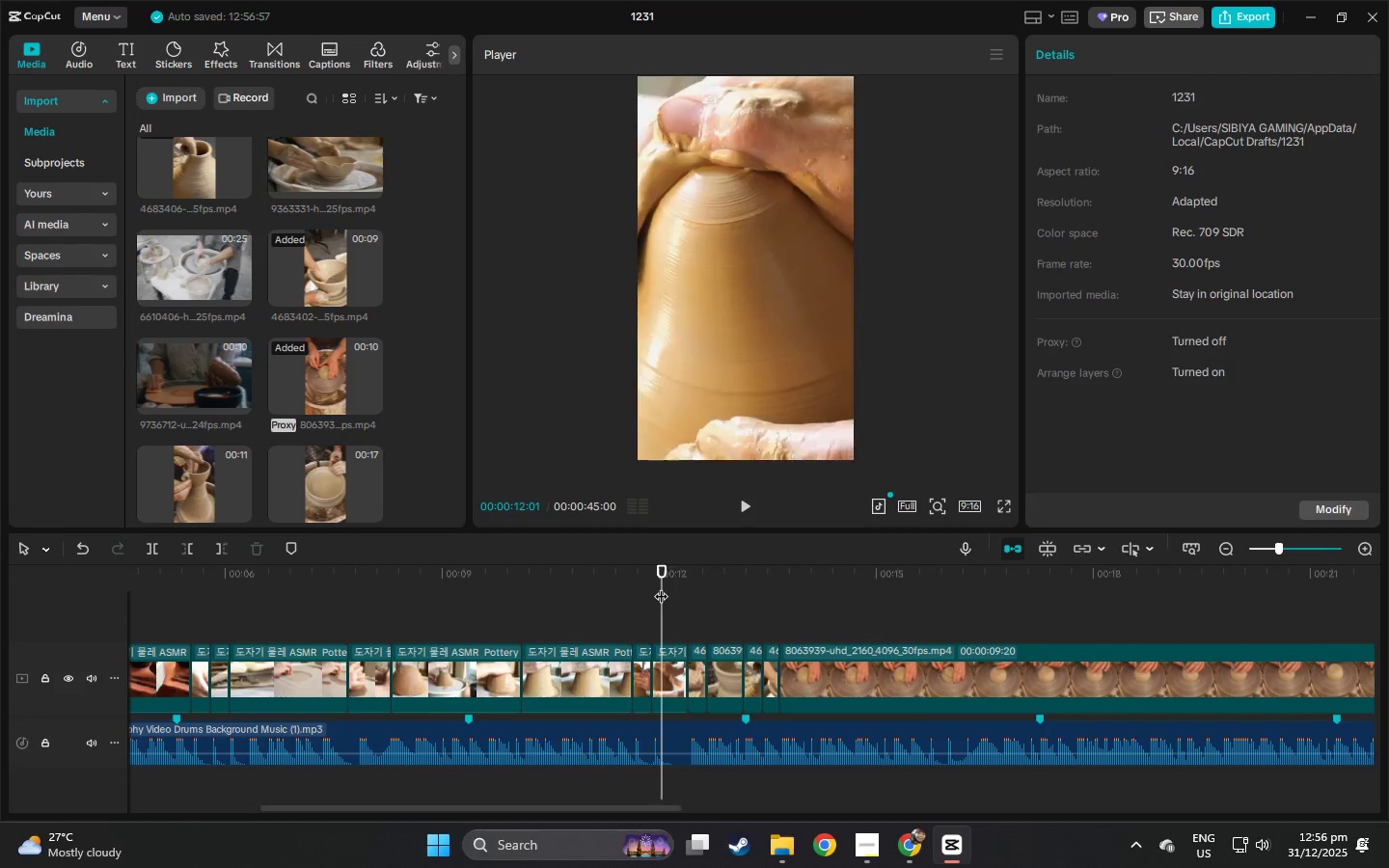 
key(Space)
 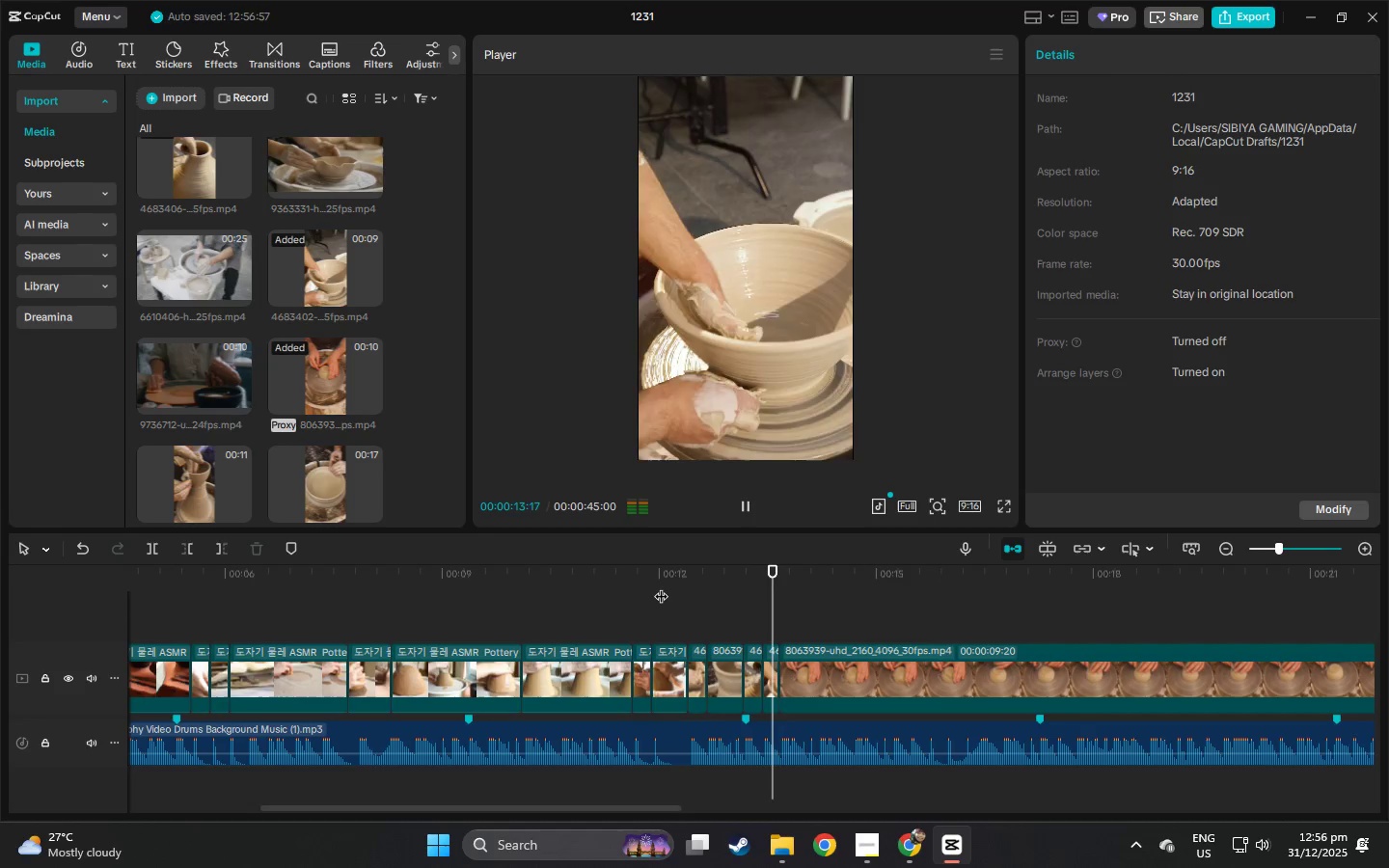 
key(Space)
 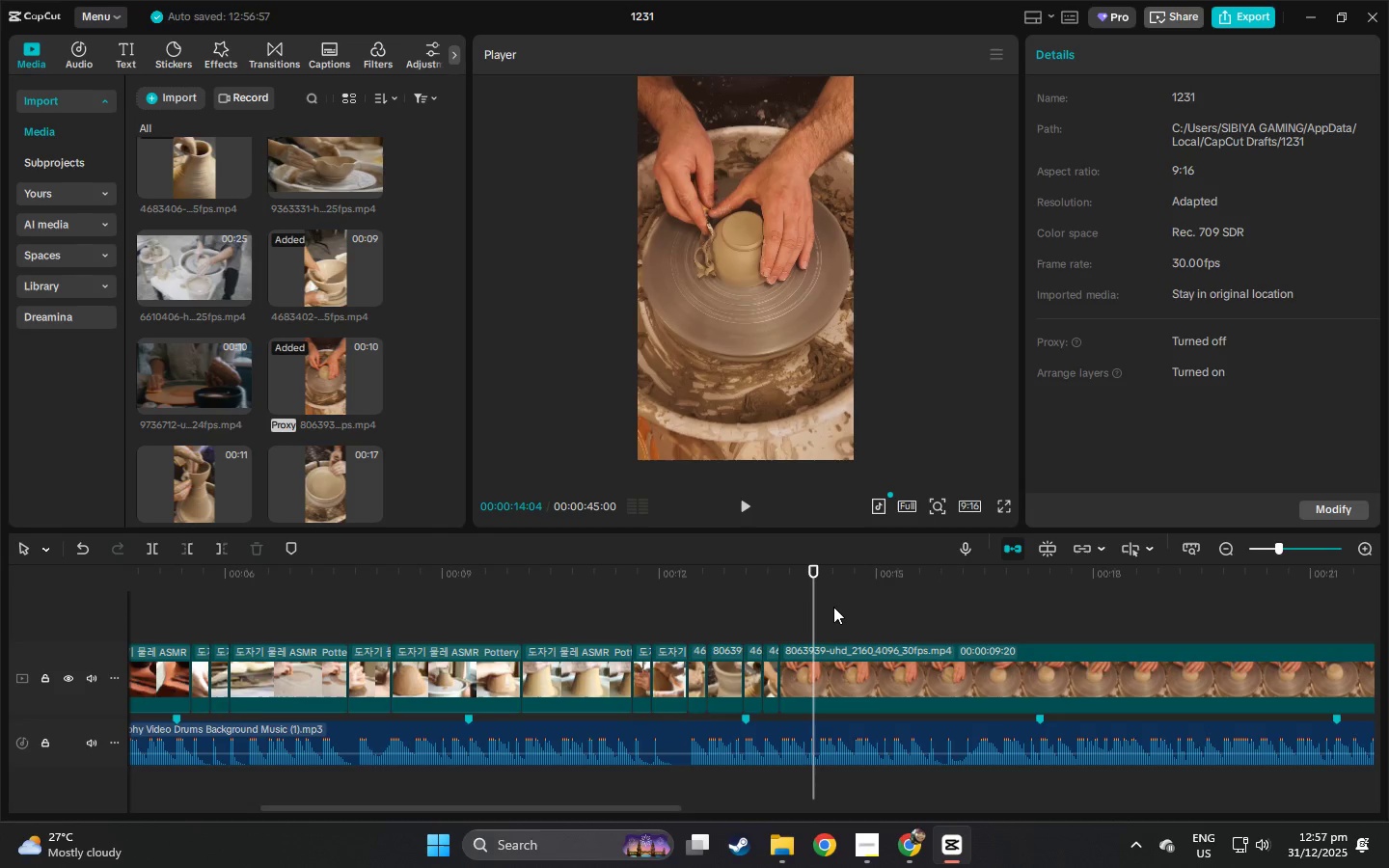 
key(Space)
 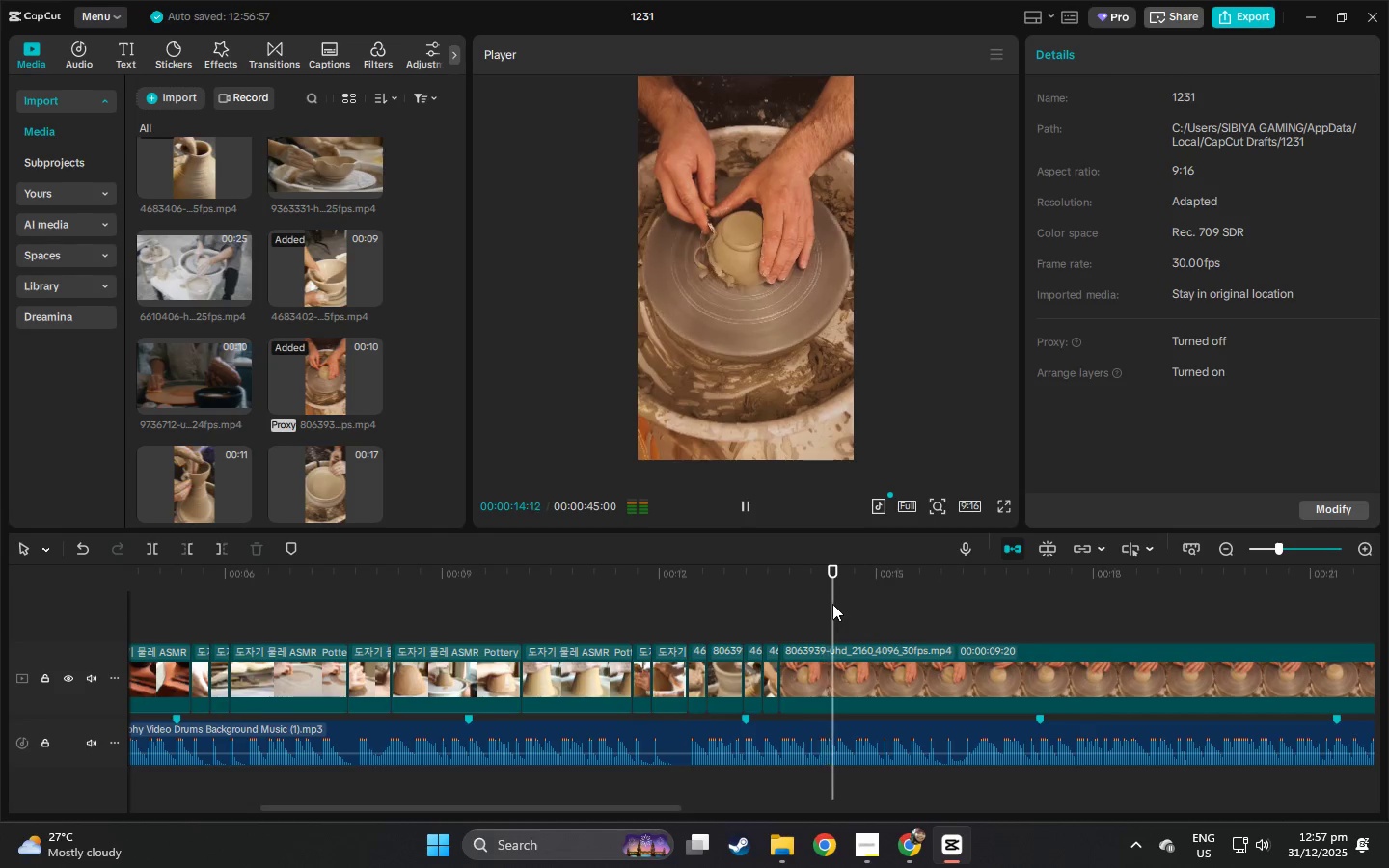 
key(Space)
 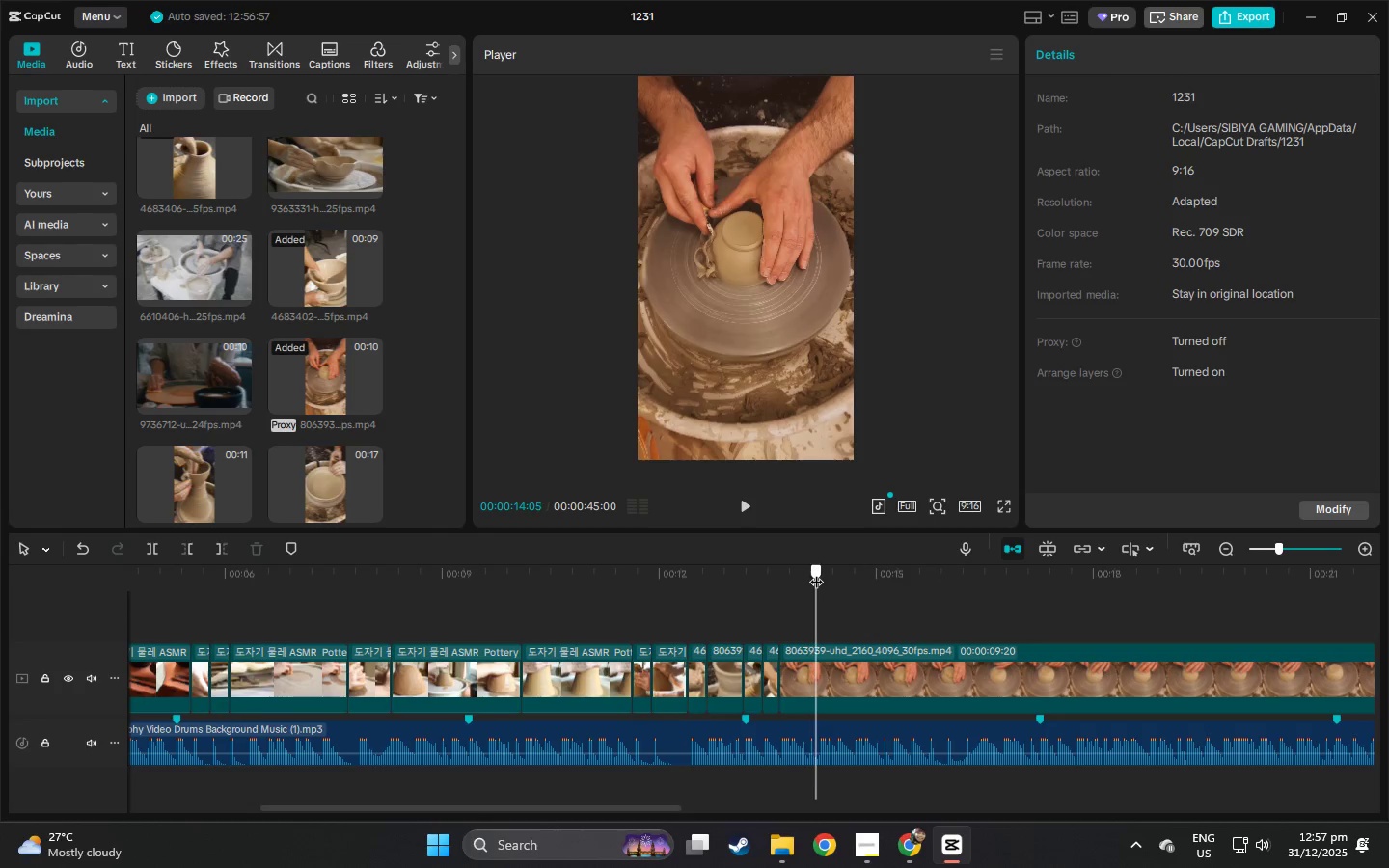 
key(Control+ControlLeft)
 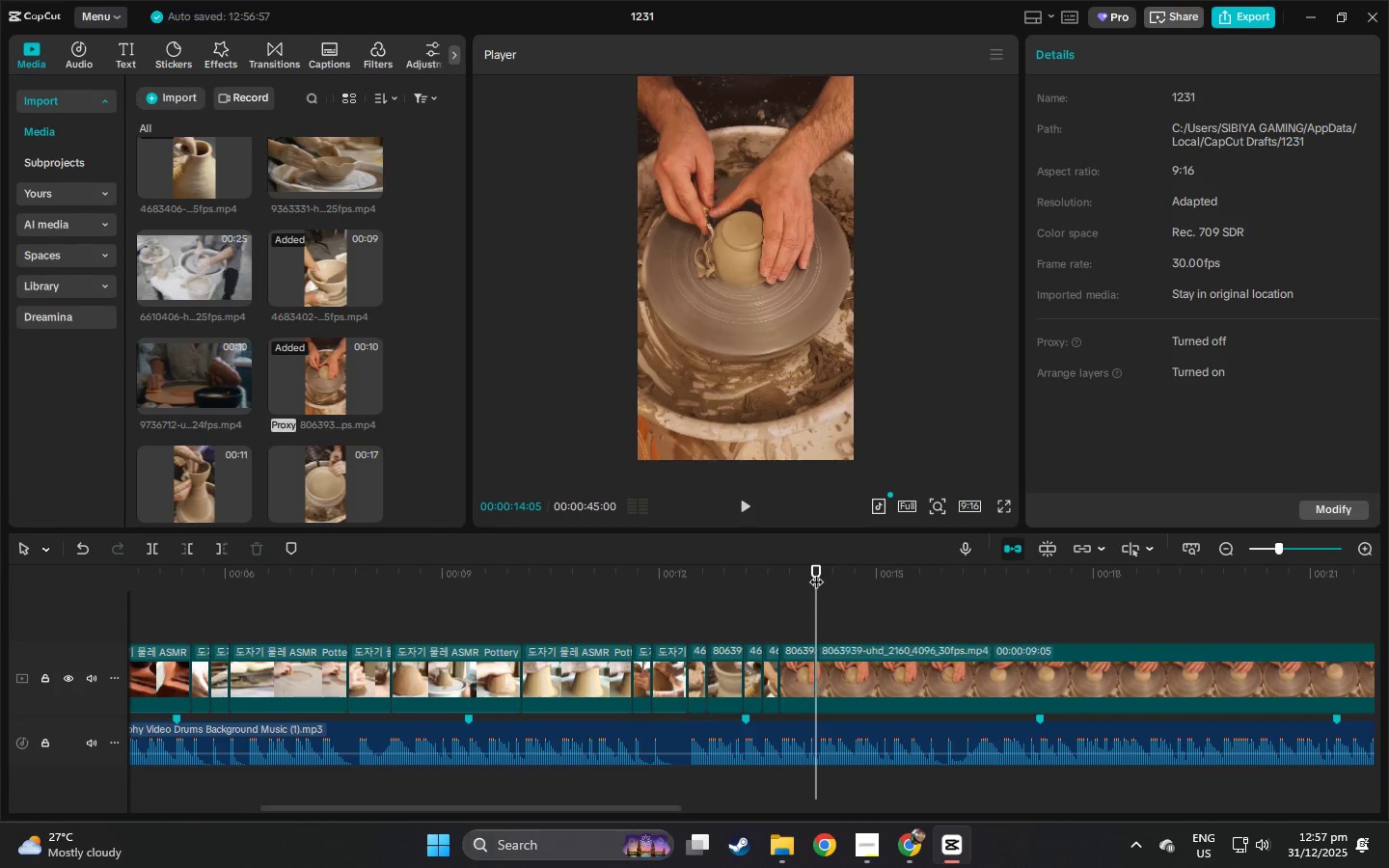 
key(Control+B)
 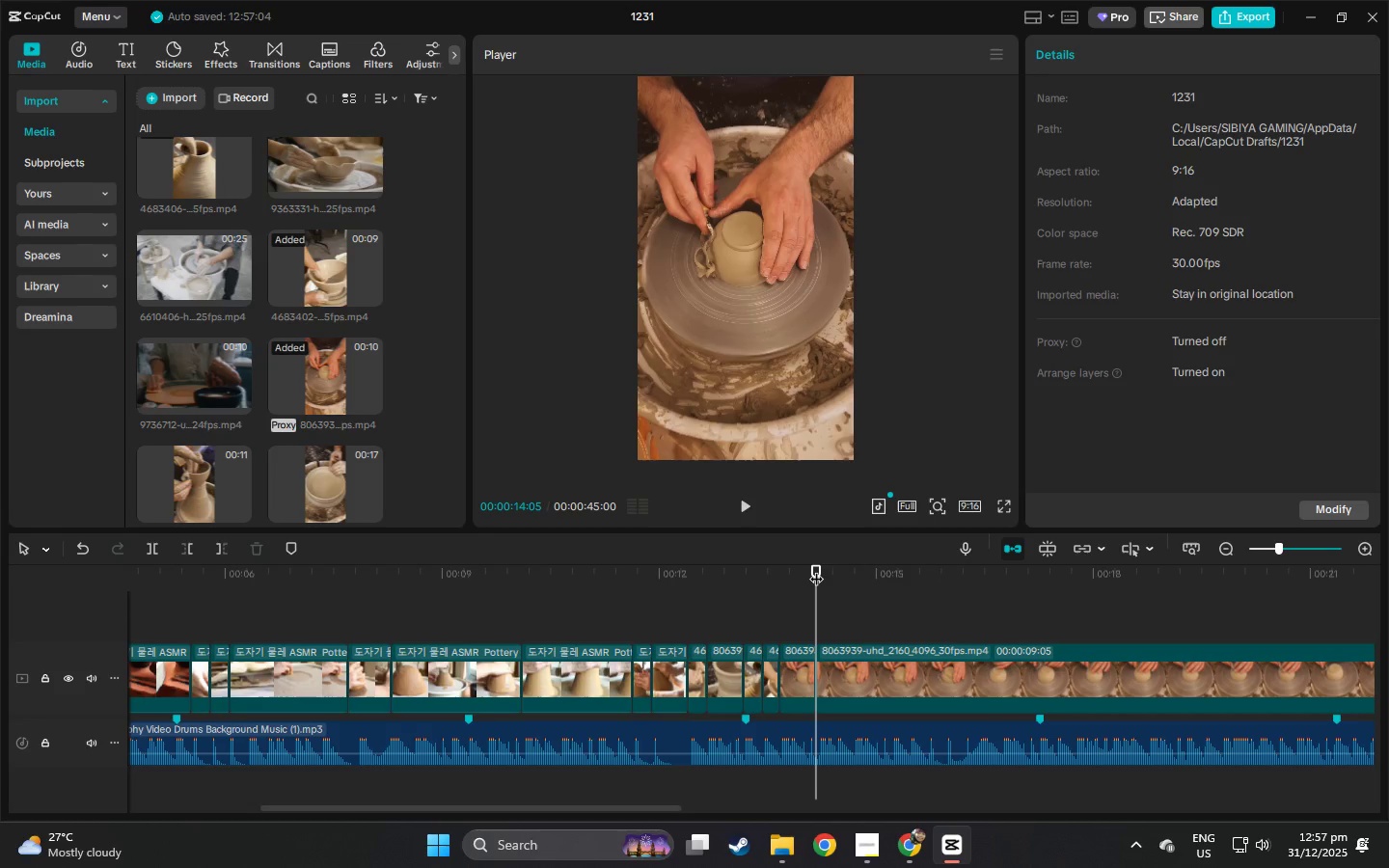 
wait(11.95)
 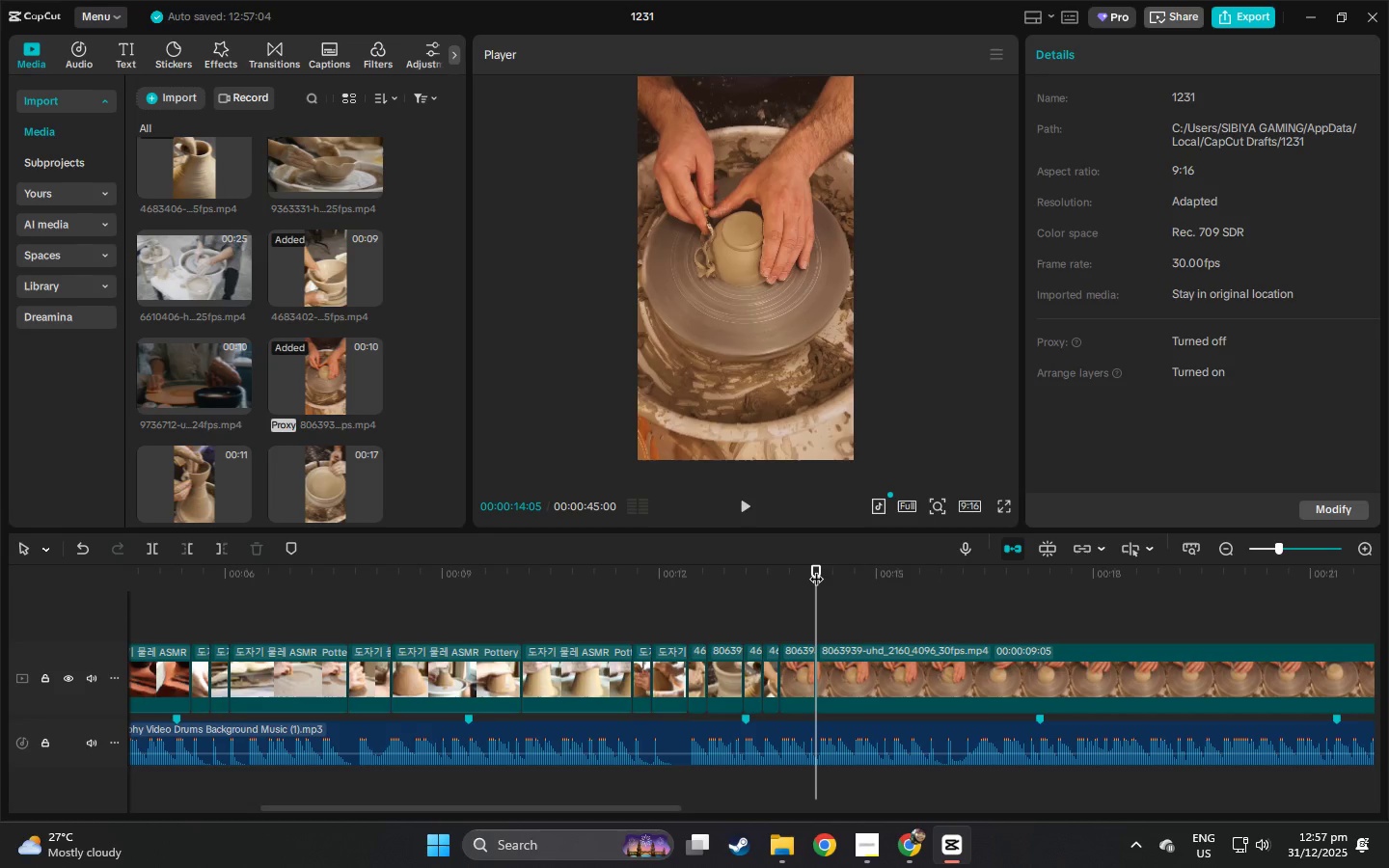 
left_click_drag(start_coordinate=[259, 585], to_coordinate=[0, 589])
 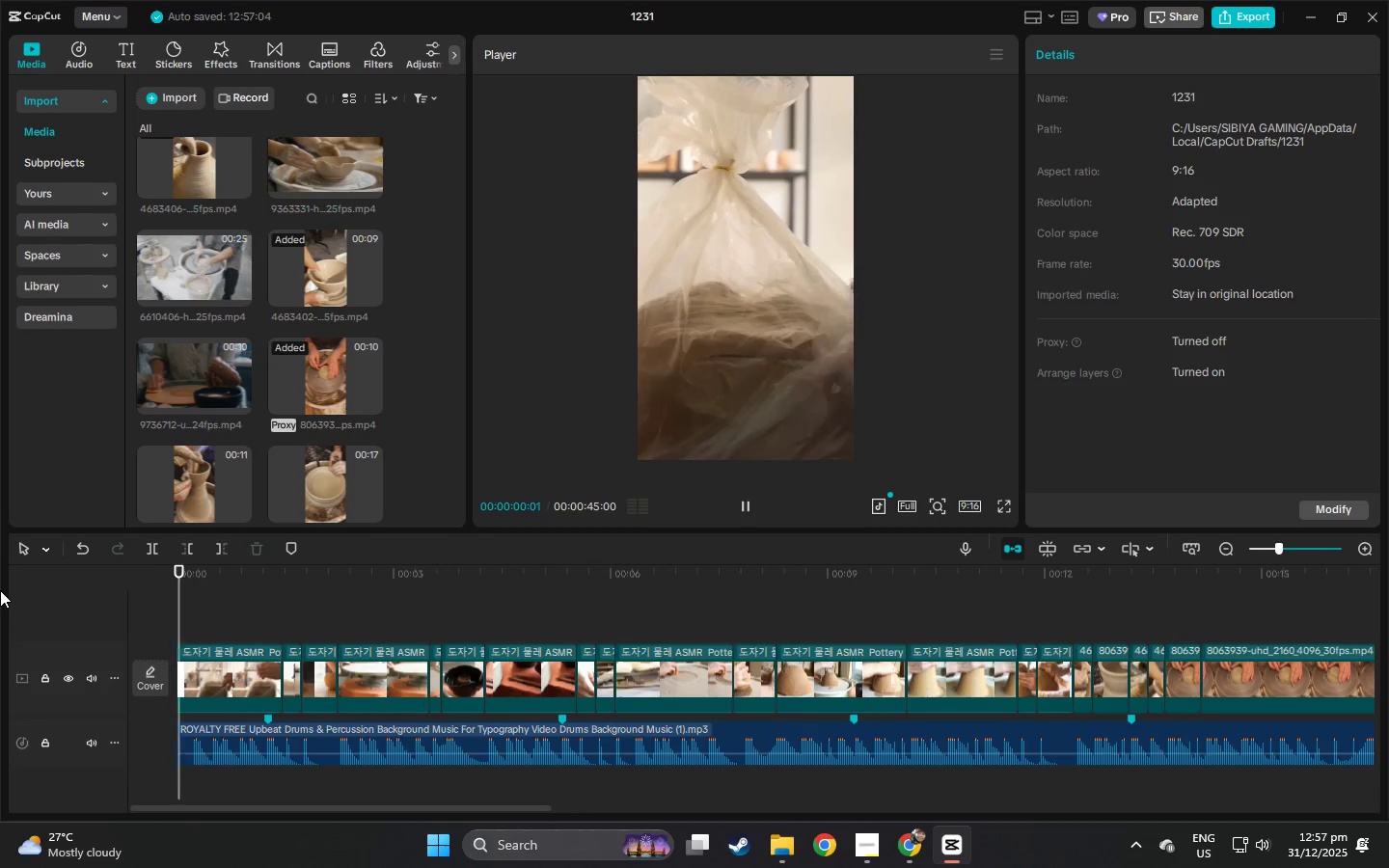 
key(Space)
 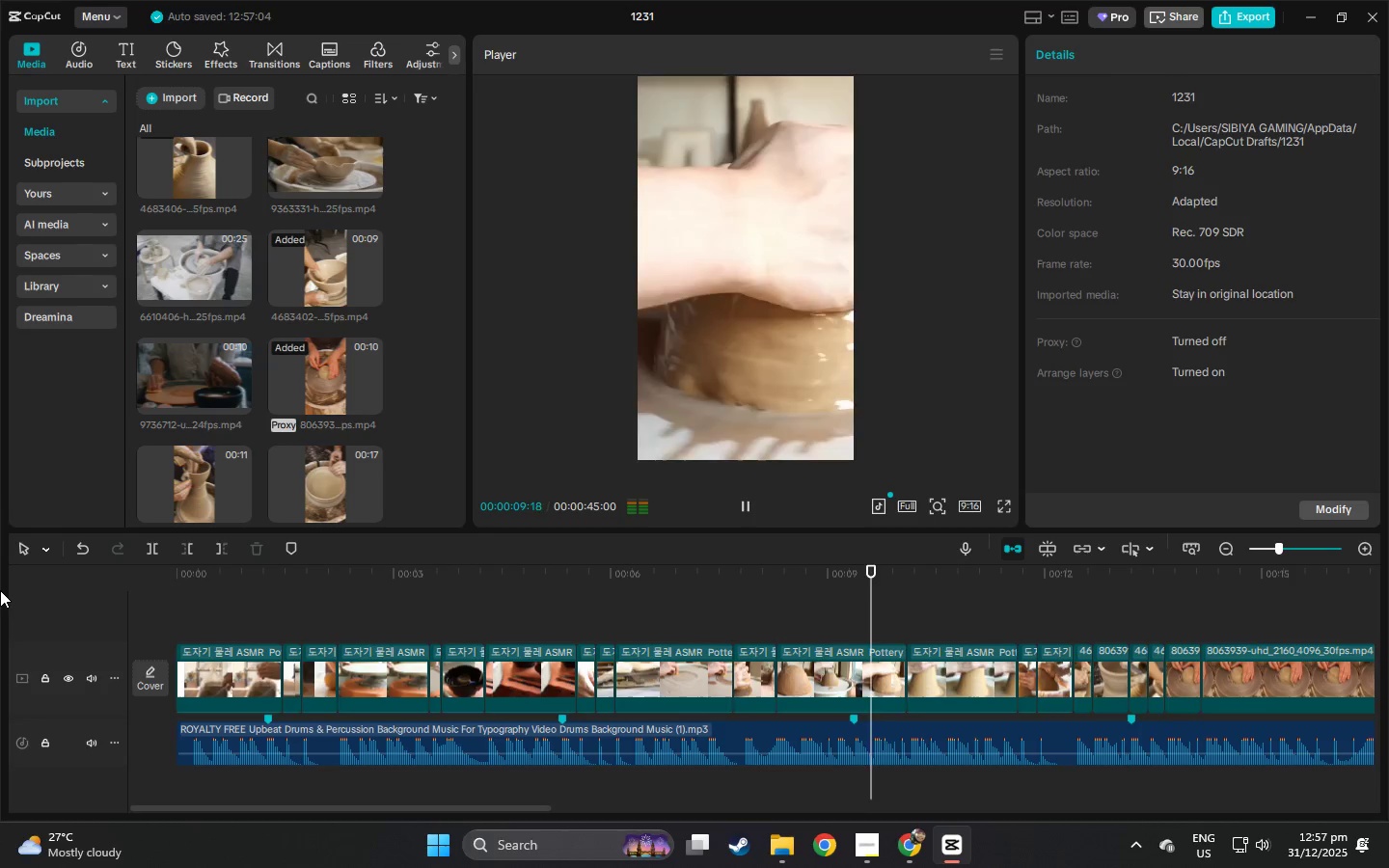 
wait(14.64)
 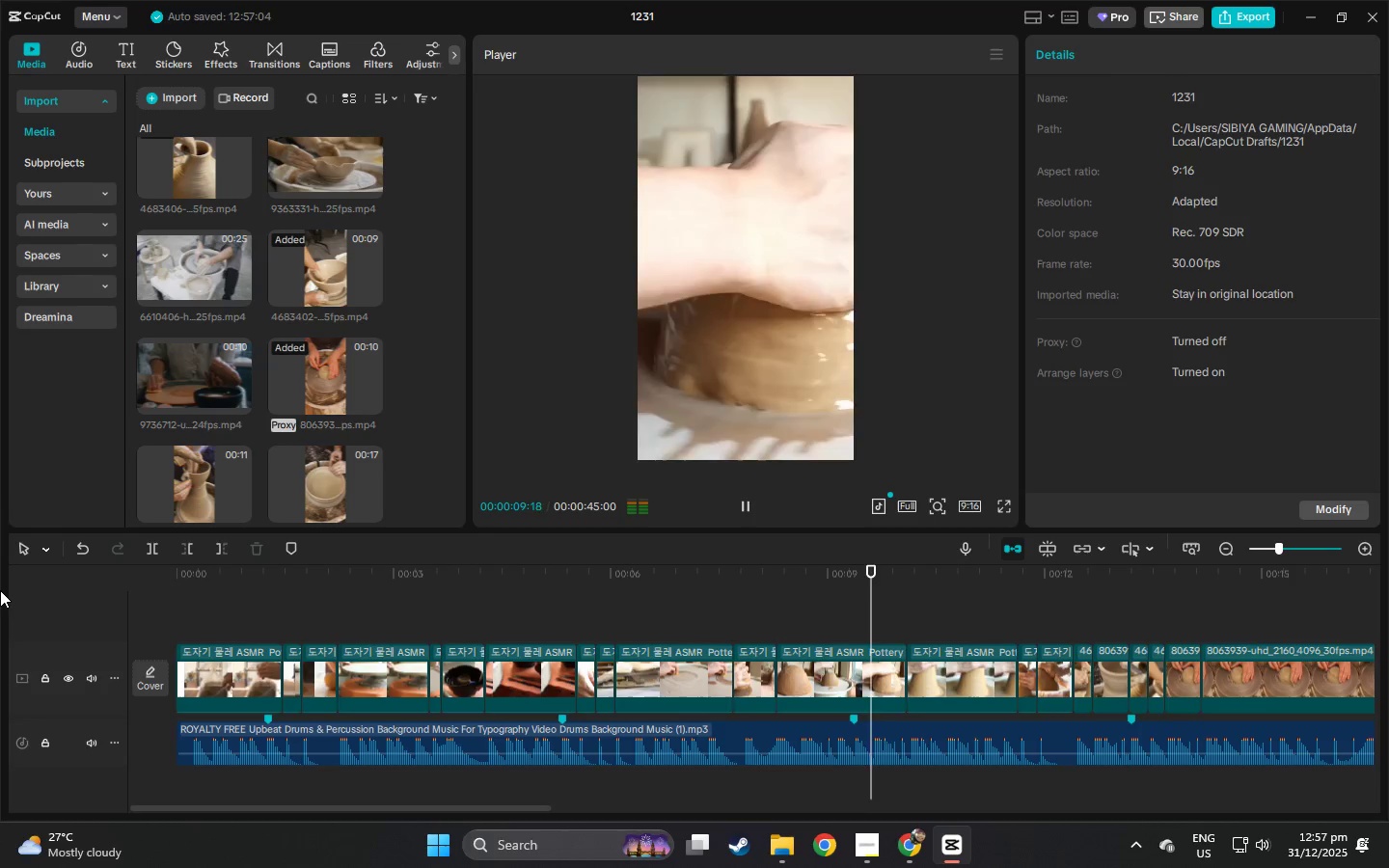 
key(Space)
 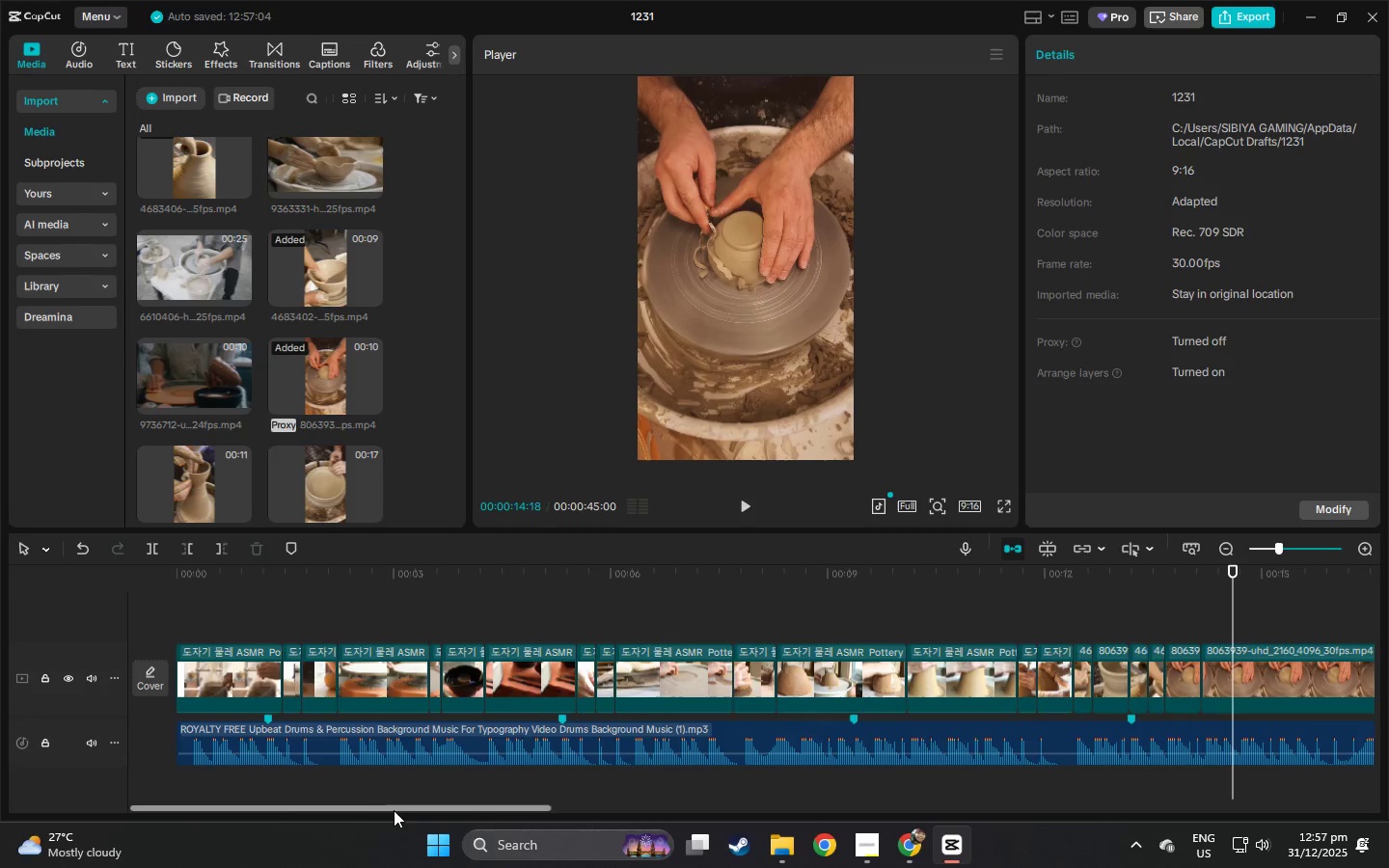 
left_click_drag(start_coordinate=[395, 809], to_coordinate=[517, 814])
 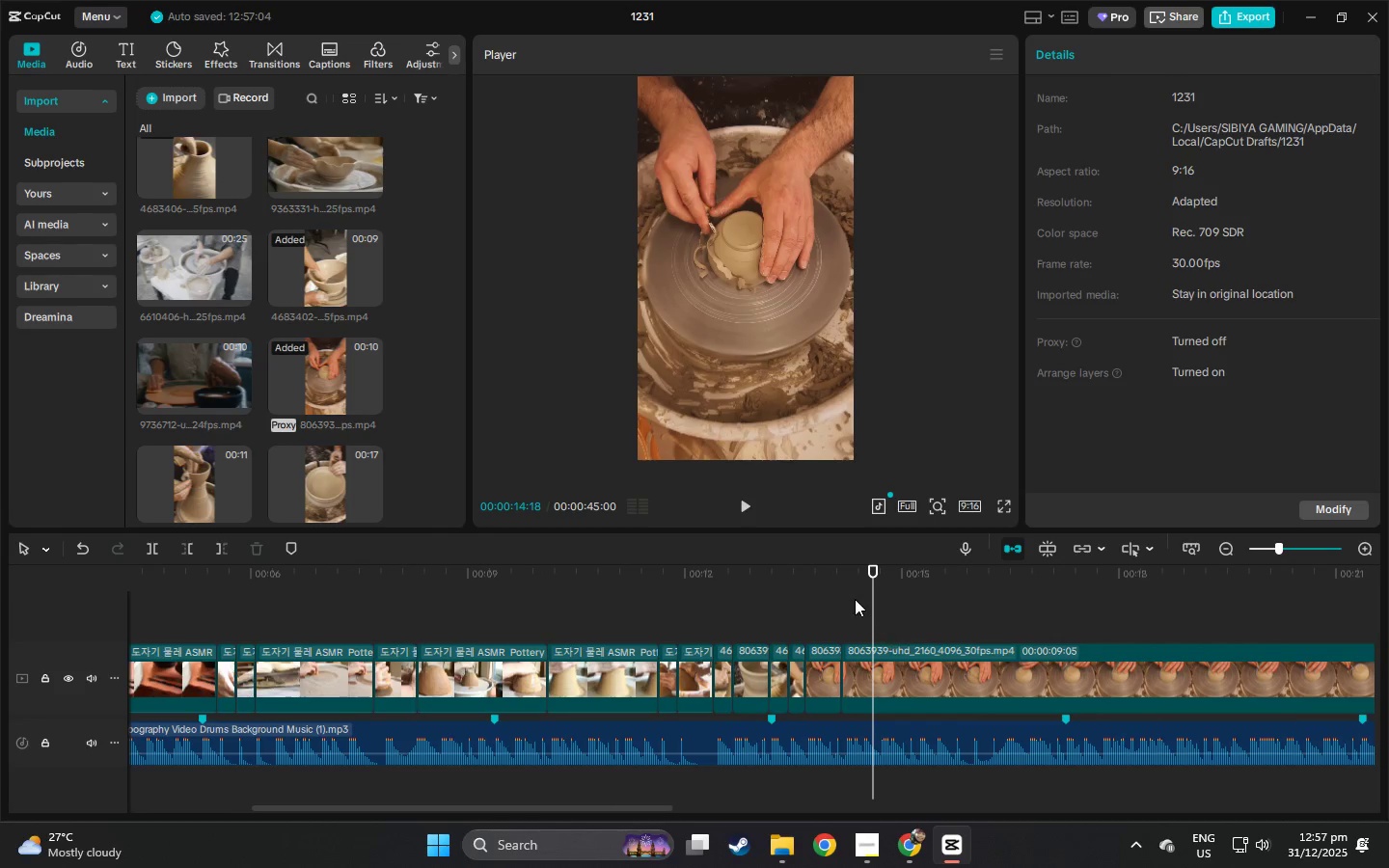 
key(Space)
 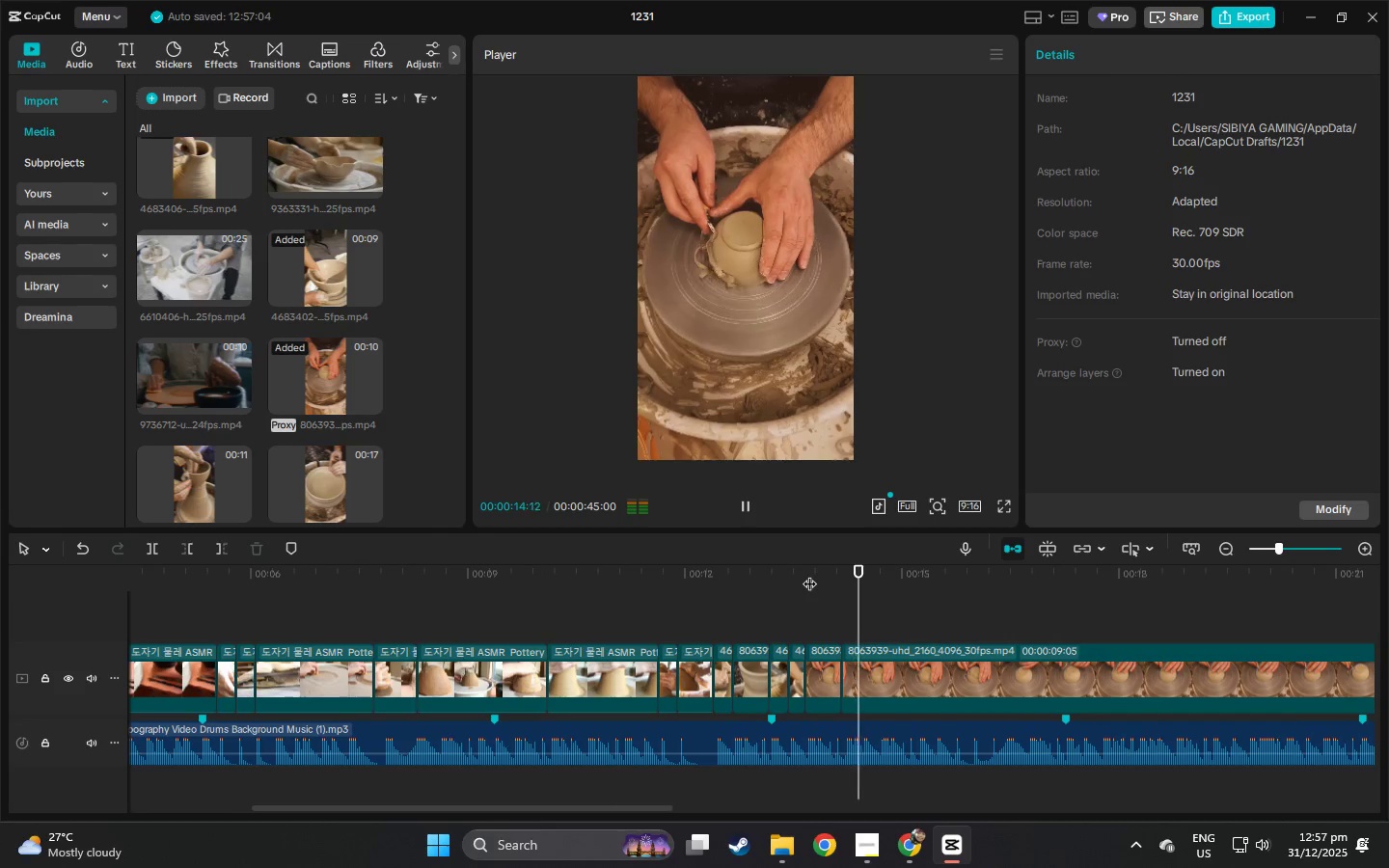 
left_click_drag(start_coordinate=[806, 574], to_coordinate=[739, 574])
 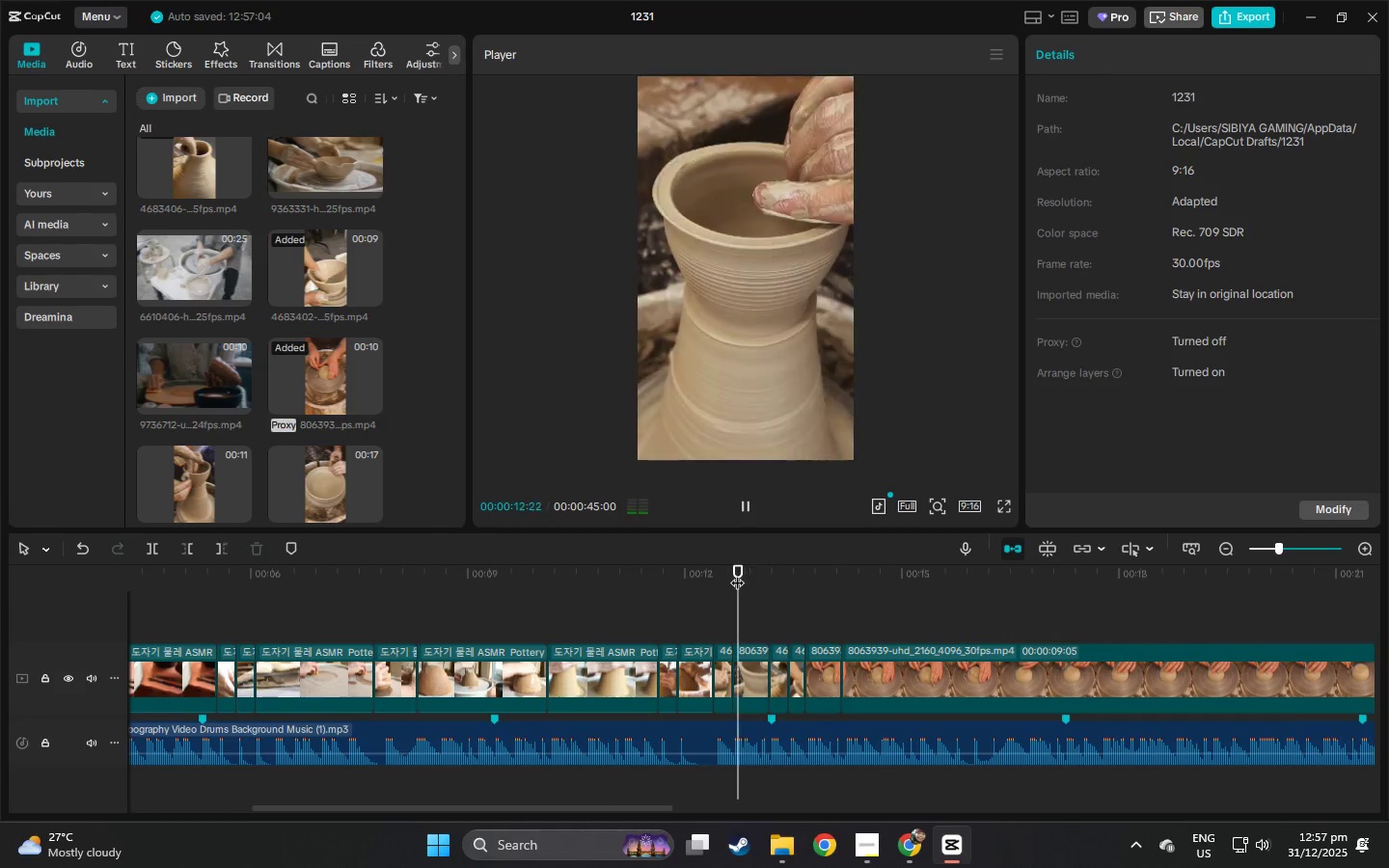 
key(Space)
 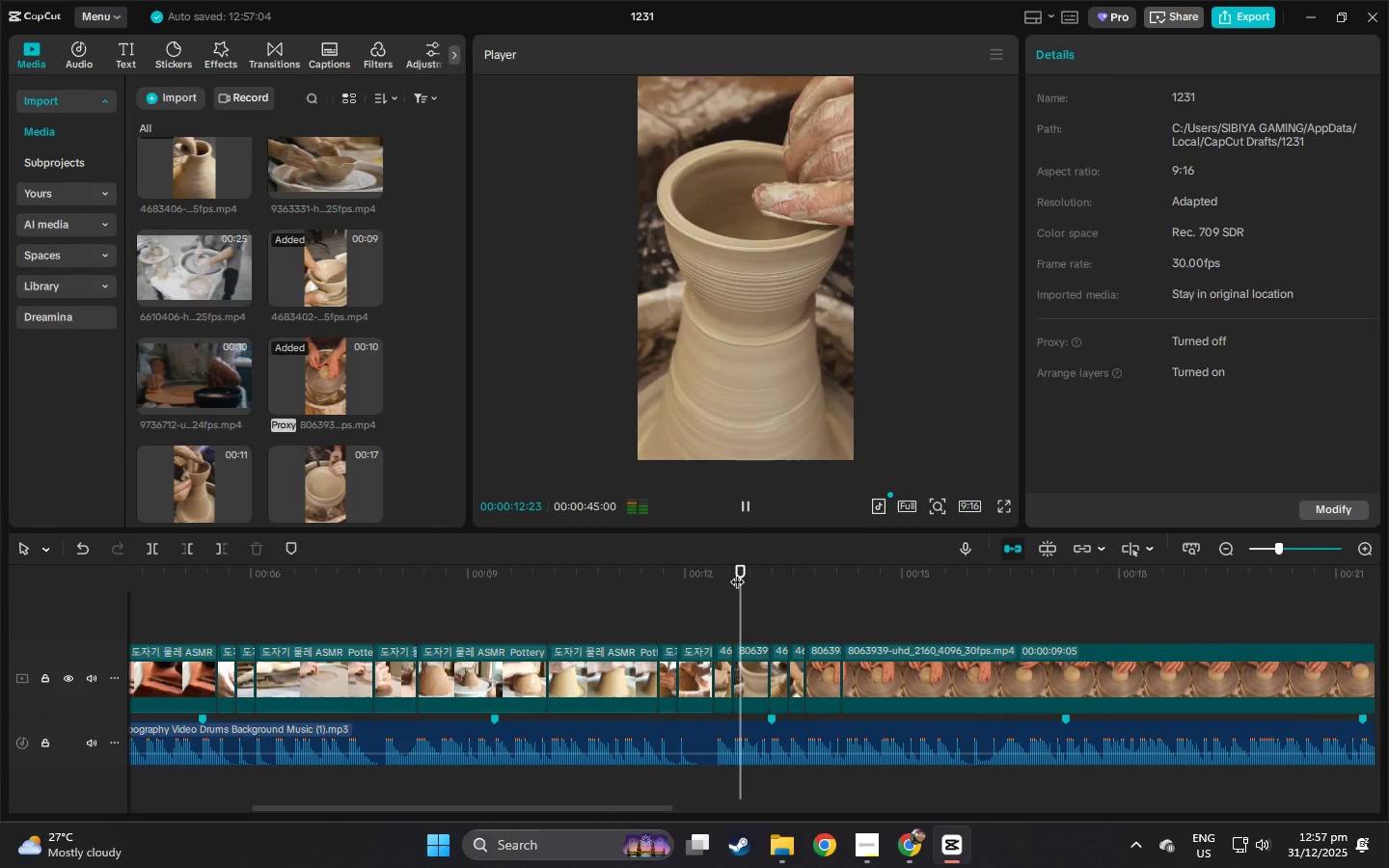 
key(Space)
 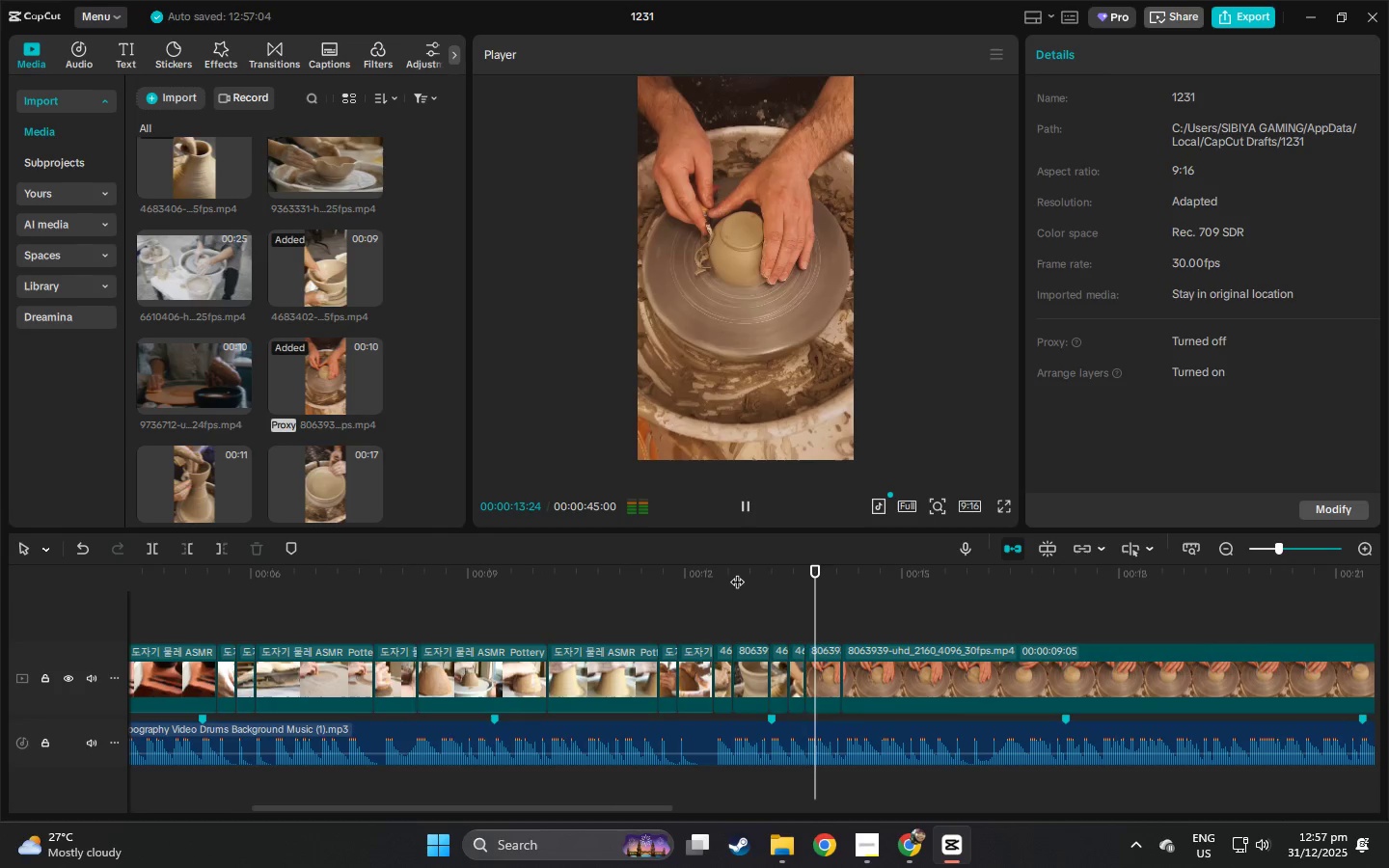 
key(Space)
 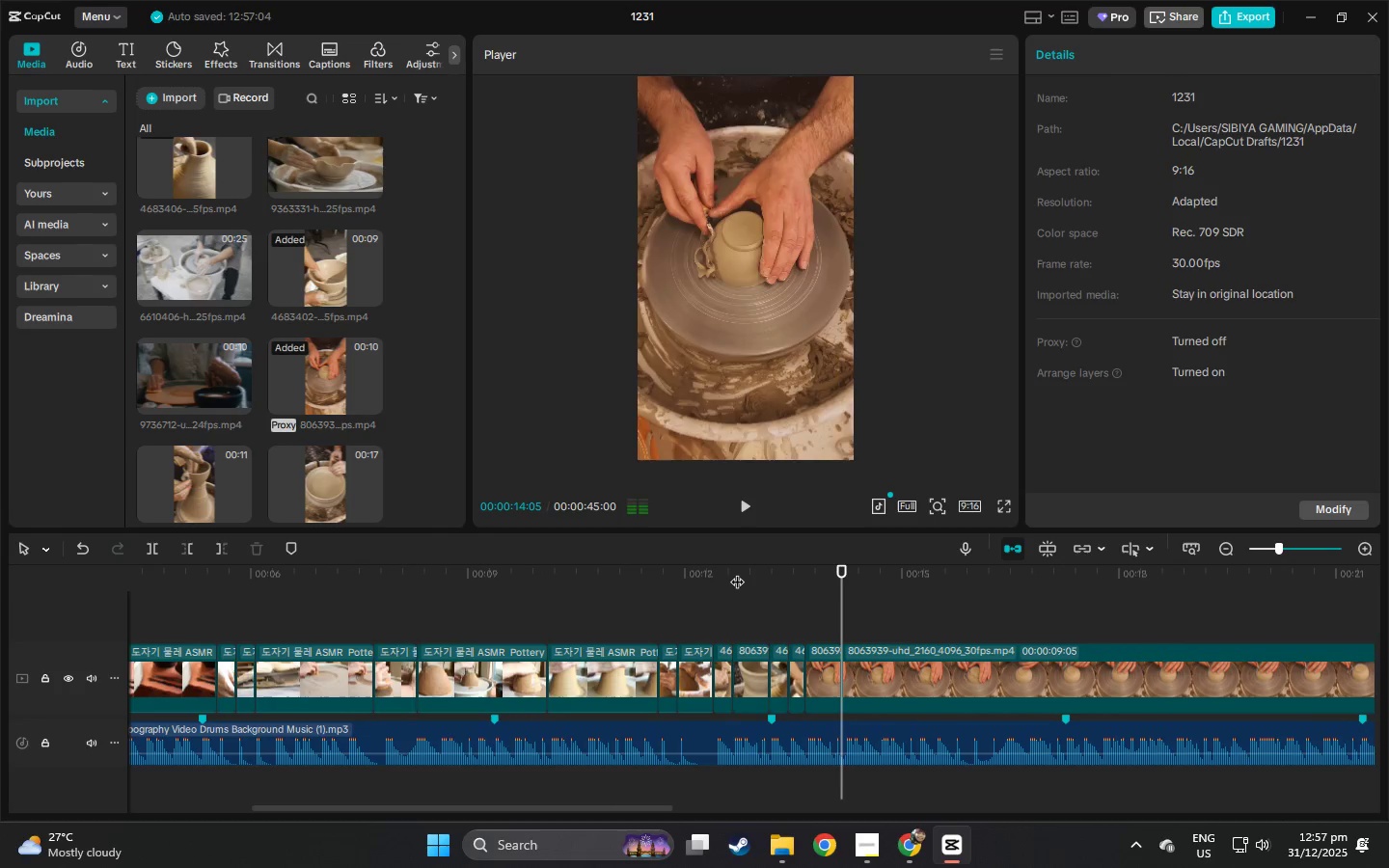 
left_click([737, 572])
 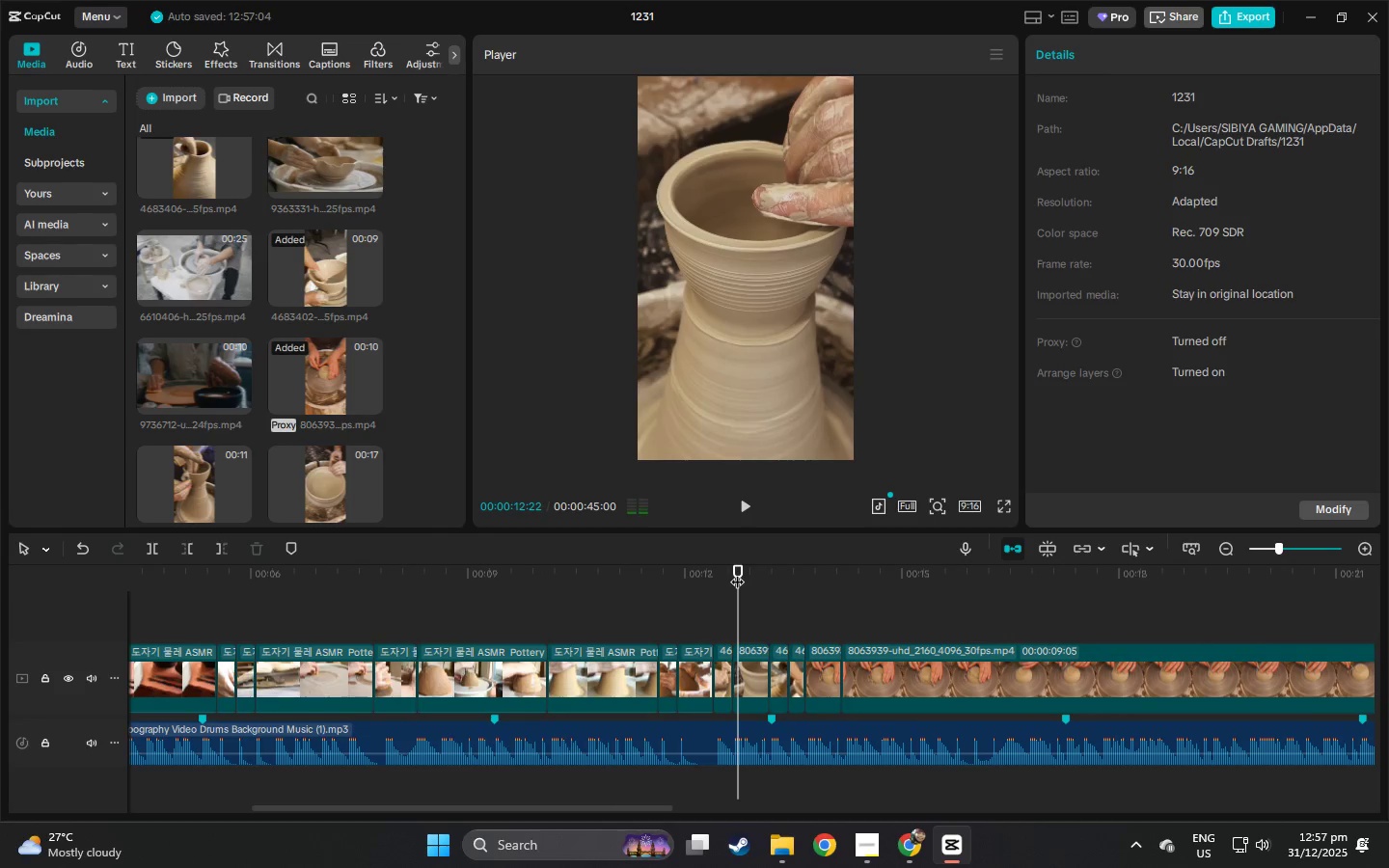 
key(Space)
 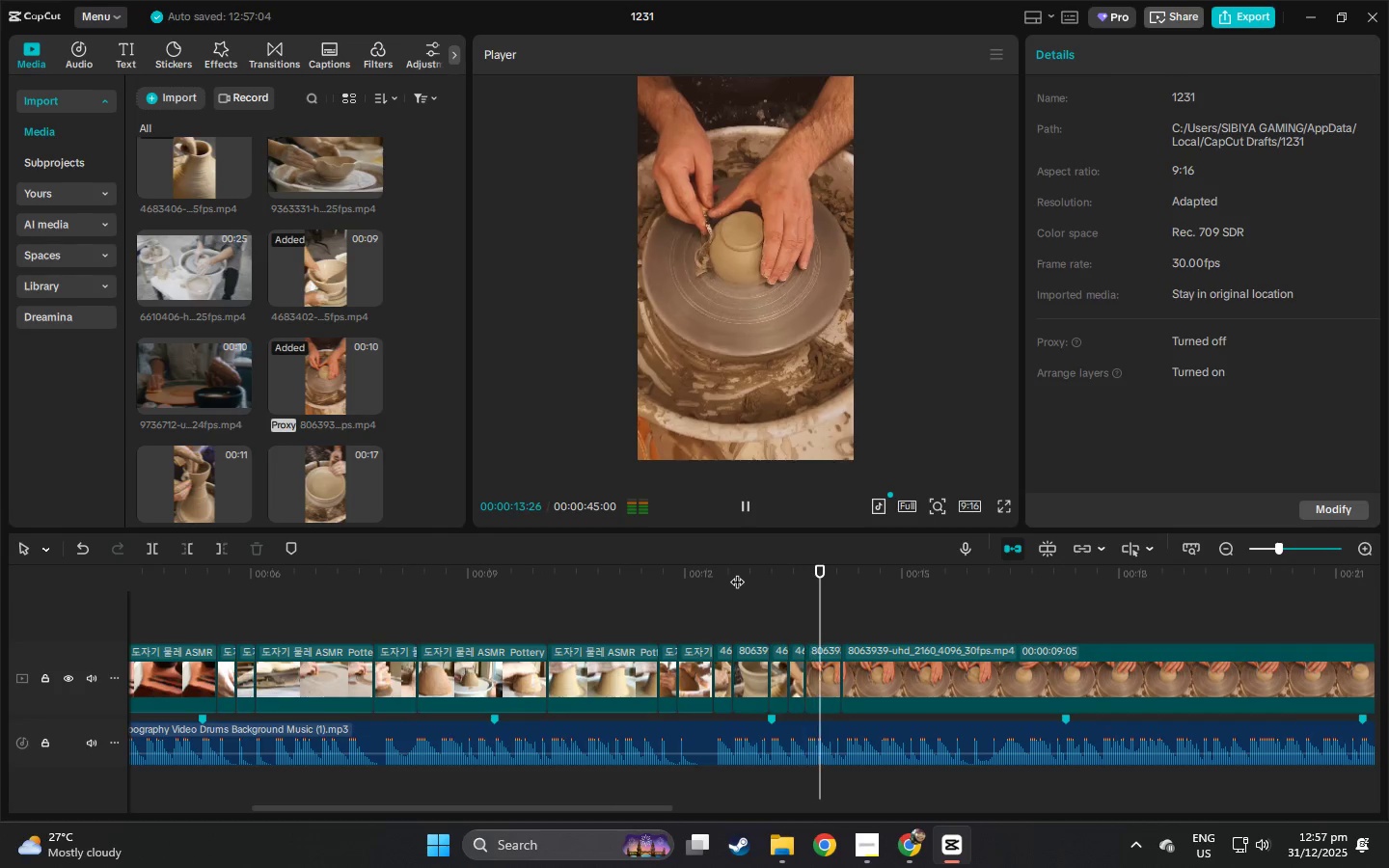 
key(Space)
 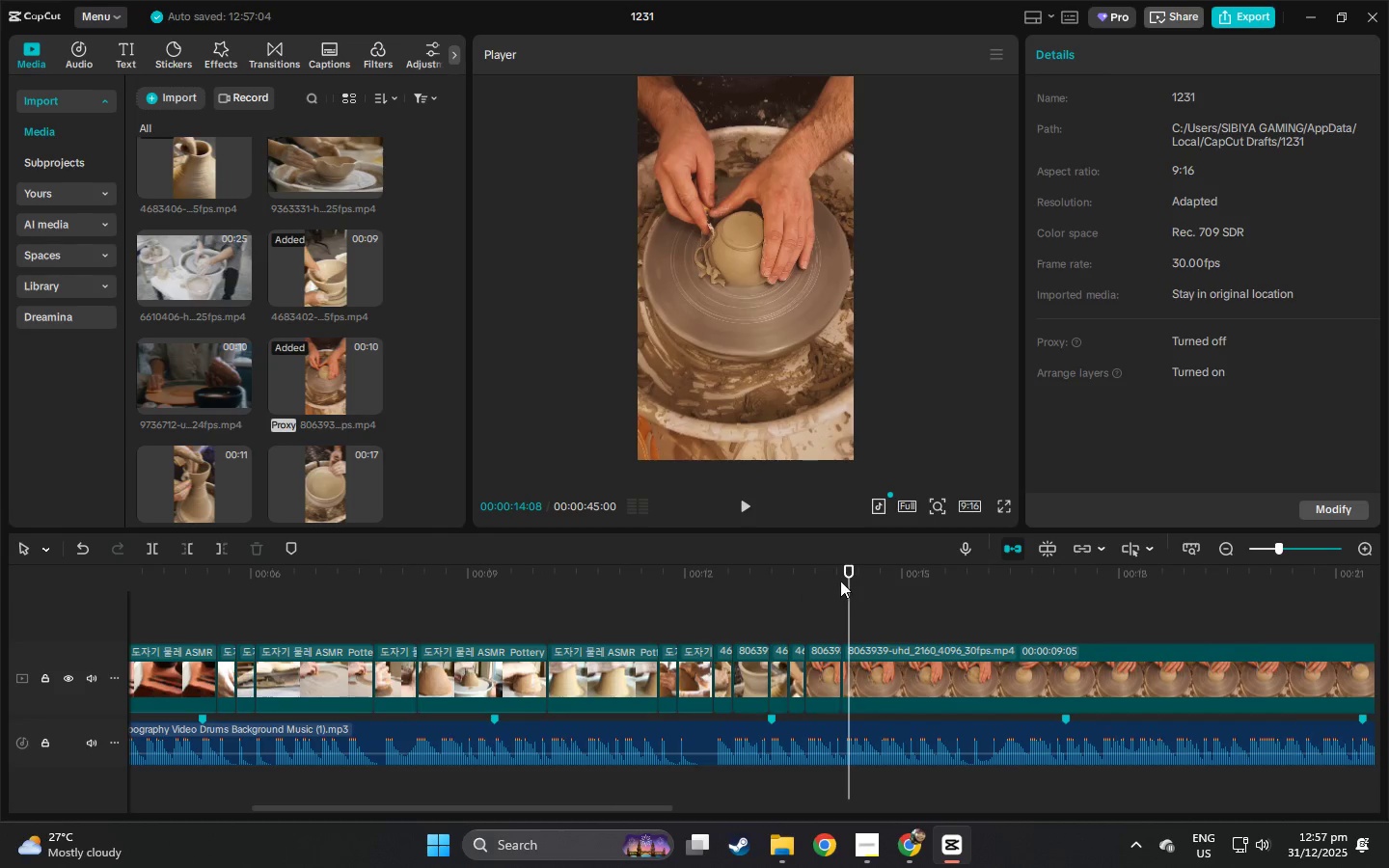 
left_click_drag(start_coordinate=[840, 578], to_coordinate=[807, 580])
 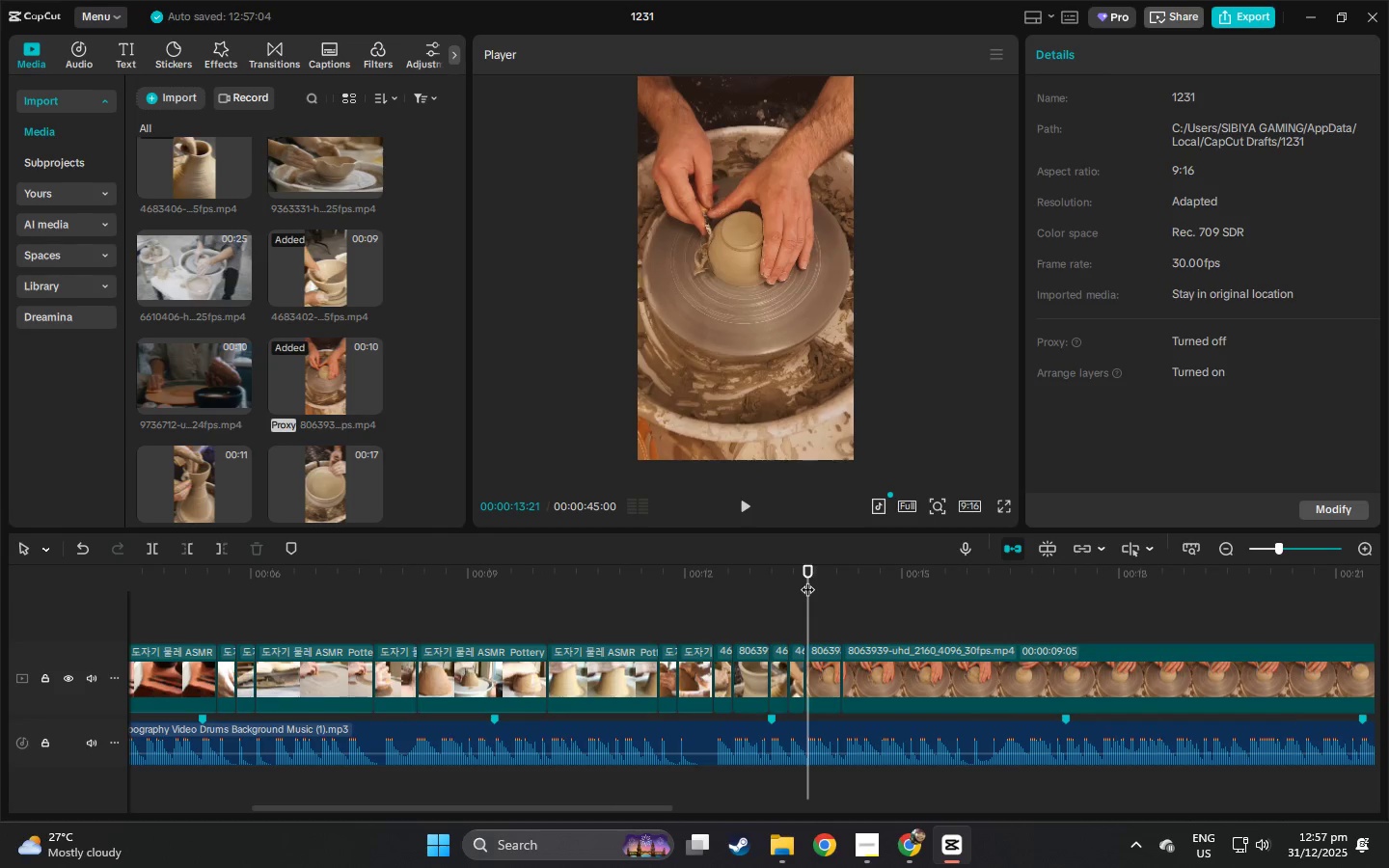 
key(Space)
 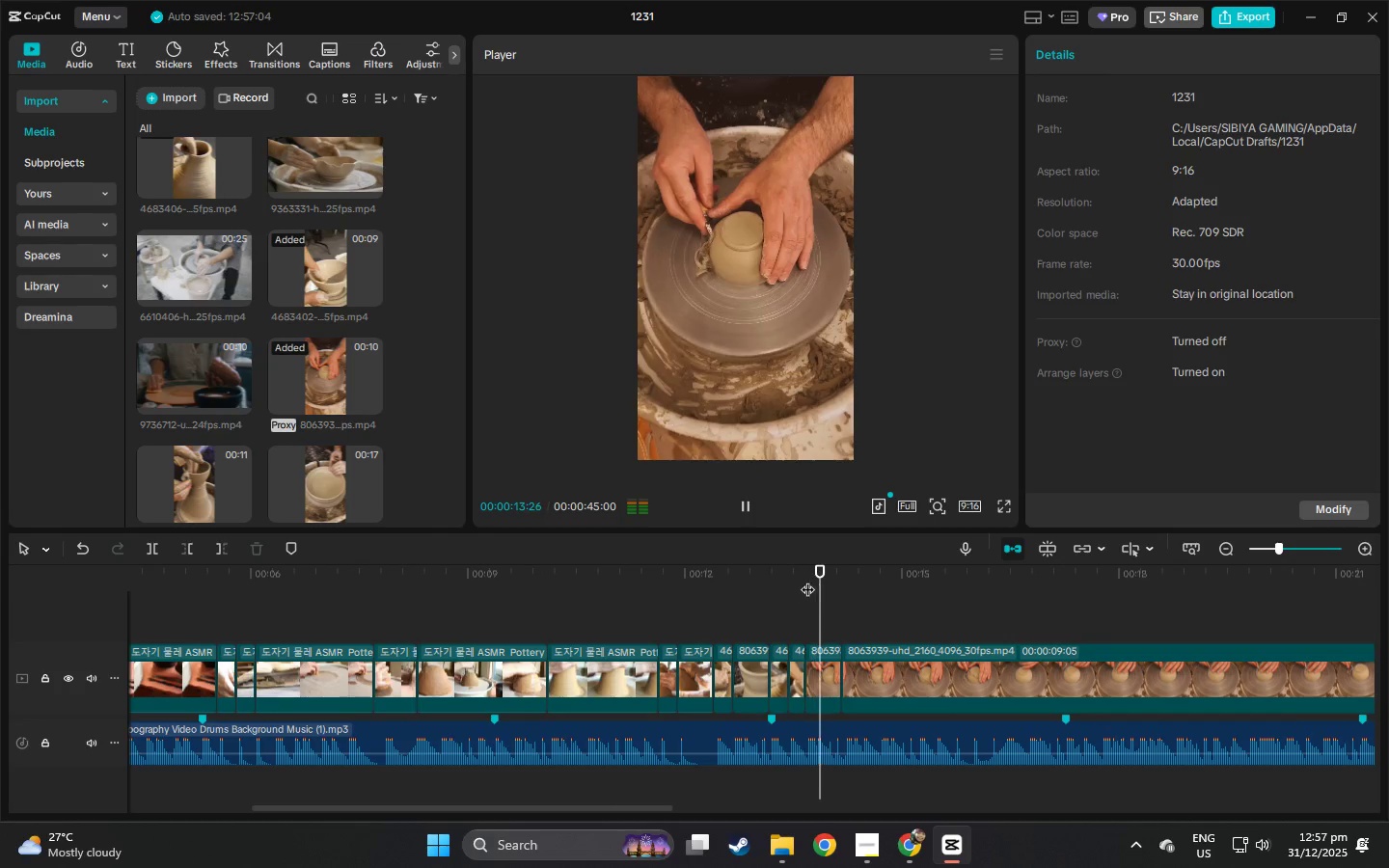 
key(Space)
 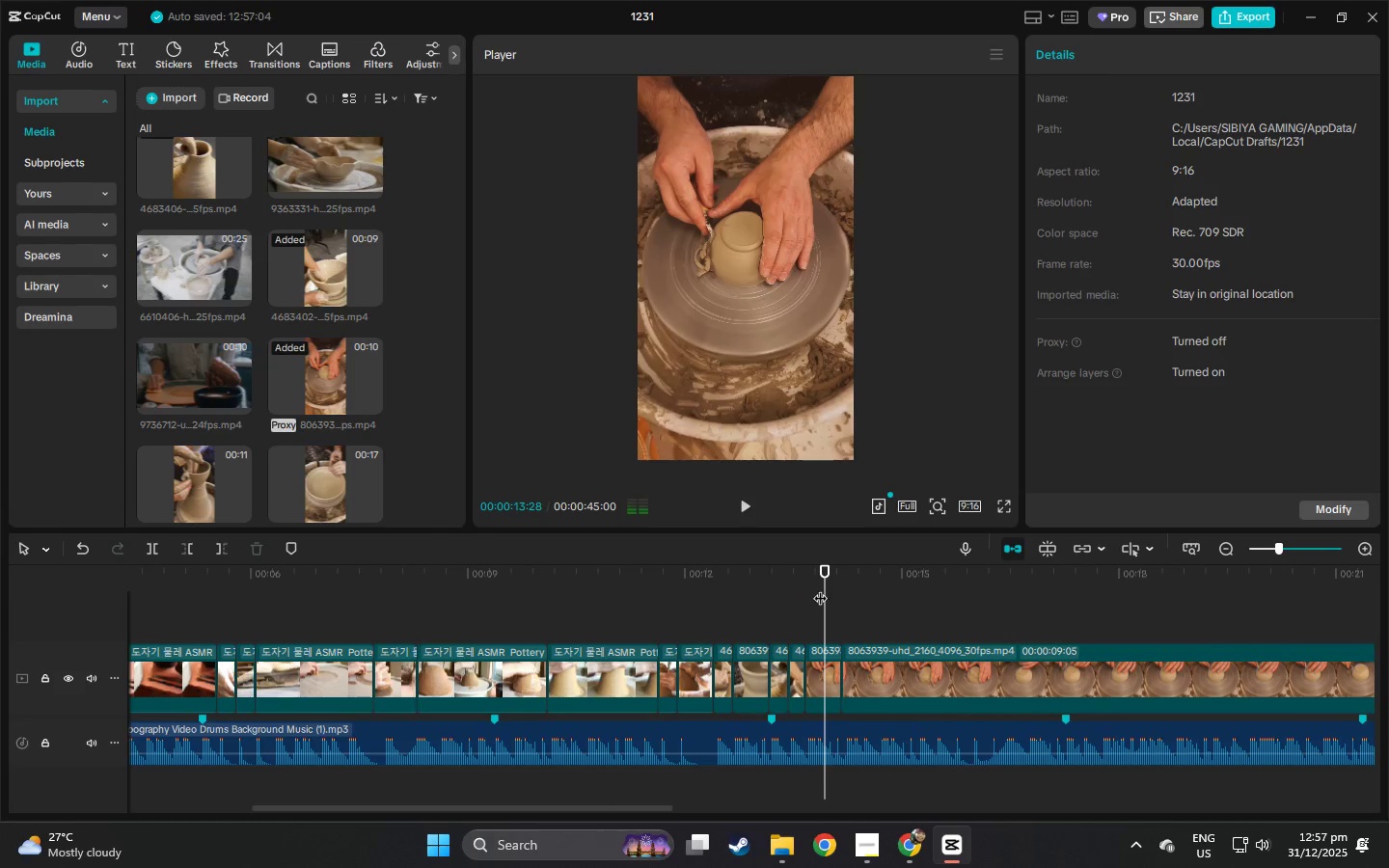 
key(Space)
 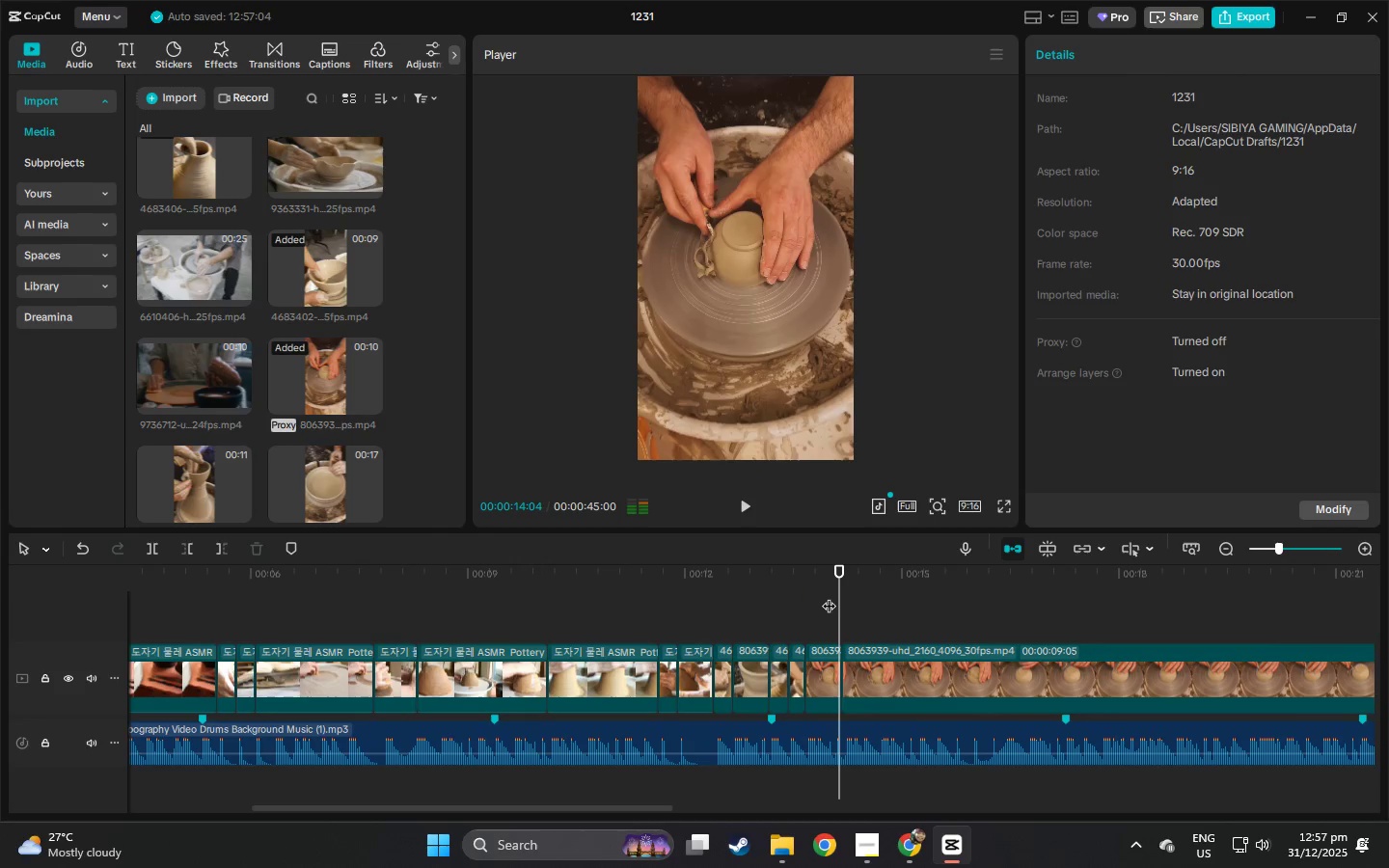 
key(Space)
 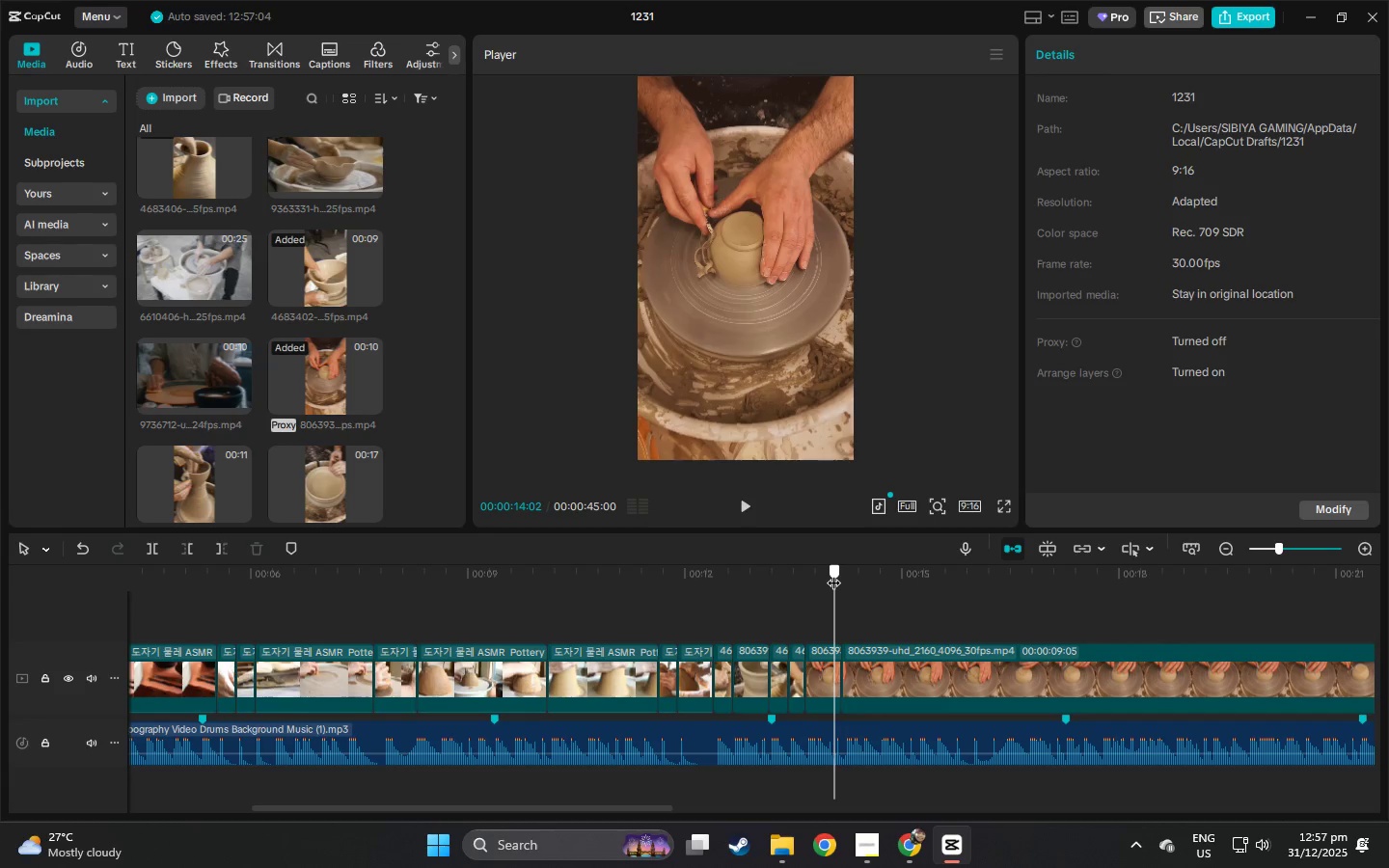 
key(Space)
 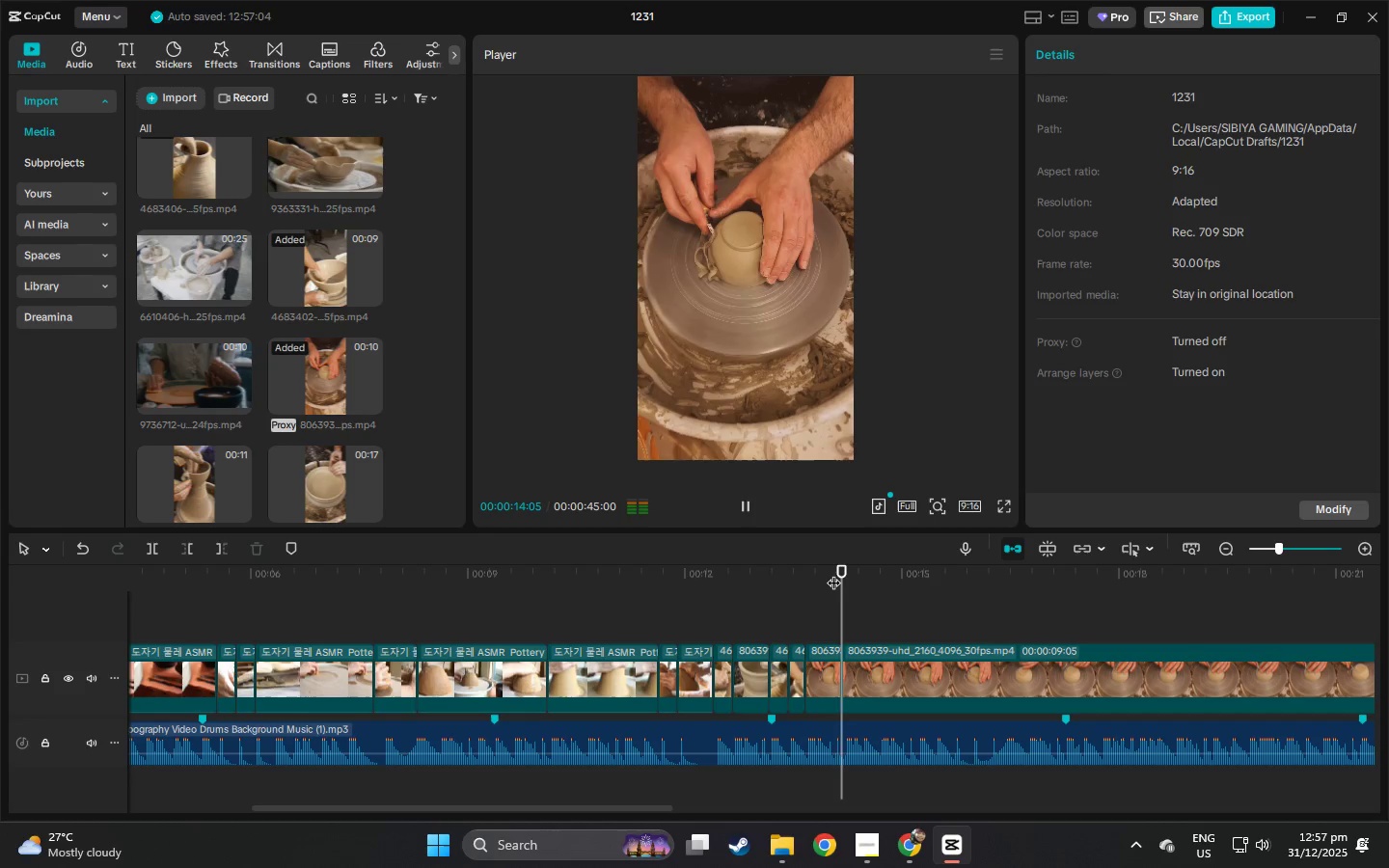 
key(Space)
 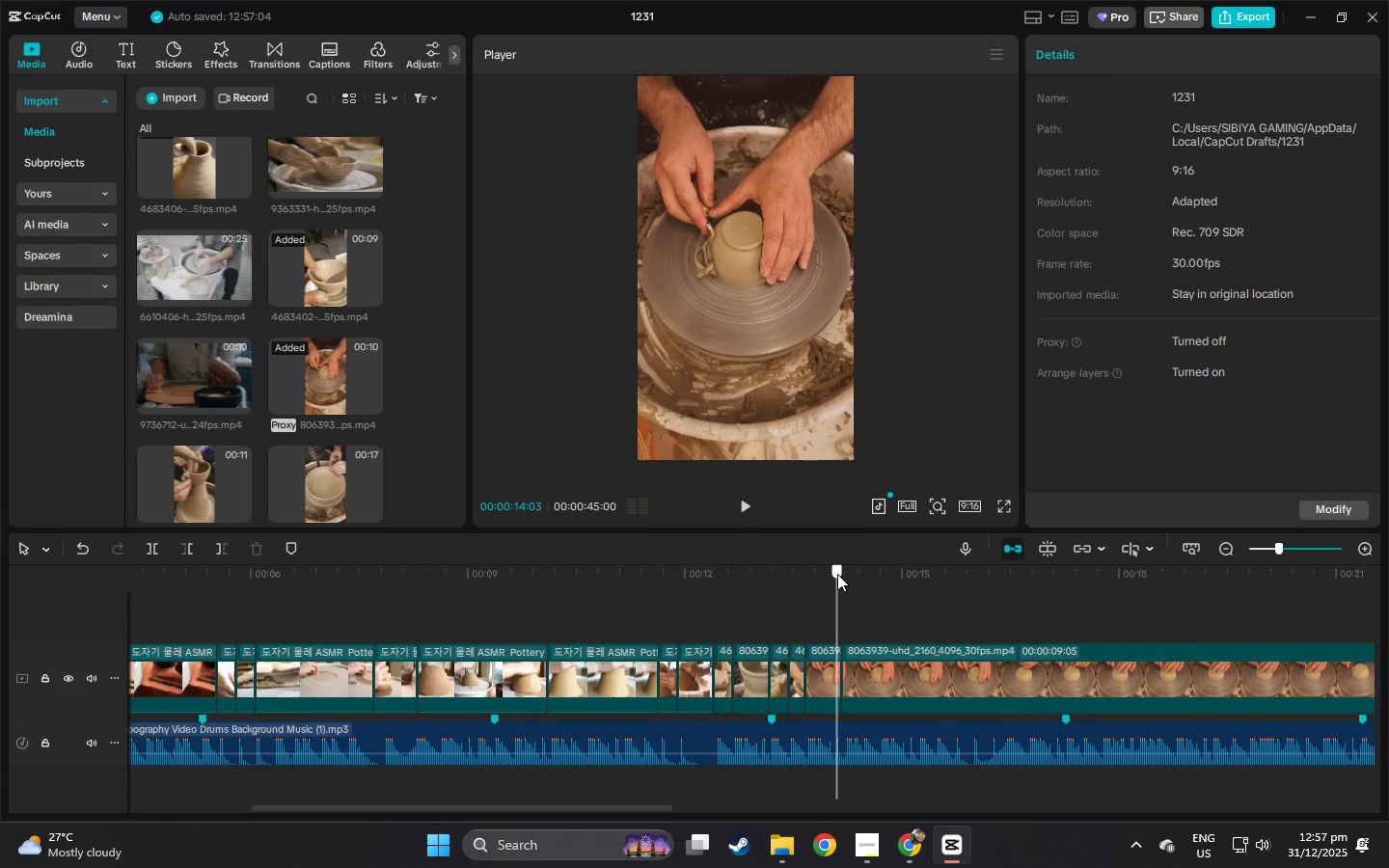 
left_click([837, 574])
 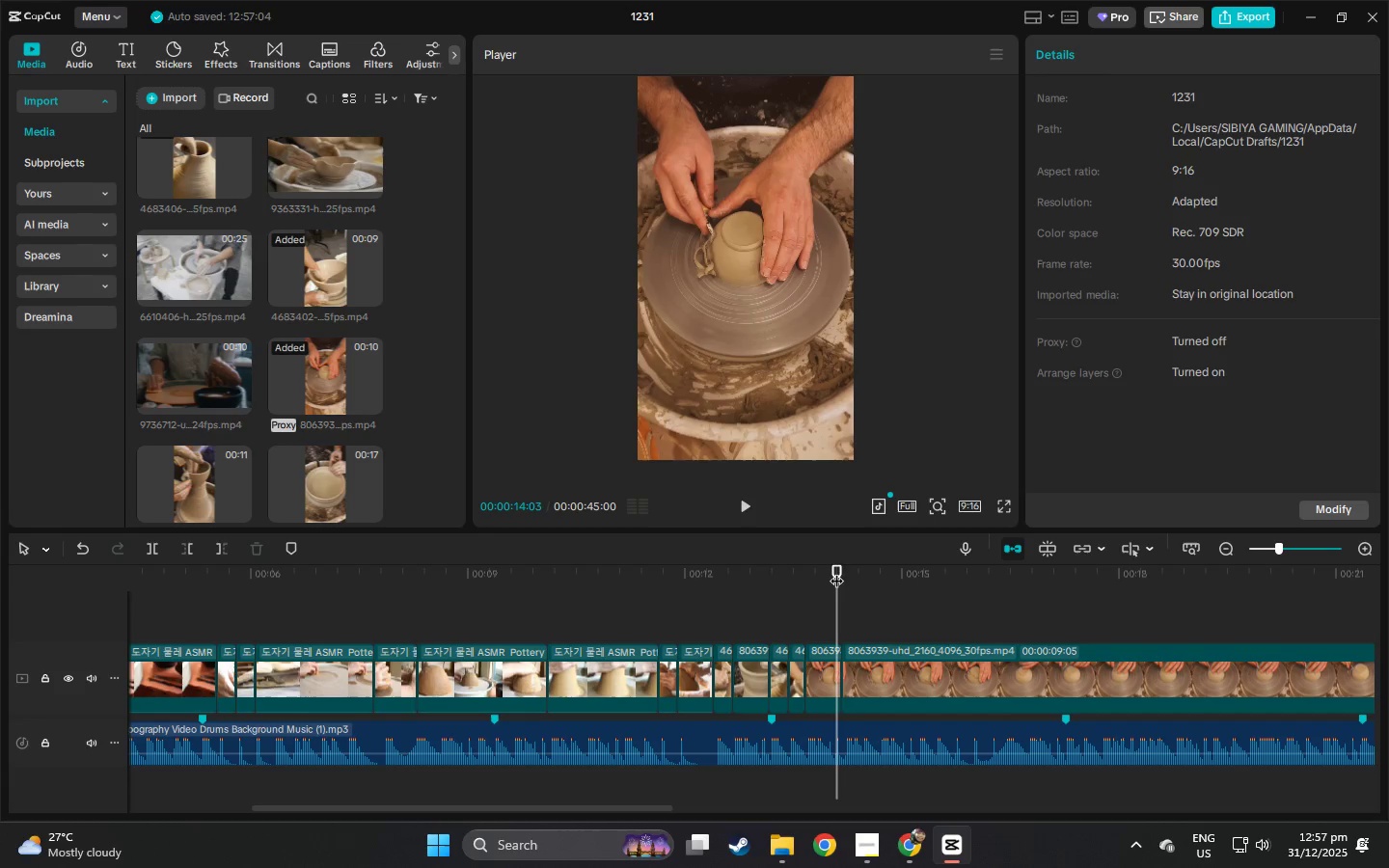 
left_click_drag(start_coordinate=[836, 571], to_coordinate=[843, 571])
 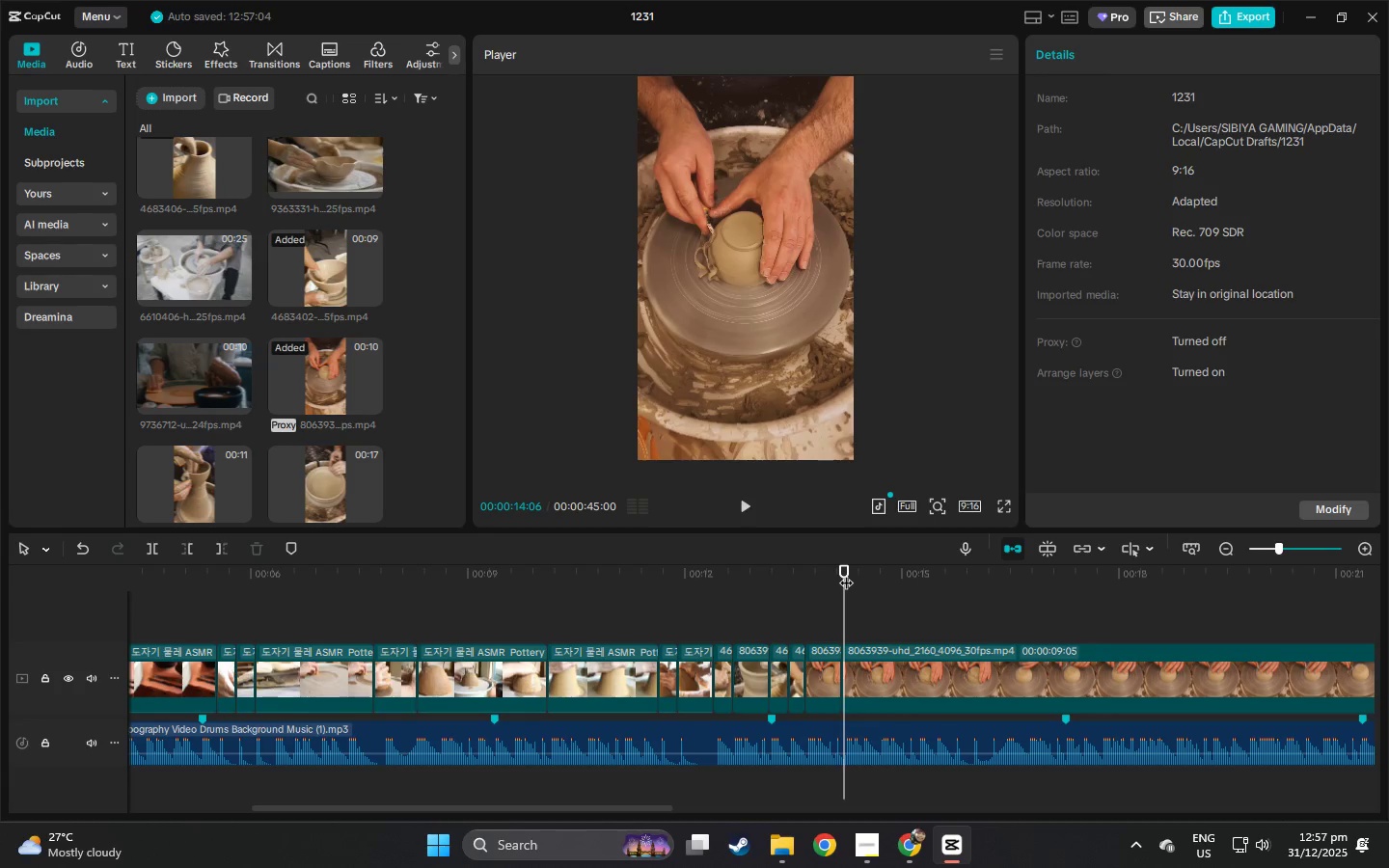 
key(Control+Z)
 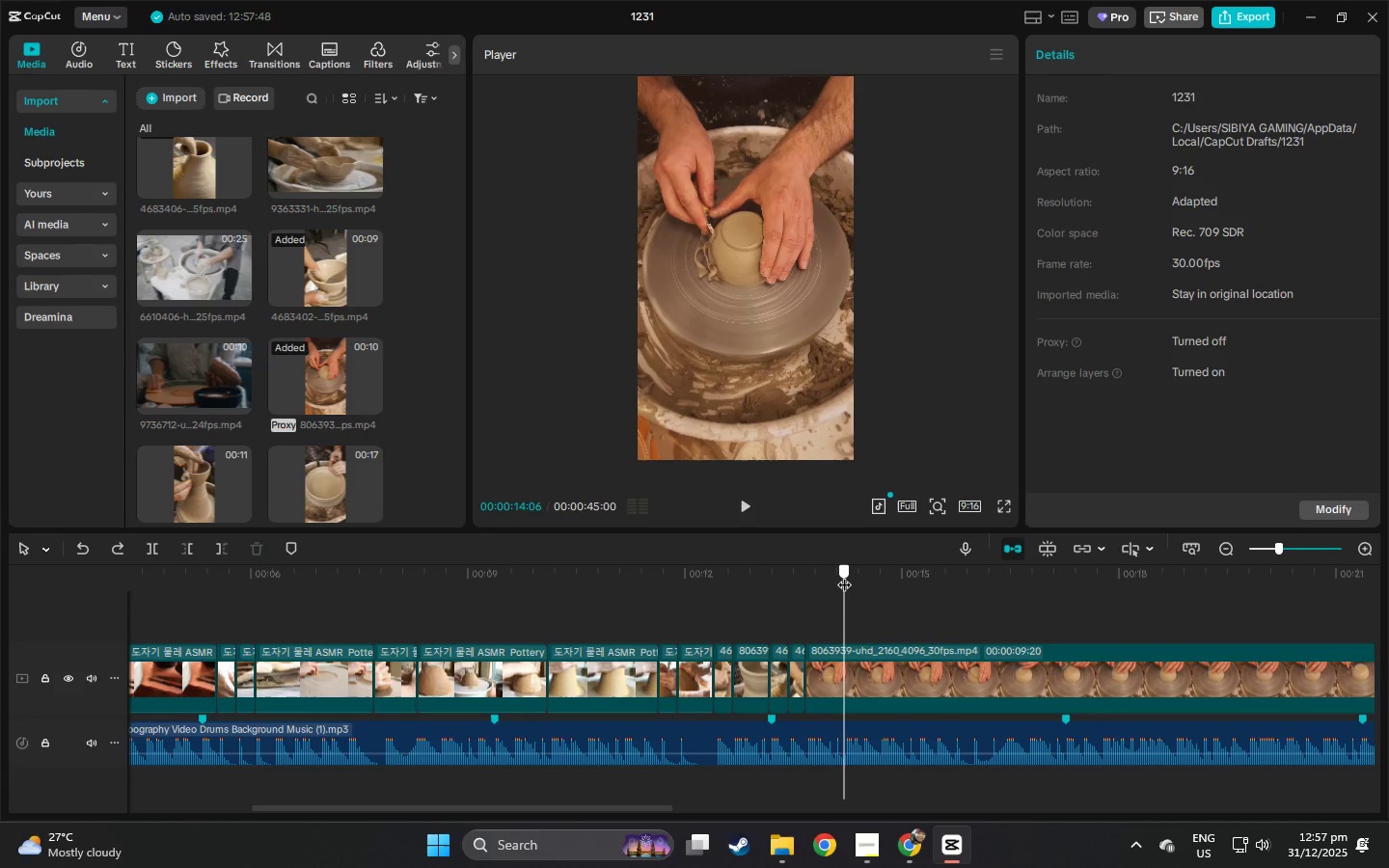 
key(Control+ControlLeft)
 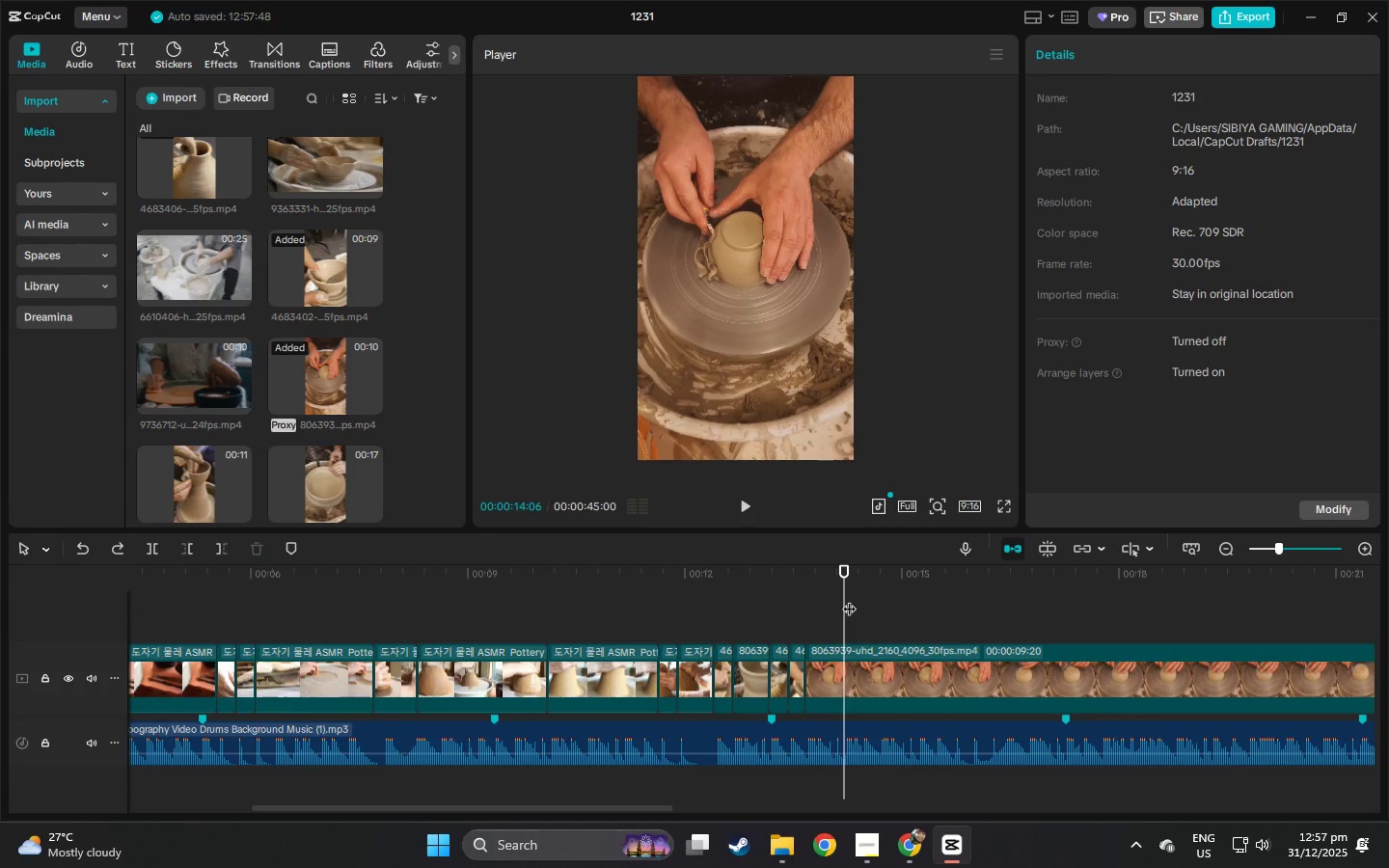 
key(Control+B)
 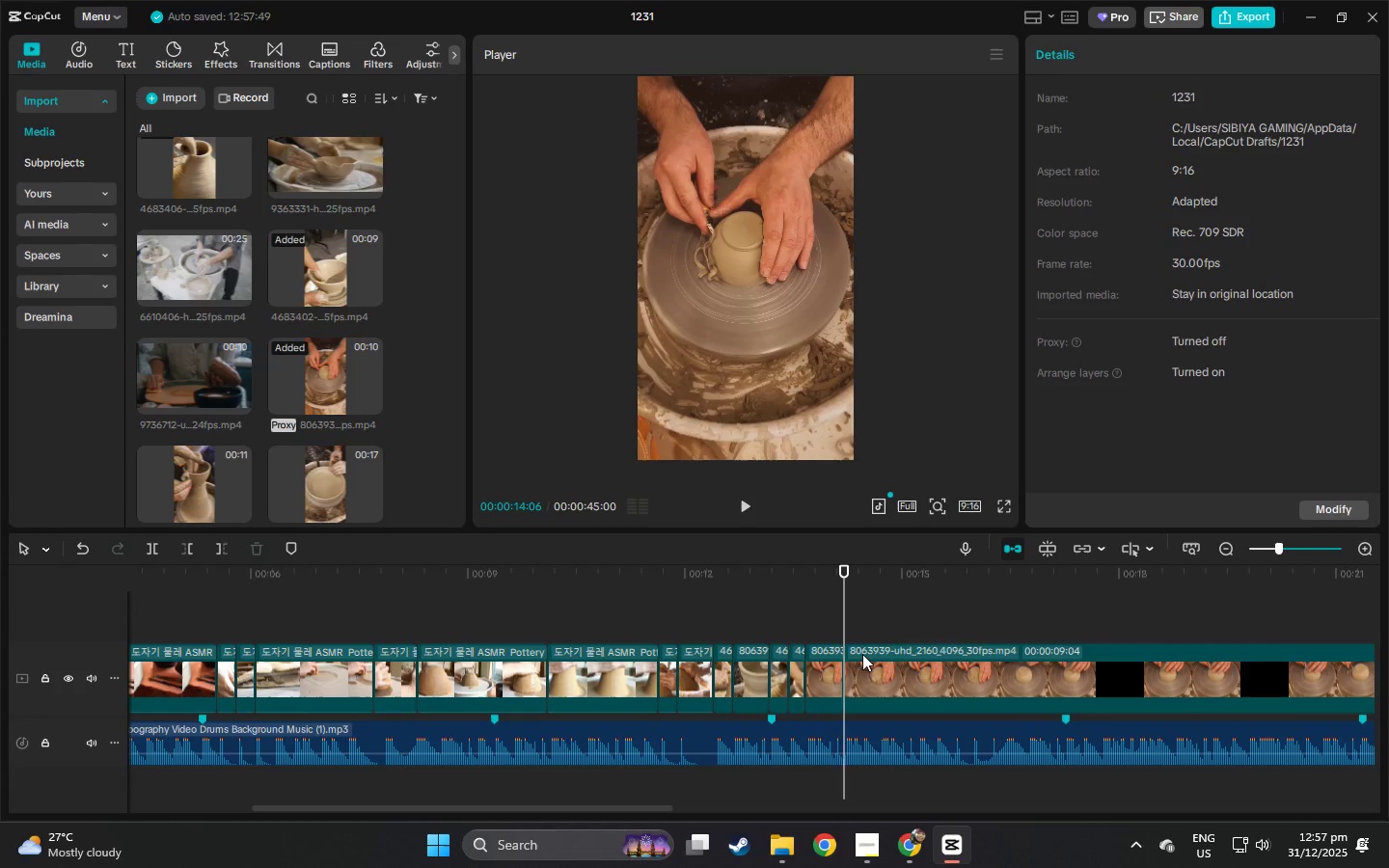 
left_click([862, 654])
 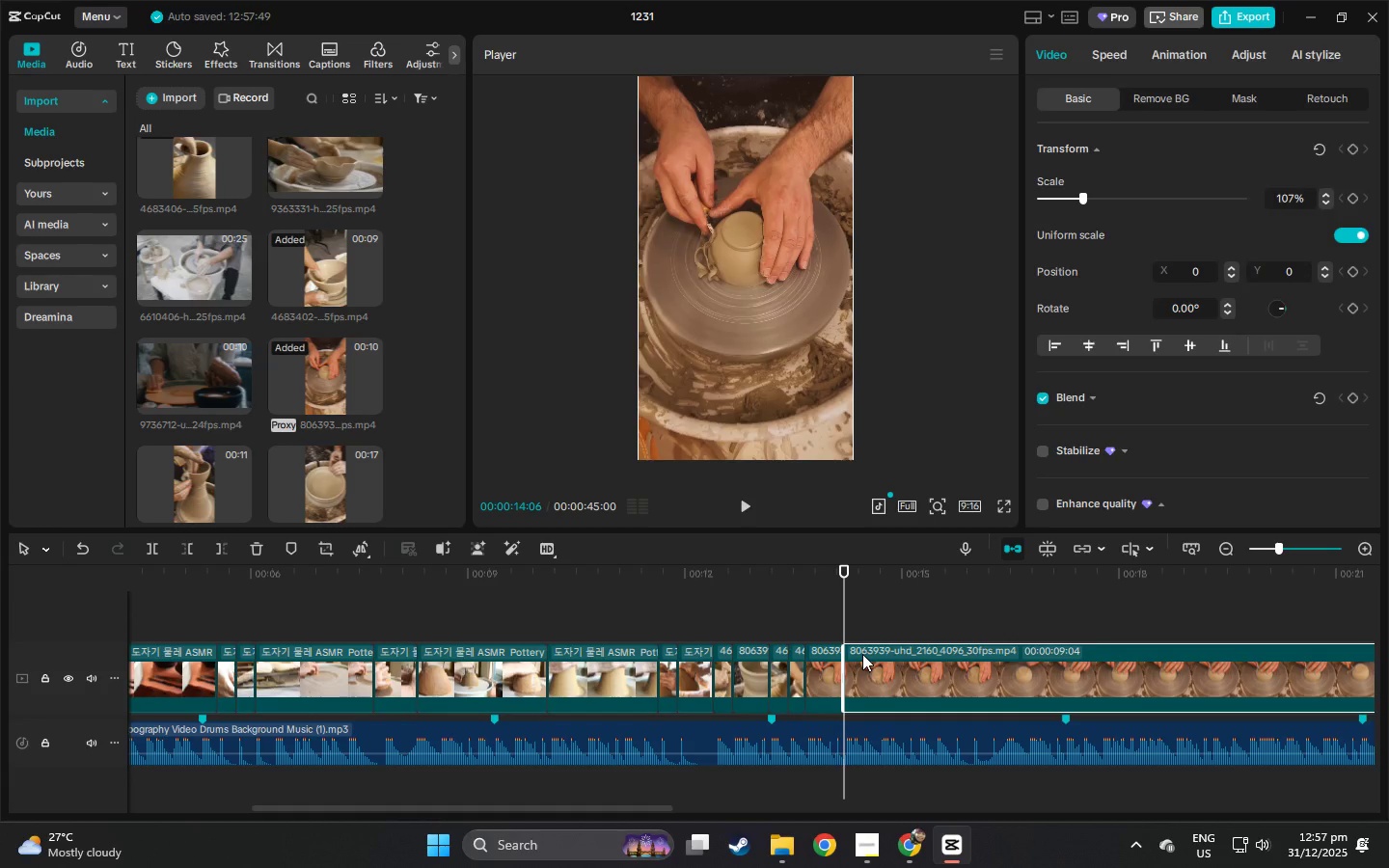 
key(Delete)
 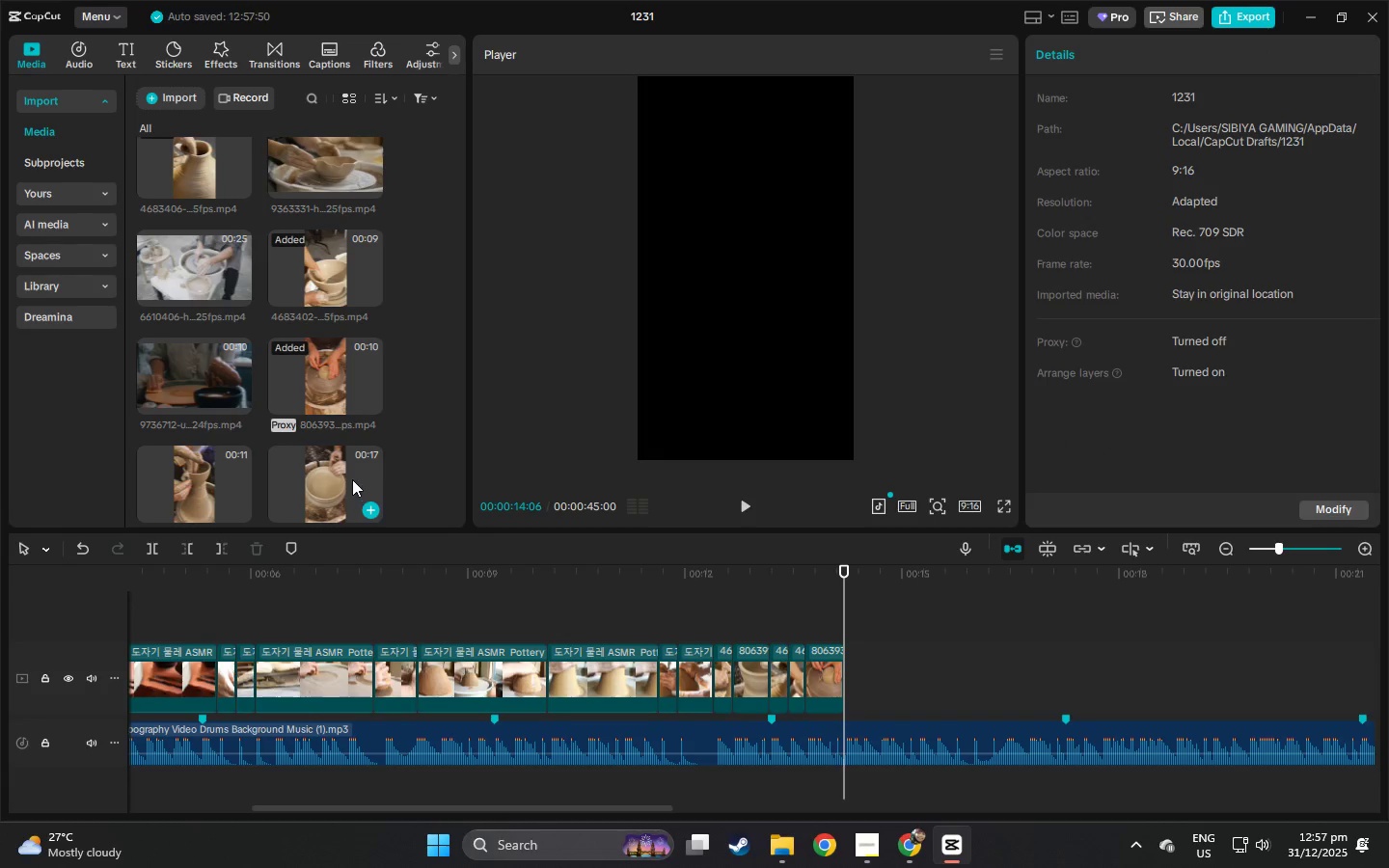 
left_click_drag(start_coordinate=[350, 479], to_coordinate=[850, 676])
 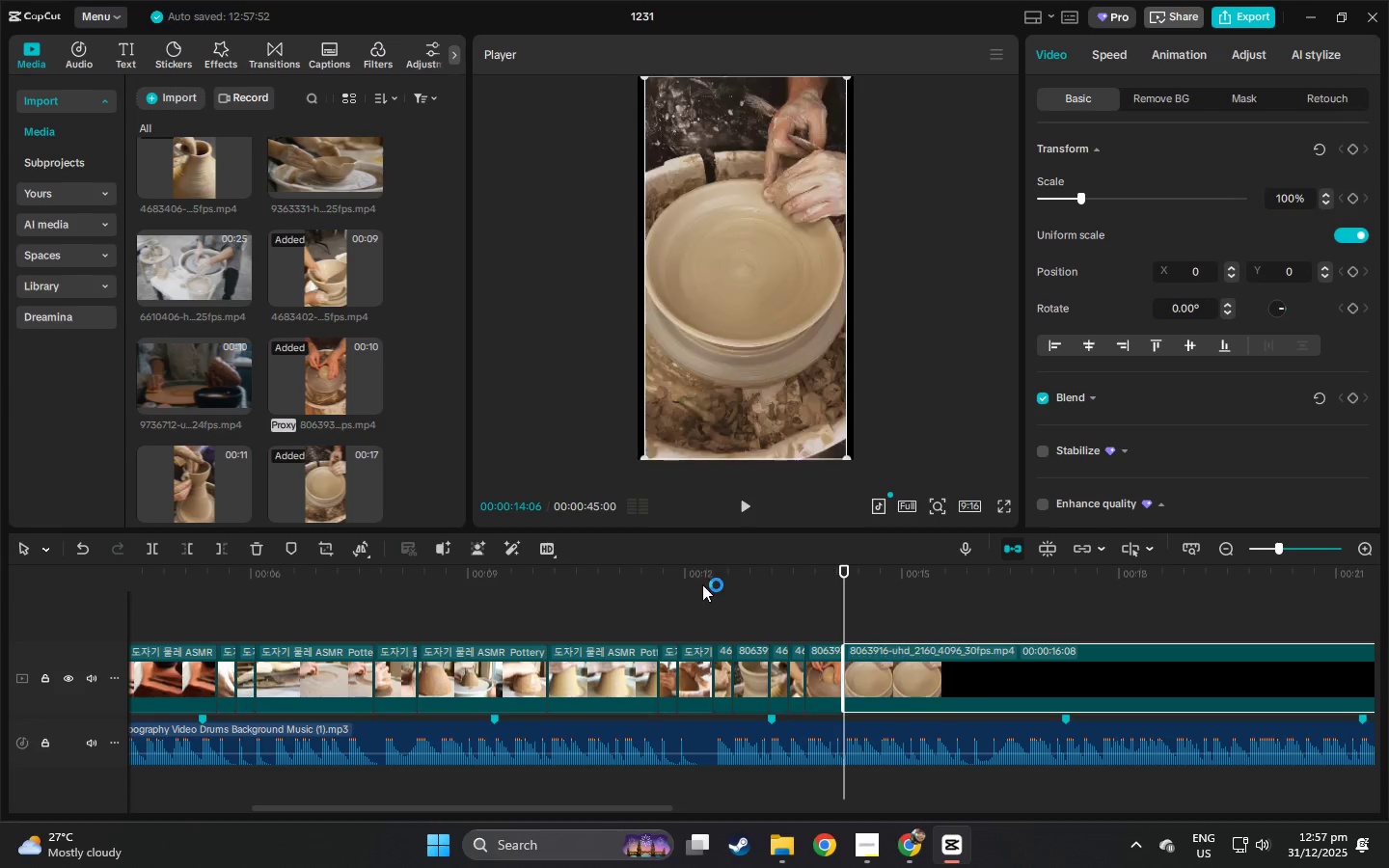 
left_click([696, 580])
 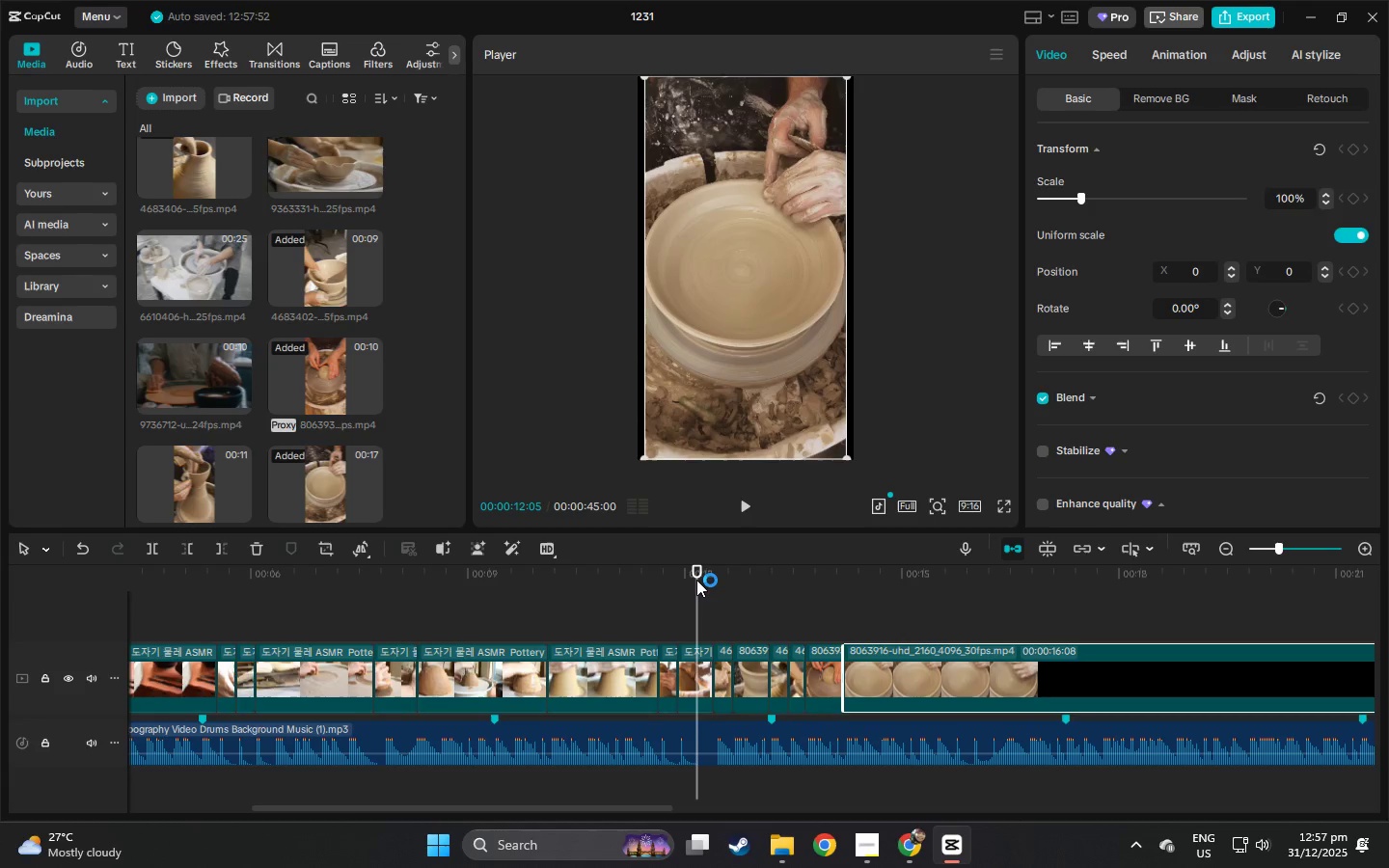 
key(Space)
 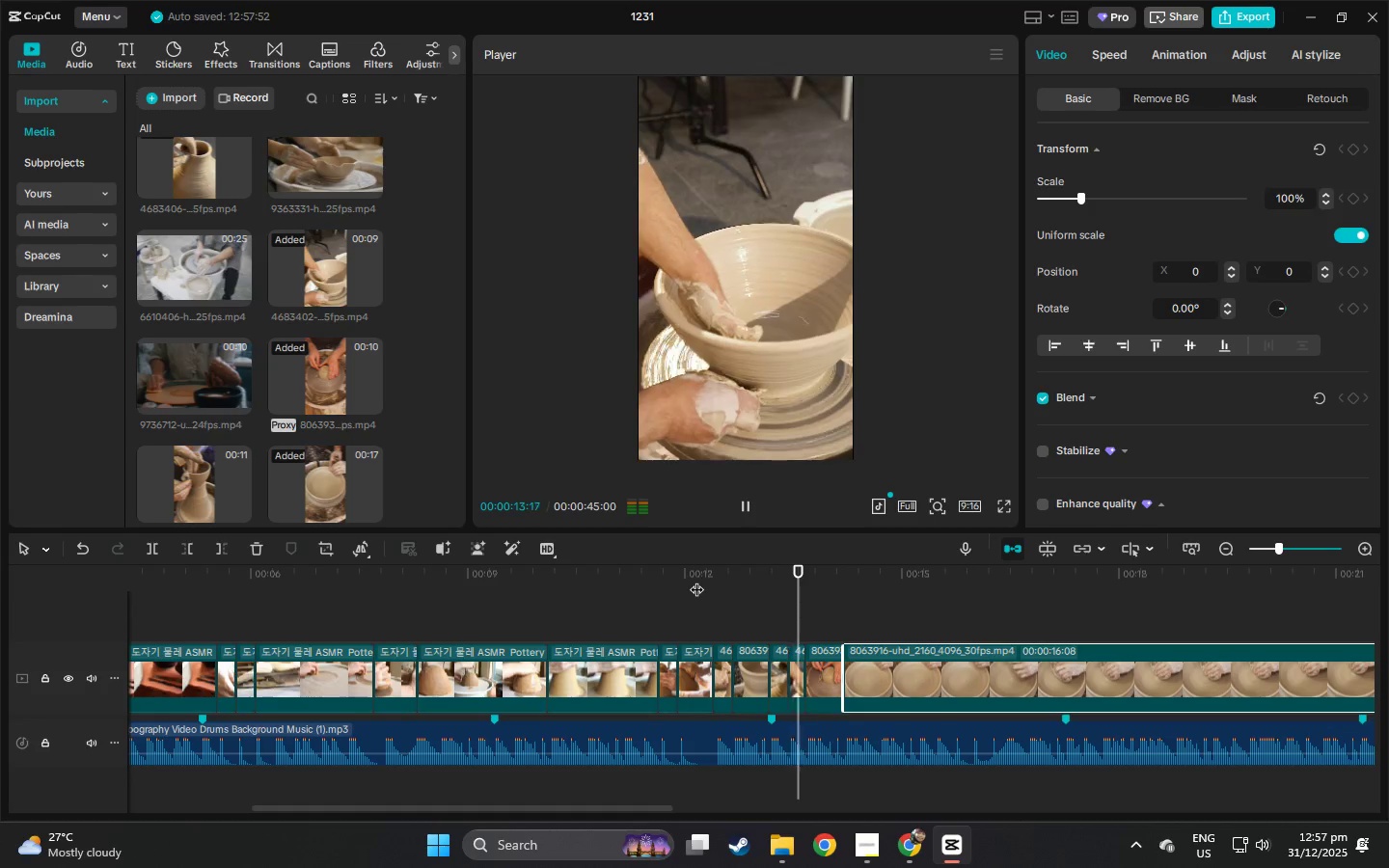 
key(Space)
 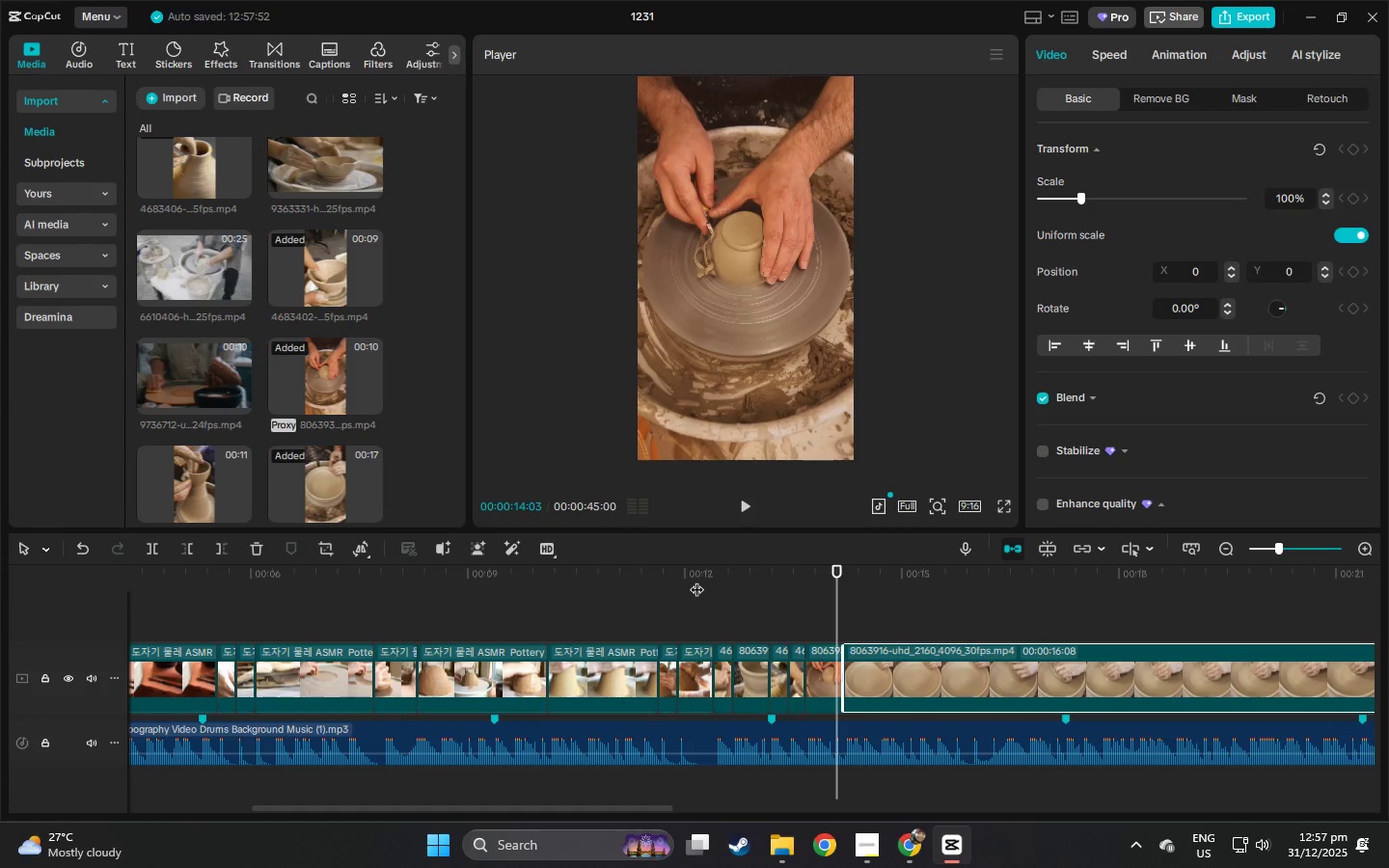 
key(Space)
 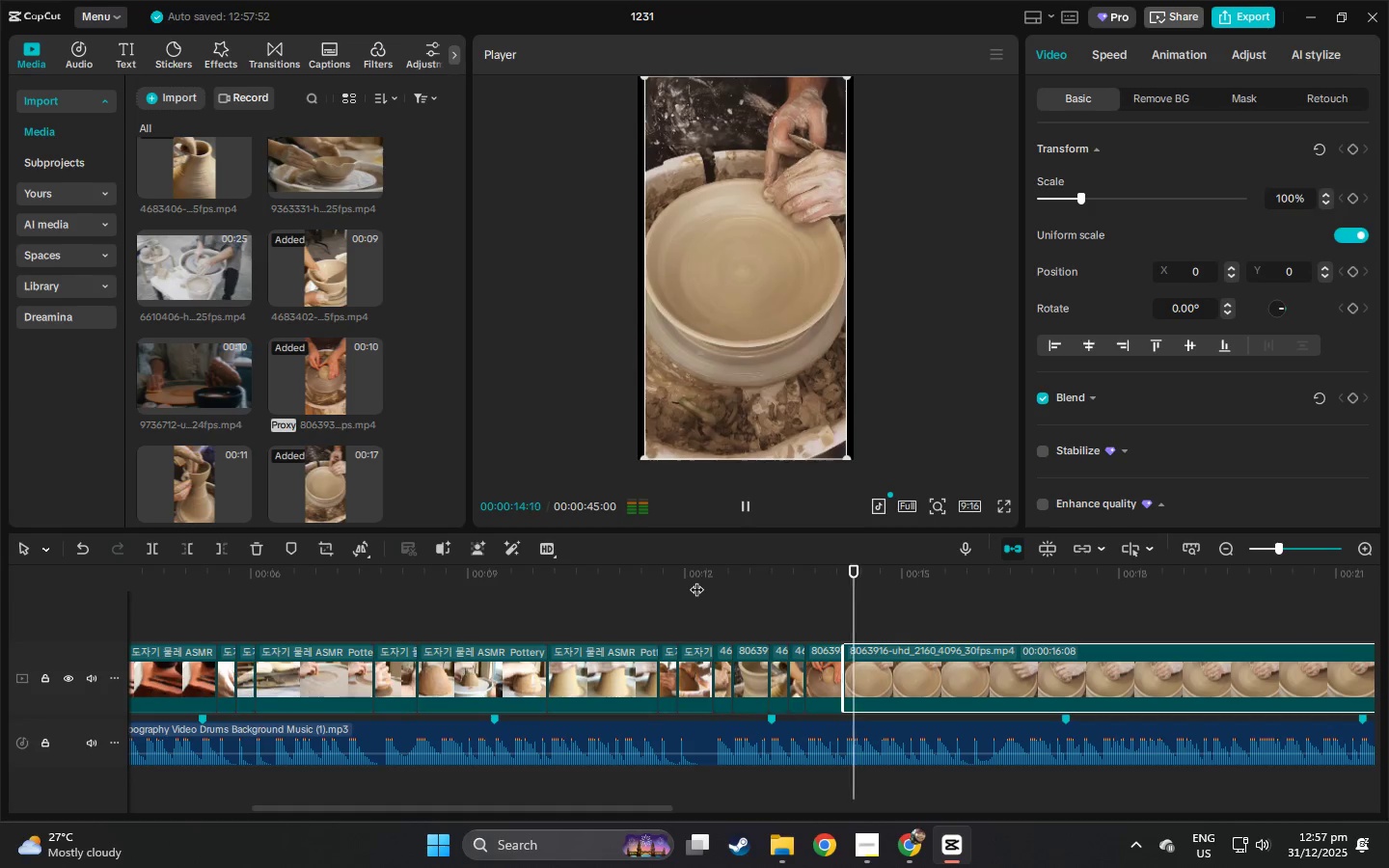 
key(Space)
 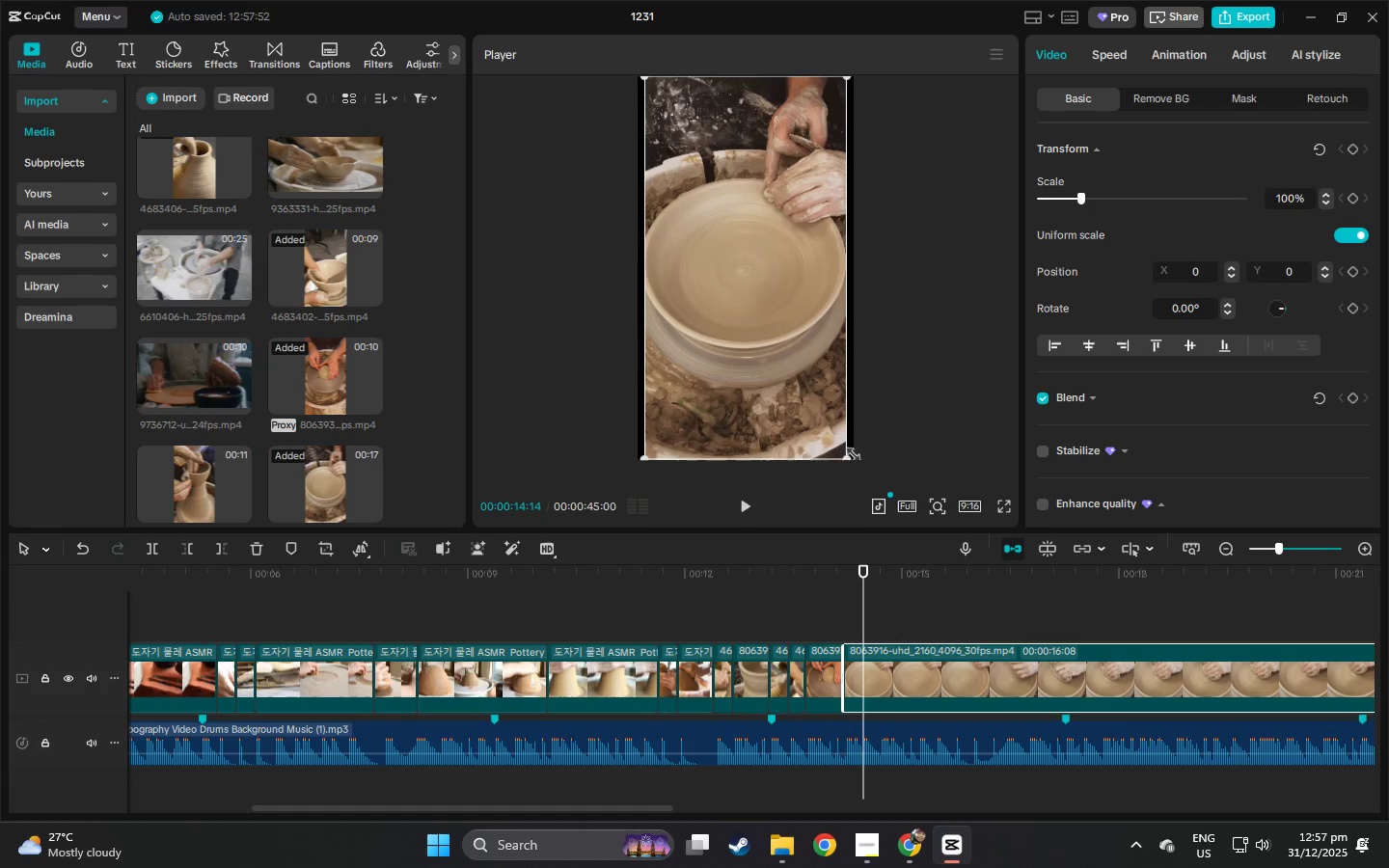 
left_click_drag(start_coordinate=[843, 455], to_coordinate=[857, 465])
 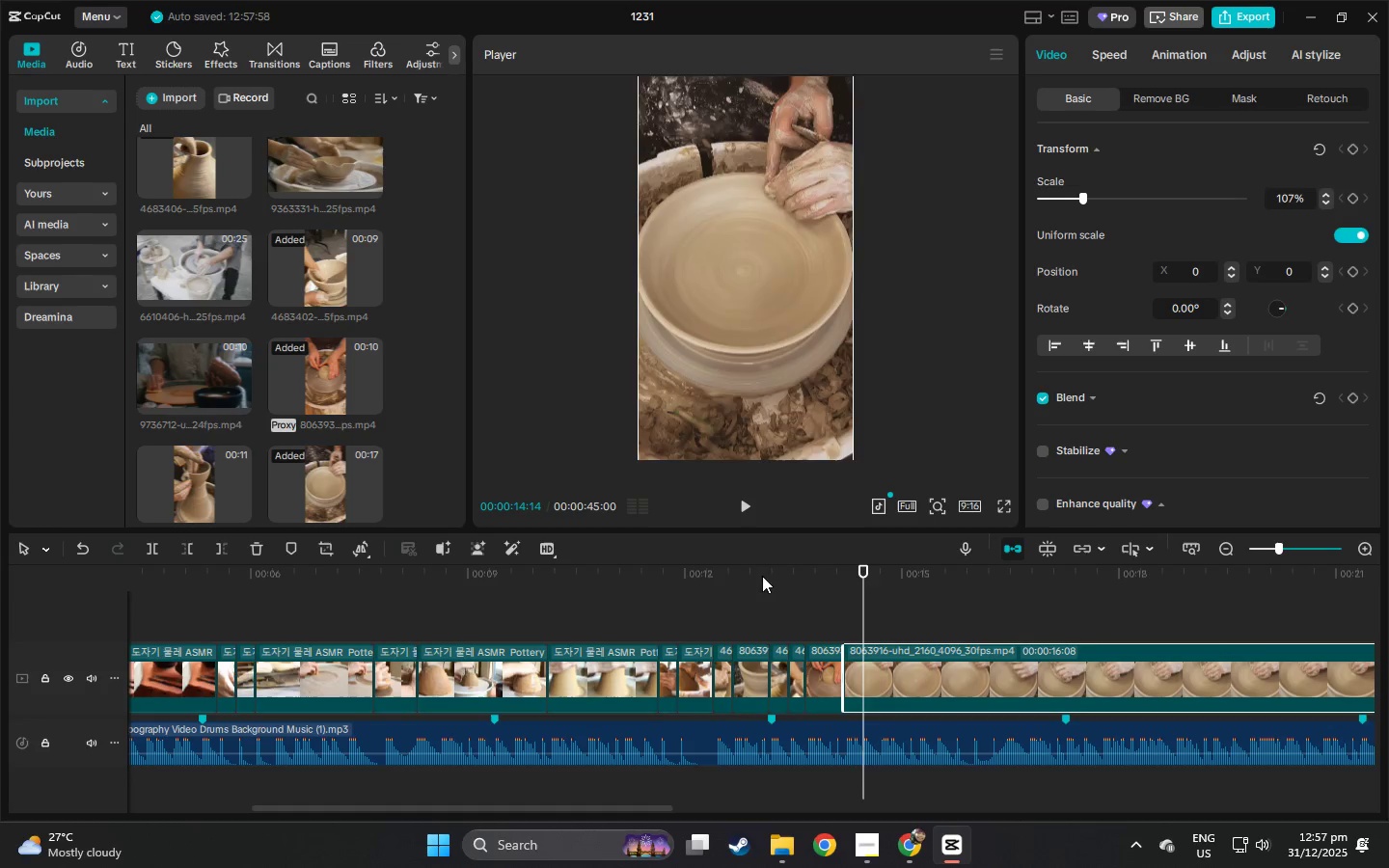 
left_click_drag(start_coordinate=[732, 573], to_coordinate=[474, 580])
 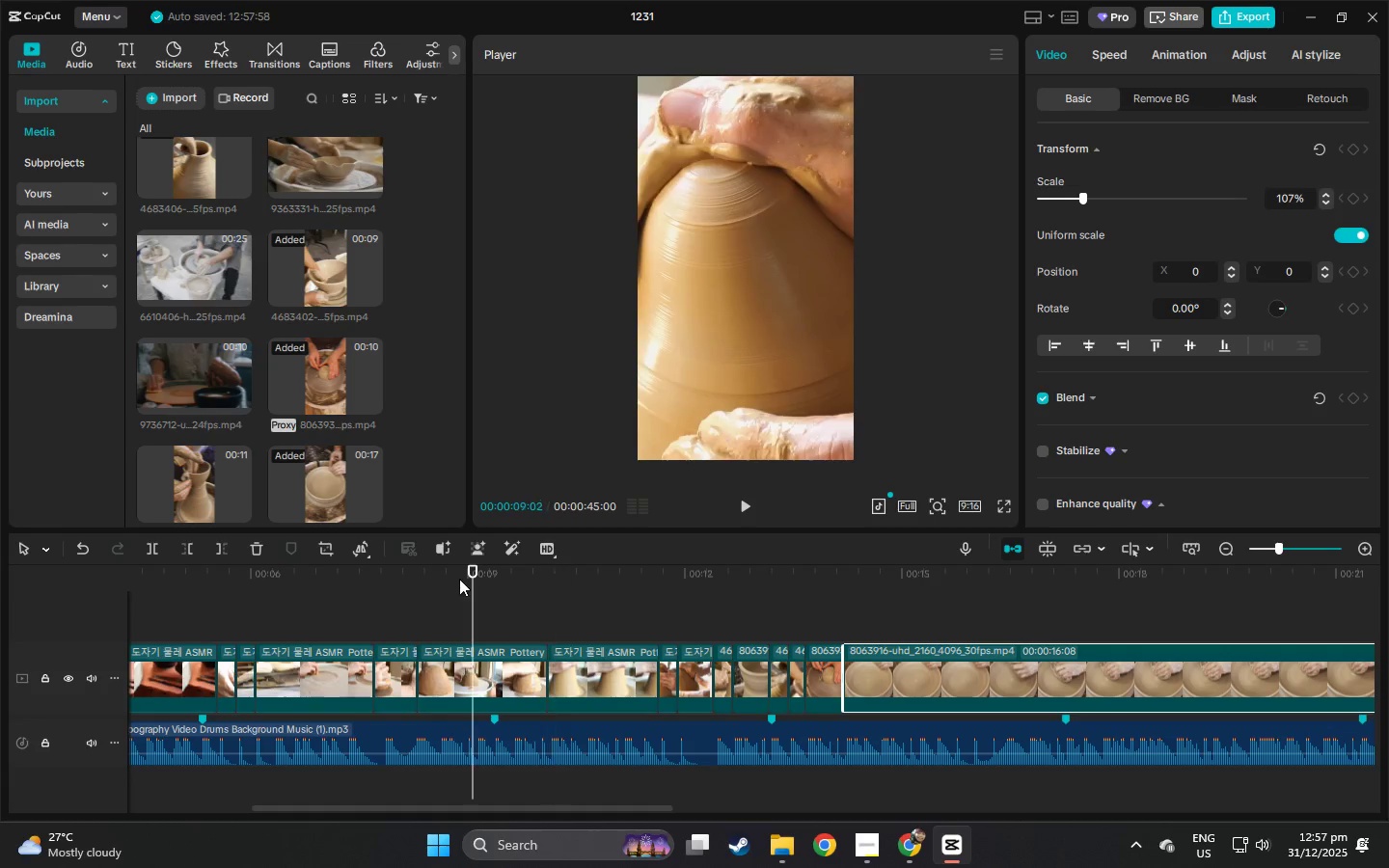 
key(Space)
 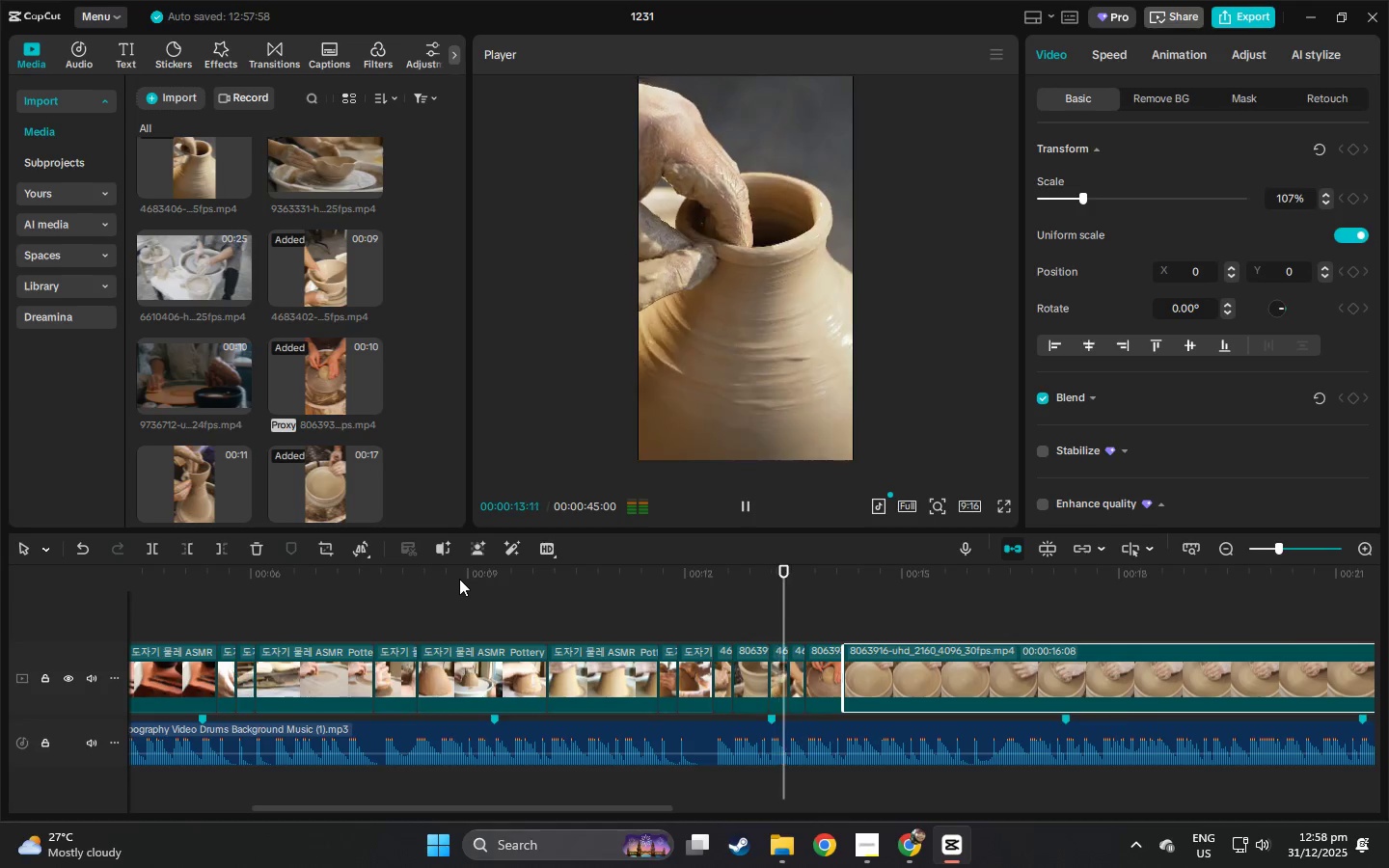 
wait(6.0)
 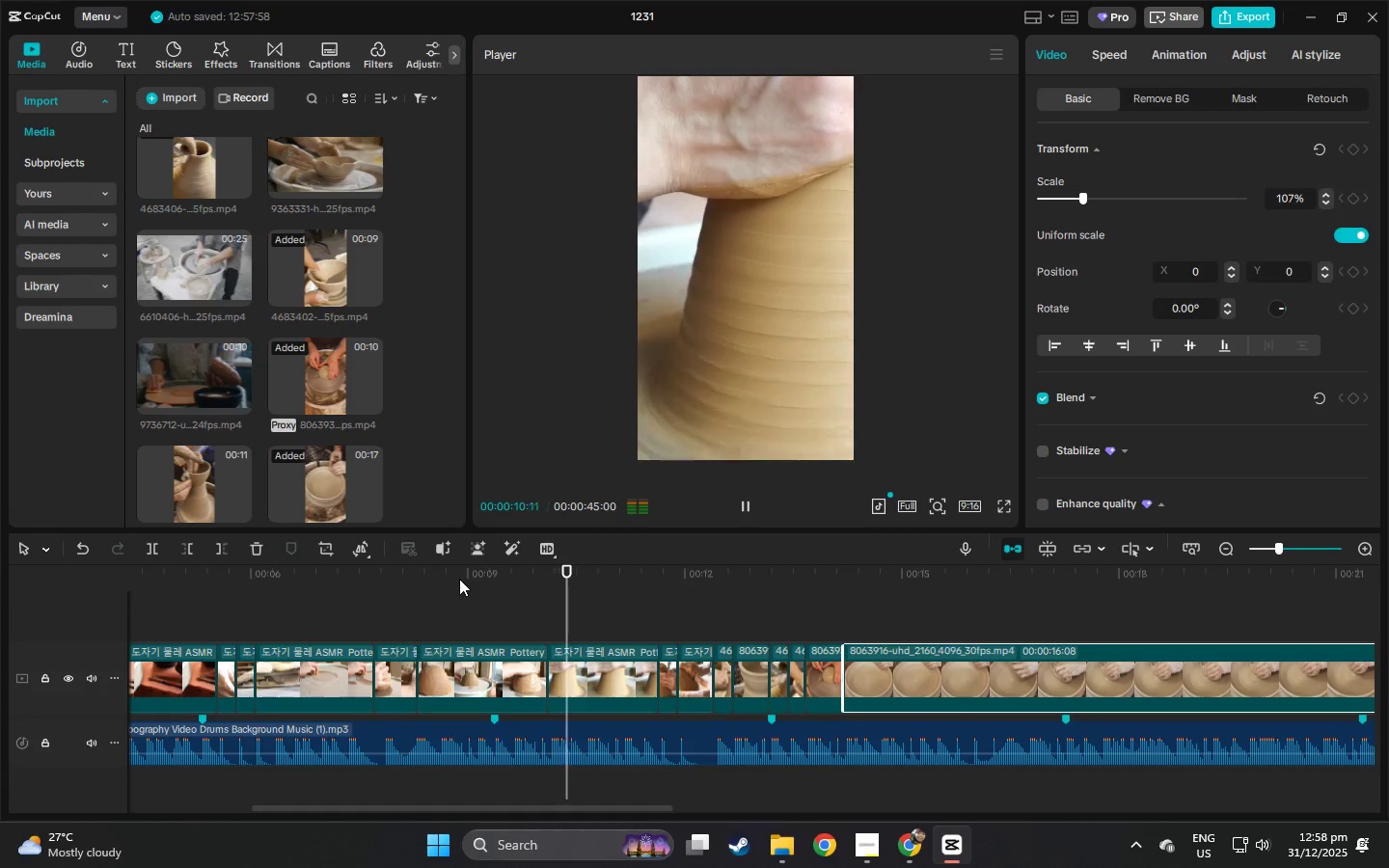 
key(Space)
 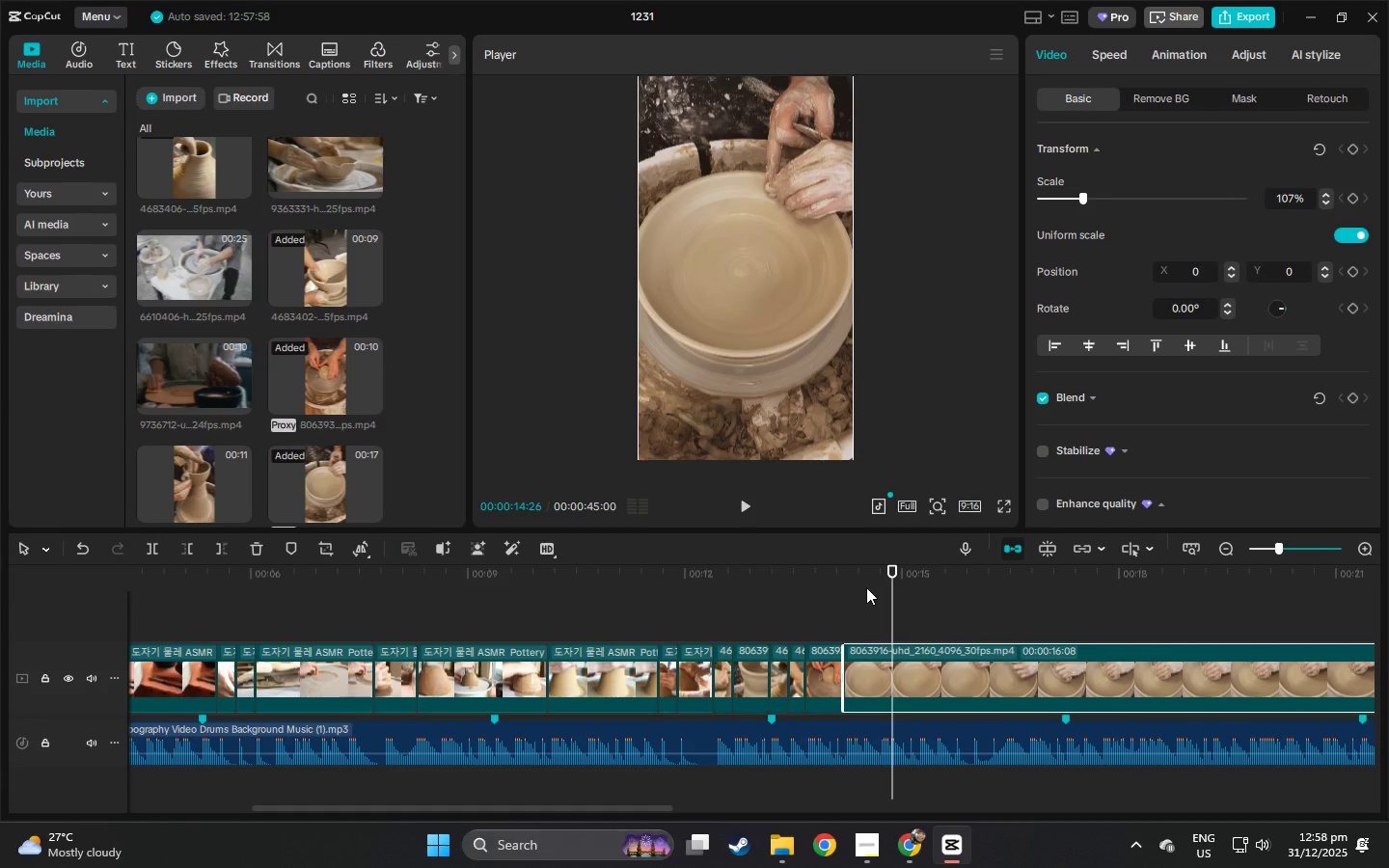 
key(Space)
 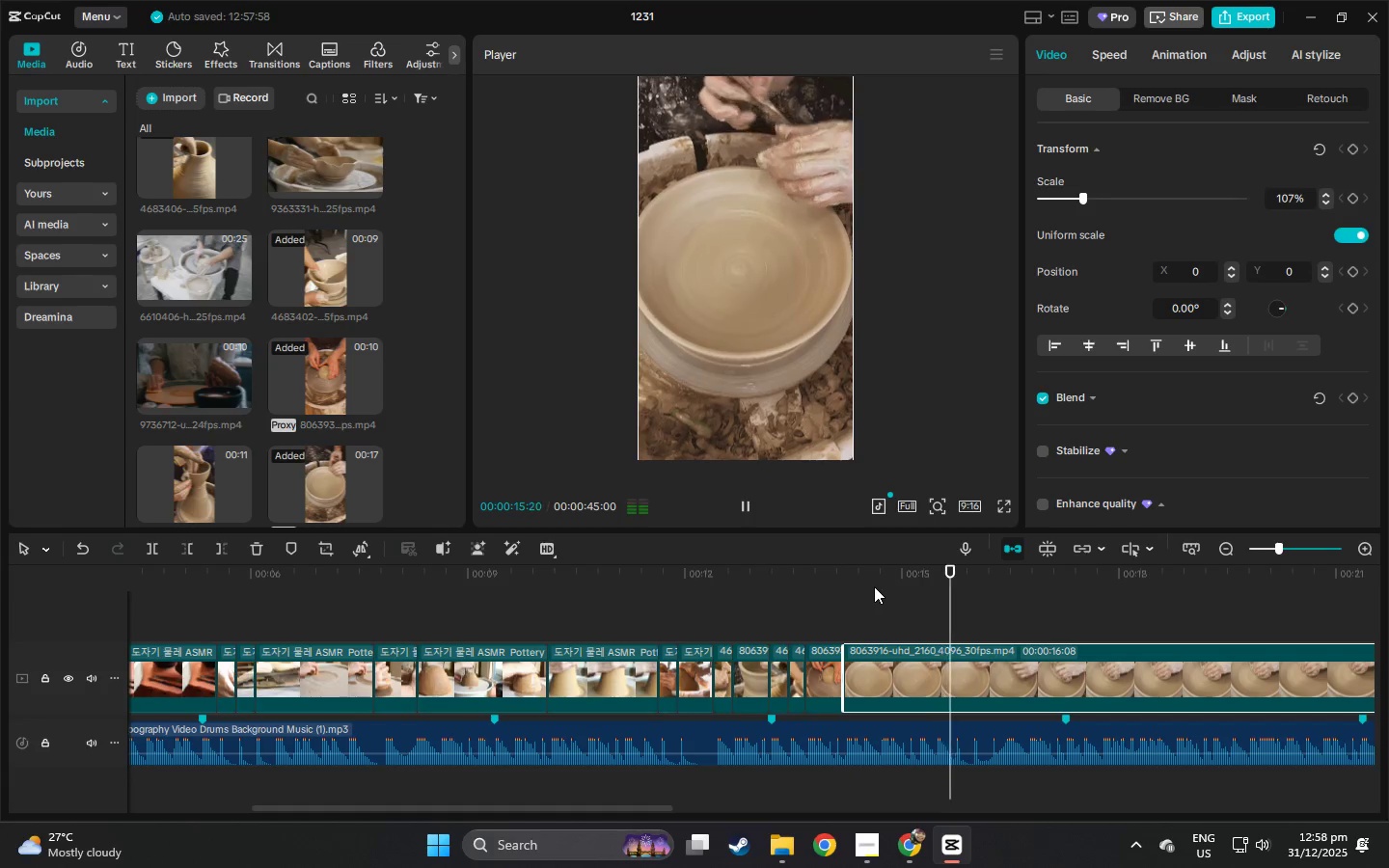 
left_click([824, 568])
 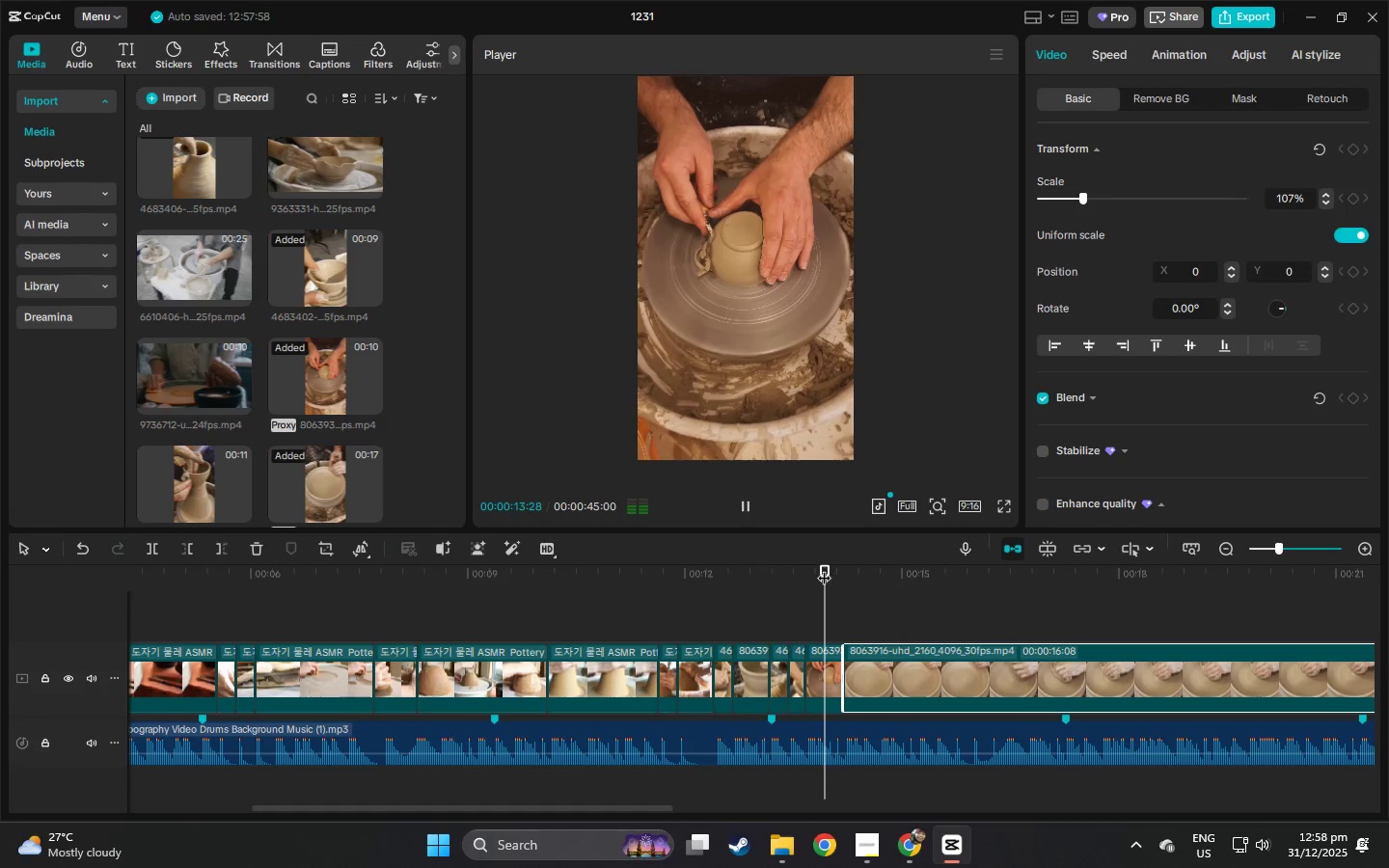 
key(Space)
 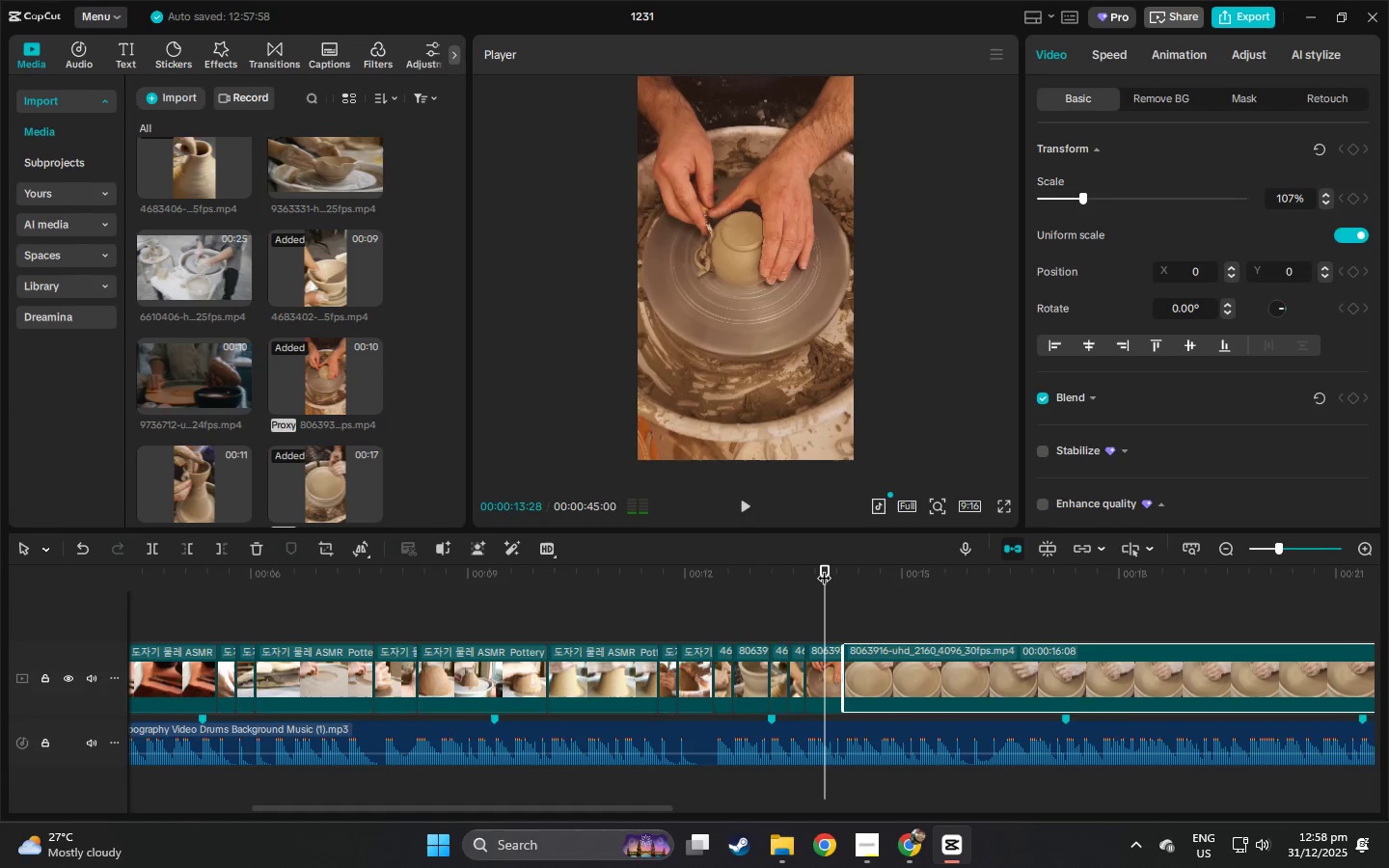 
key(Space)
 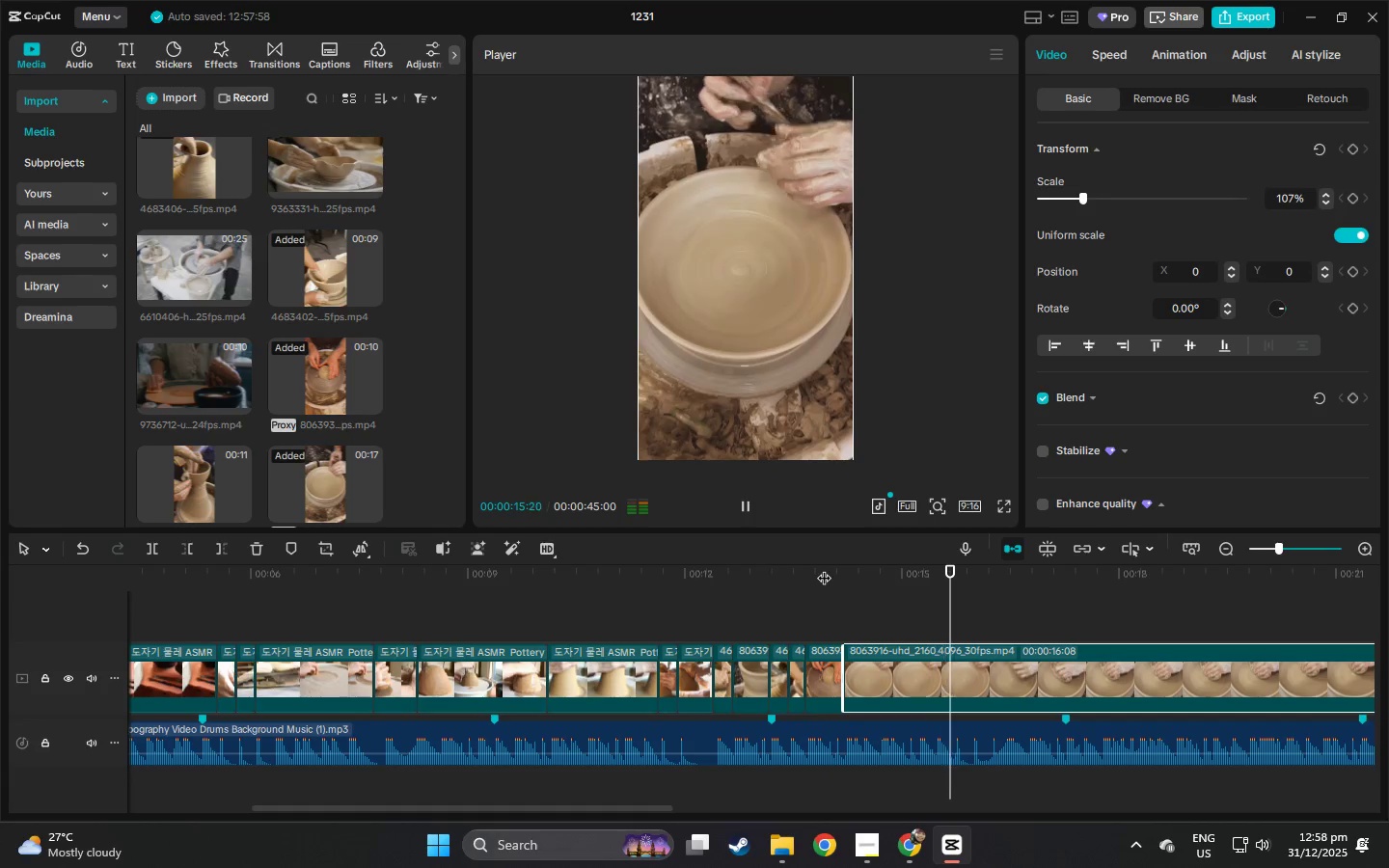 
key(Space)
 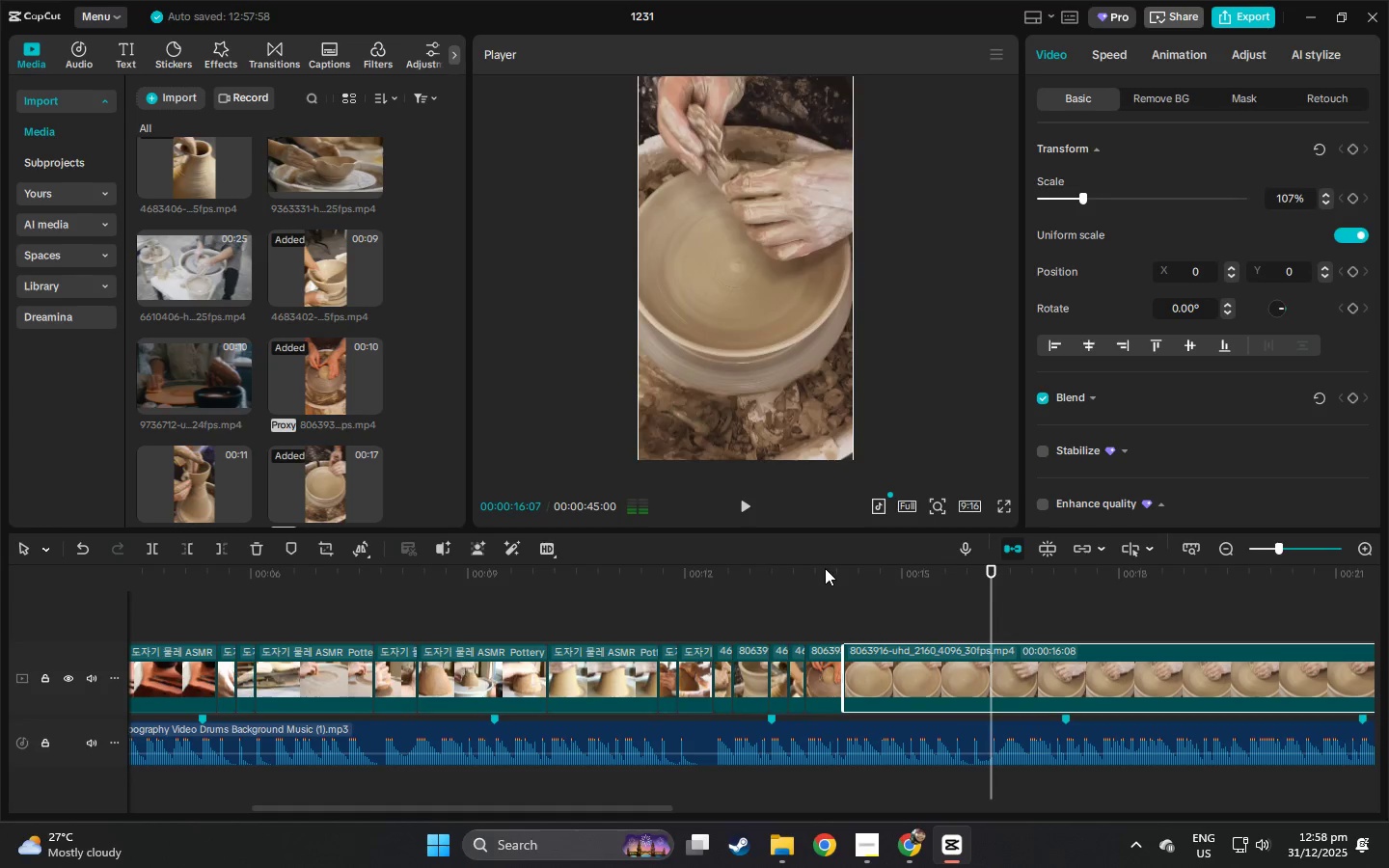 
left_click([825, 568])
 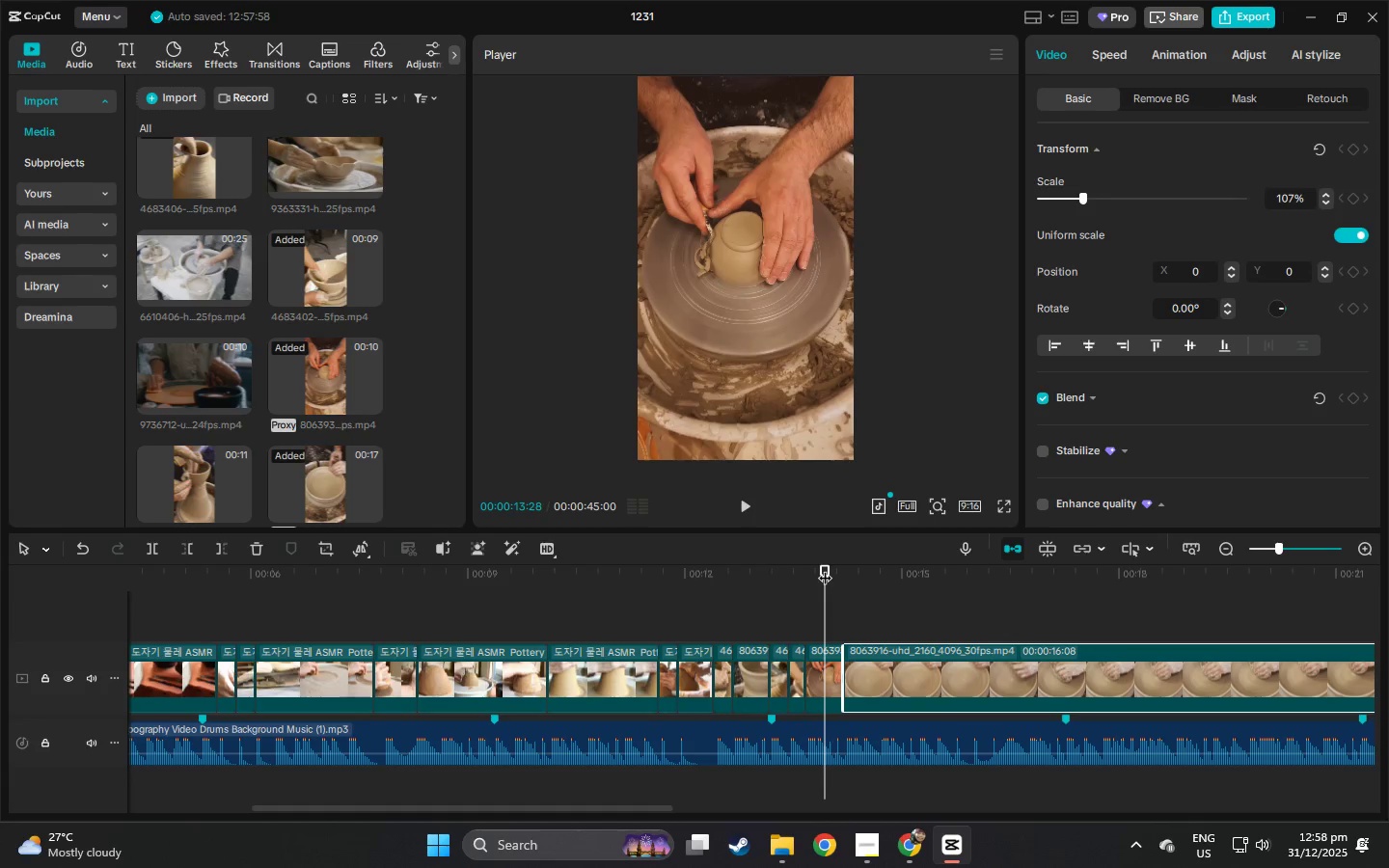 
key(Space)
 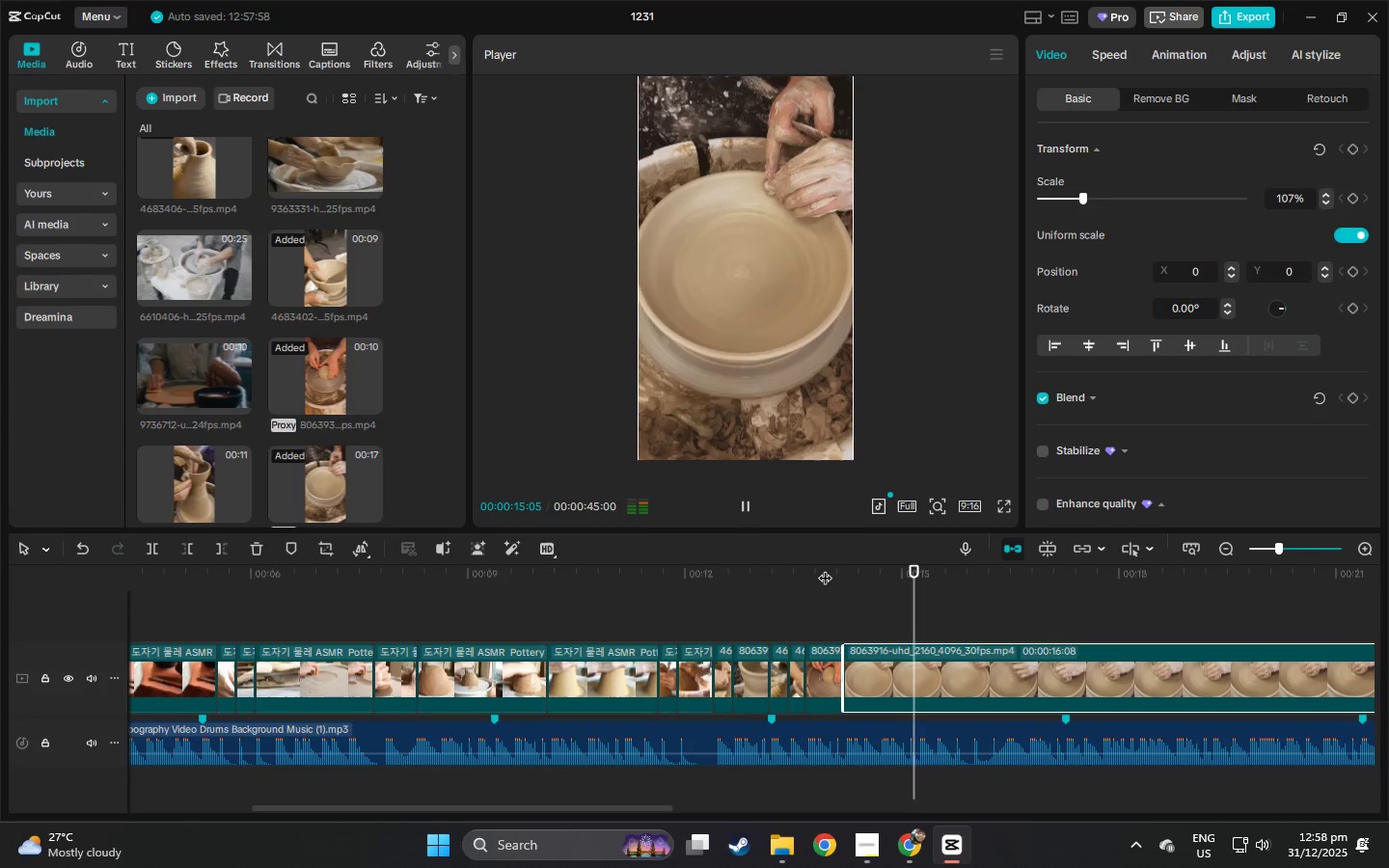 
key(Space)
 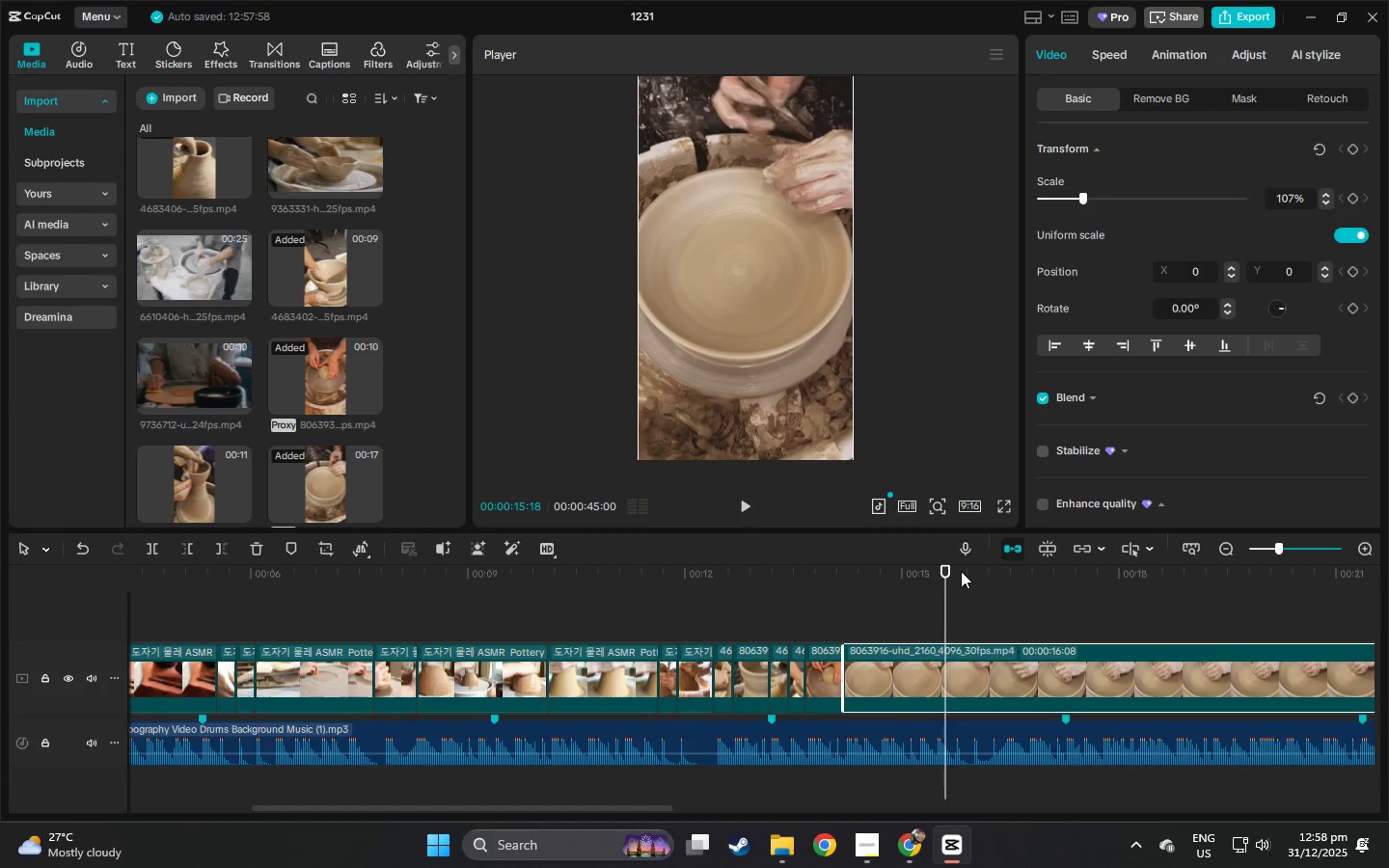 
left_click_drag(start_coordinate=[947, 572], to_coordinate=[952, 572])
 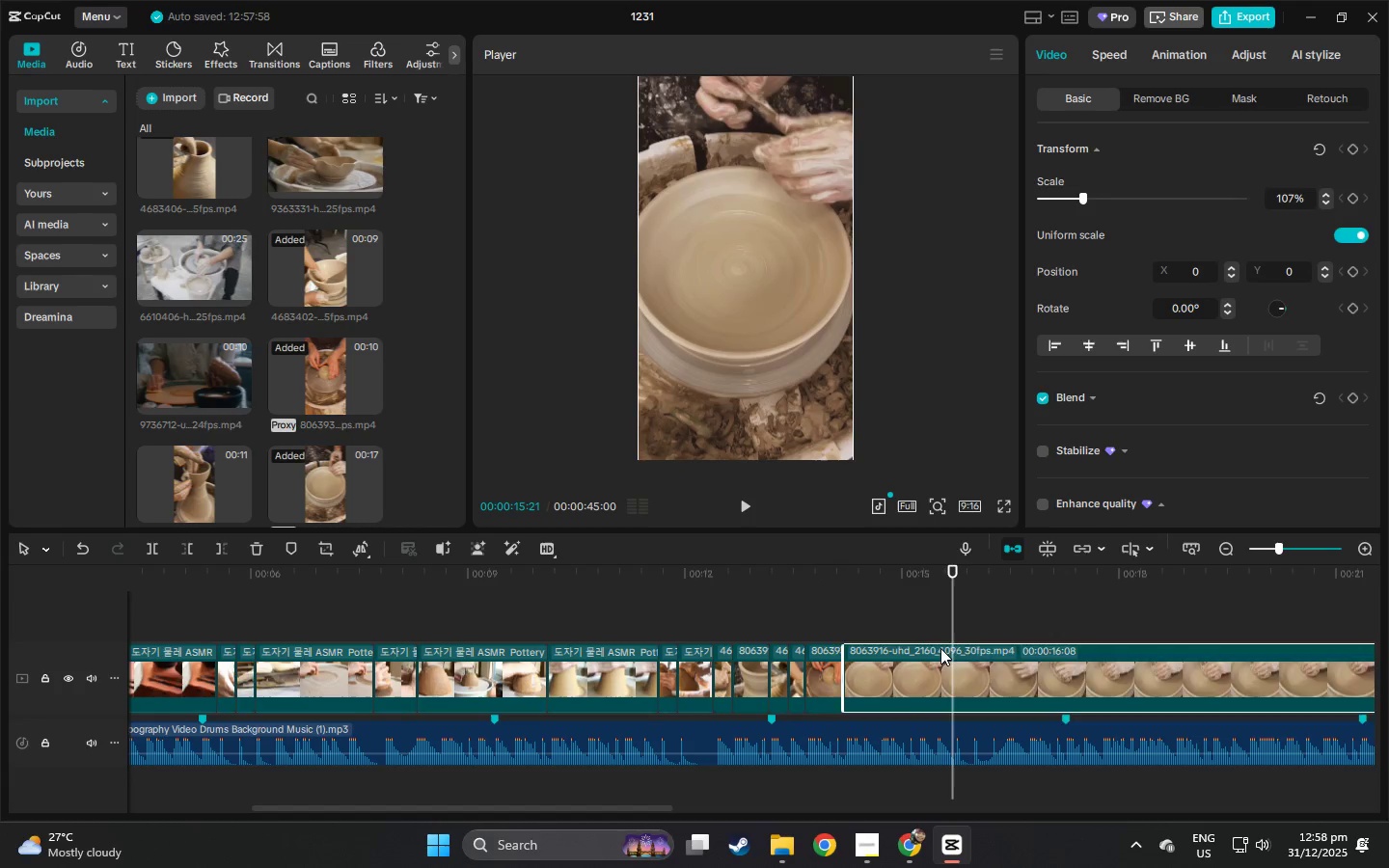 
key(Control+ControlLeft)
 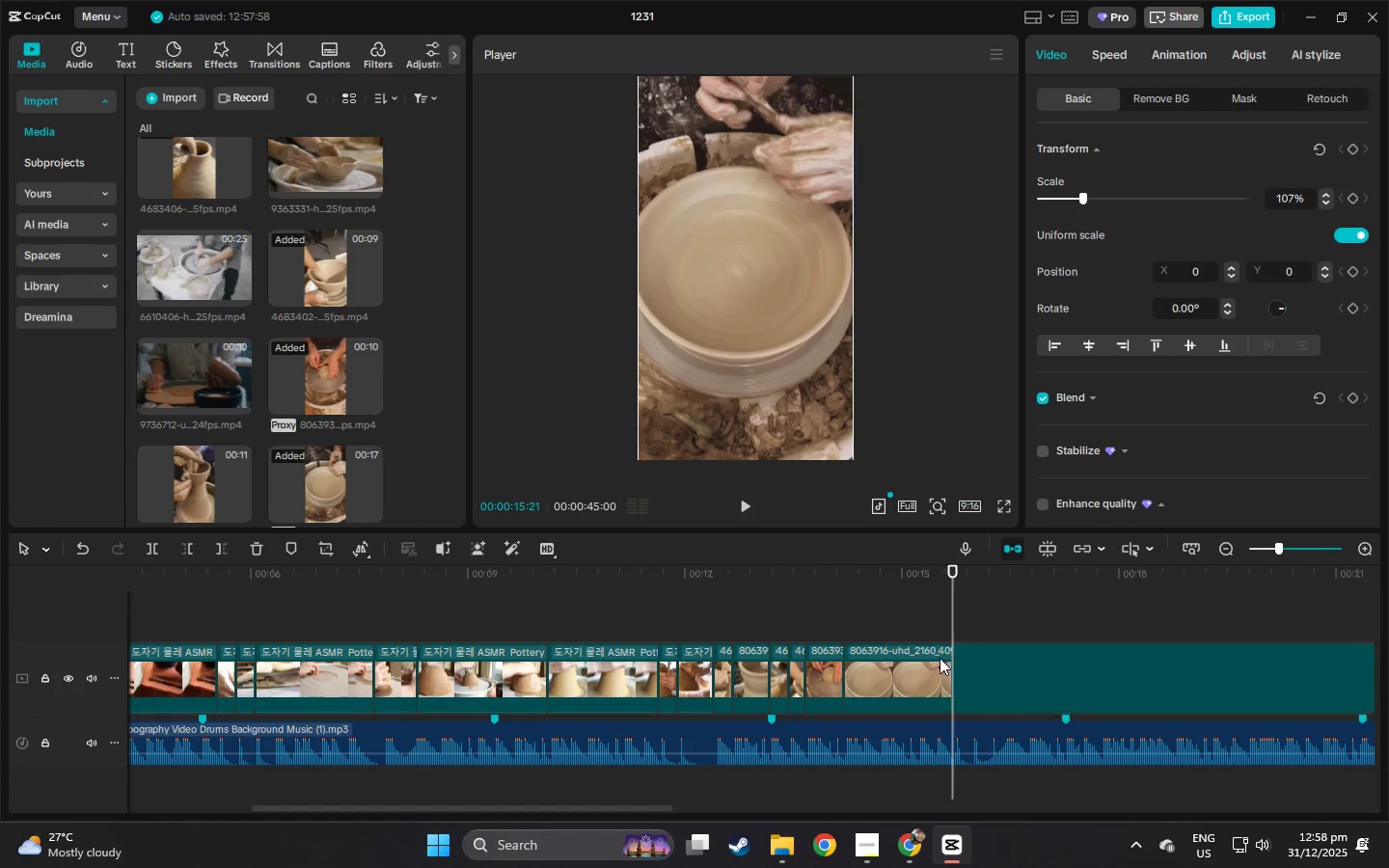 
key(Control+B)
 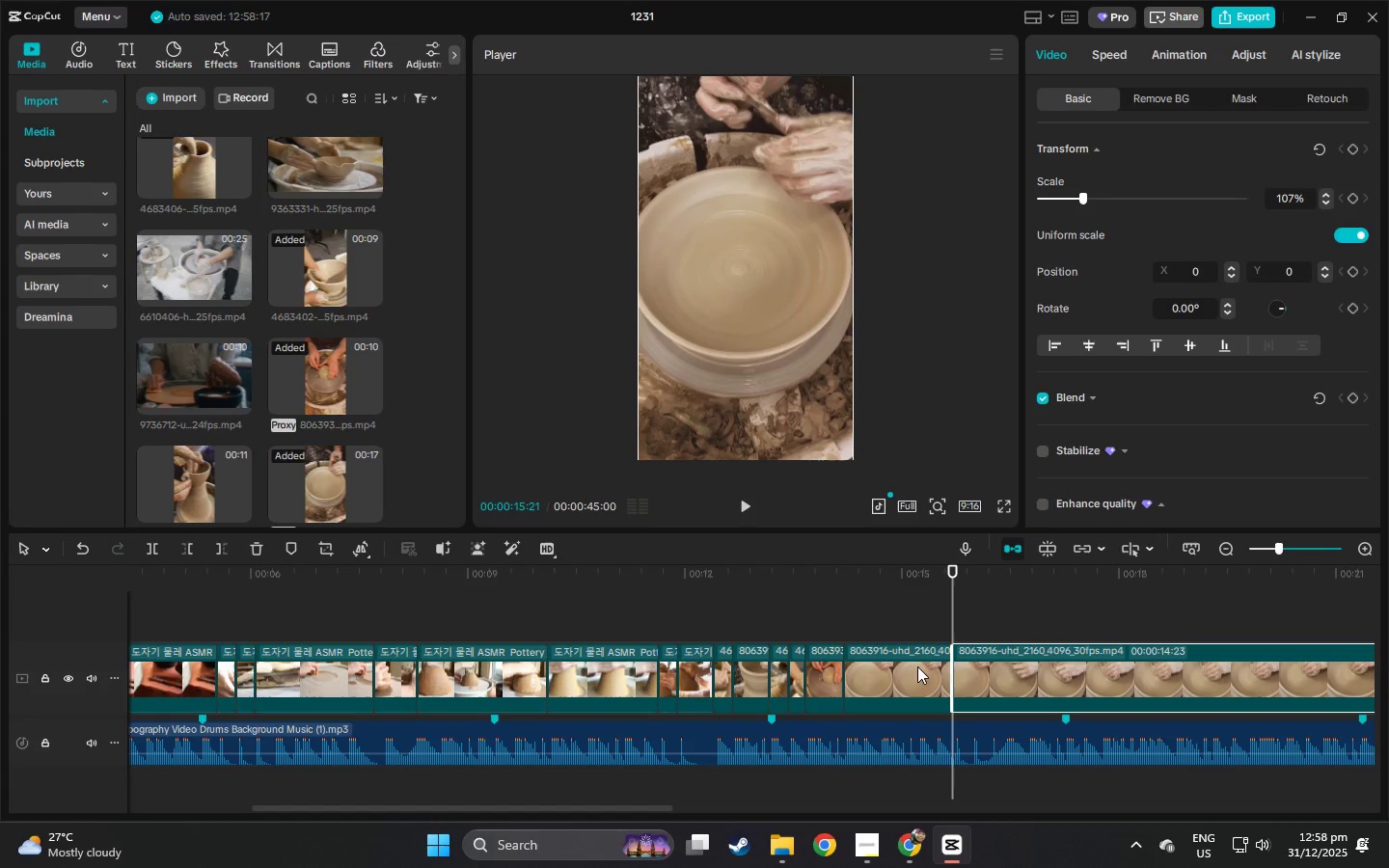 
left_click([1023, 670])
 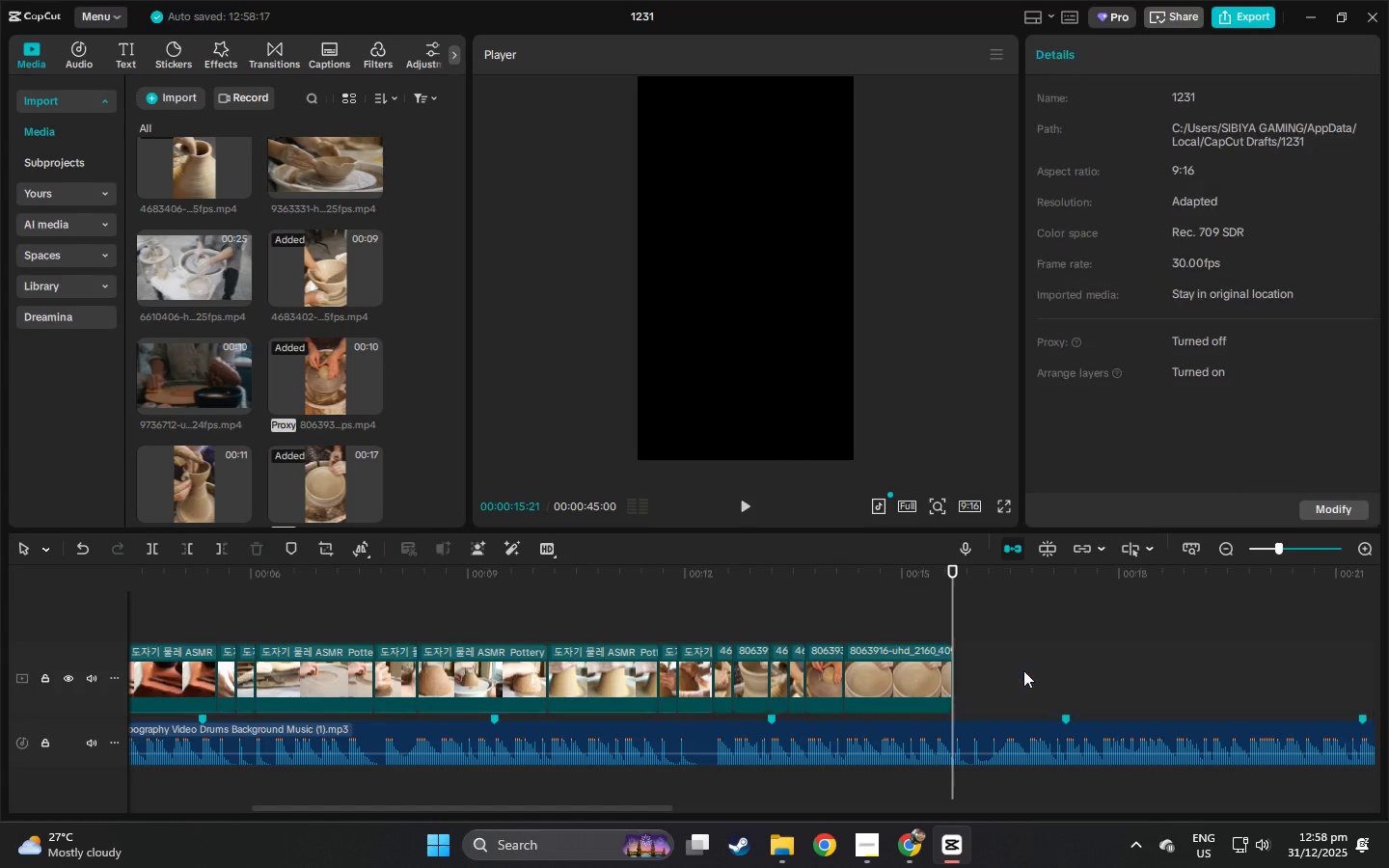 
key(Delete)
 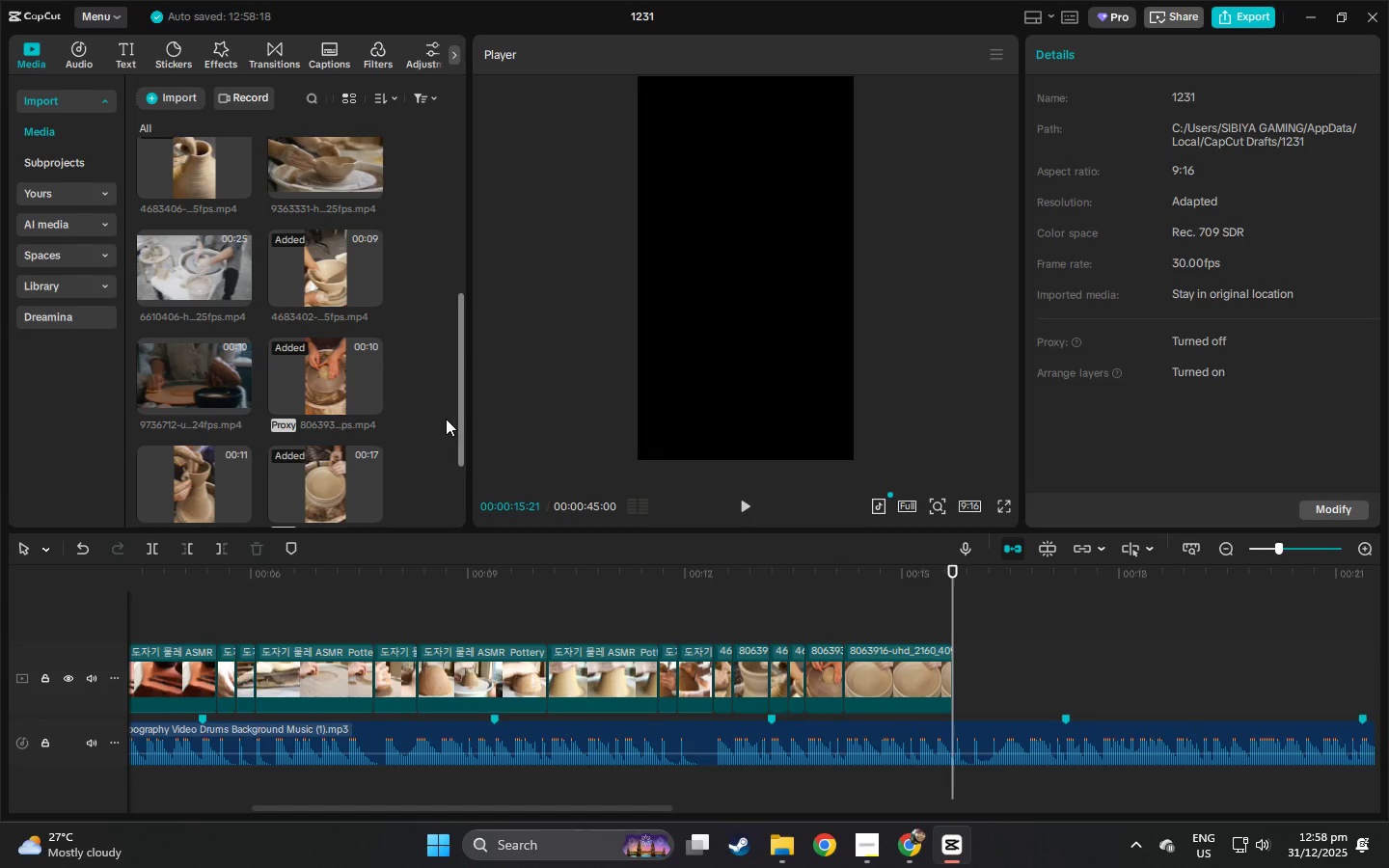 
scroll: coordinate [446, 419], scroll_direction: up, amount: 1.0
 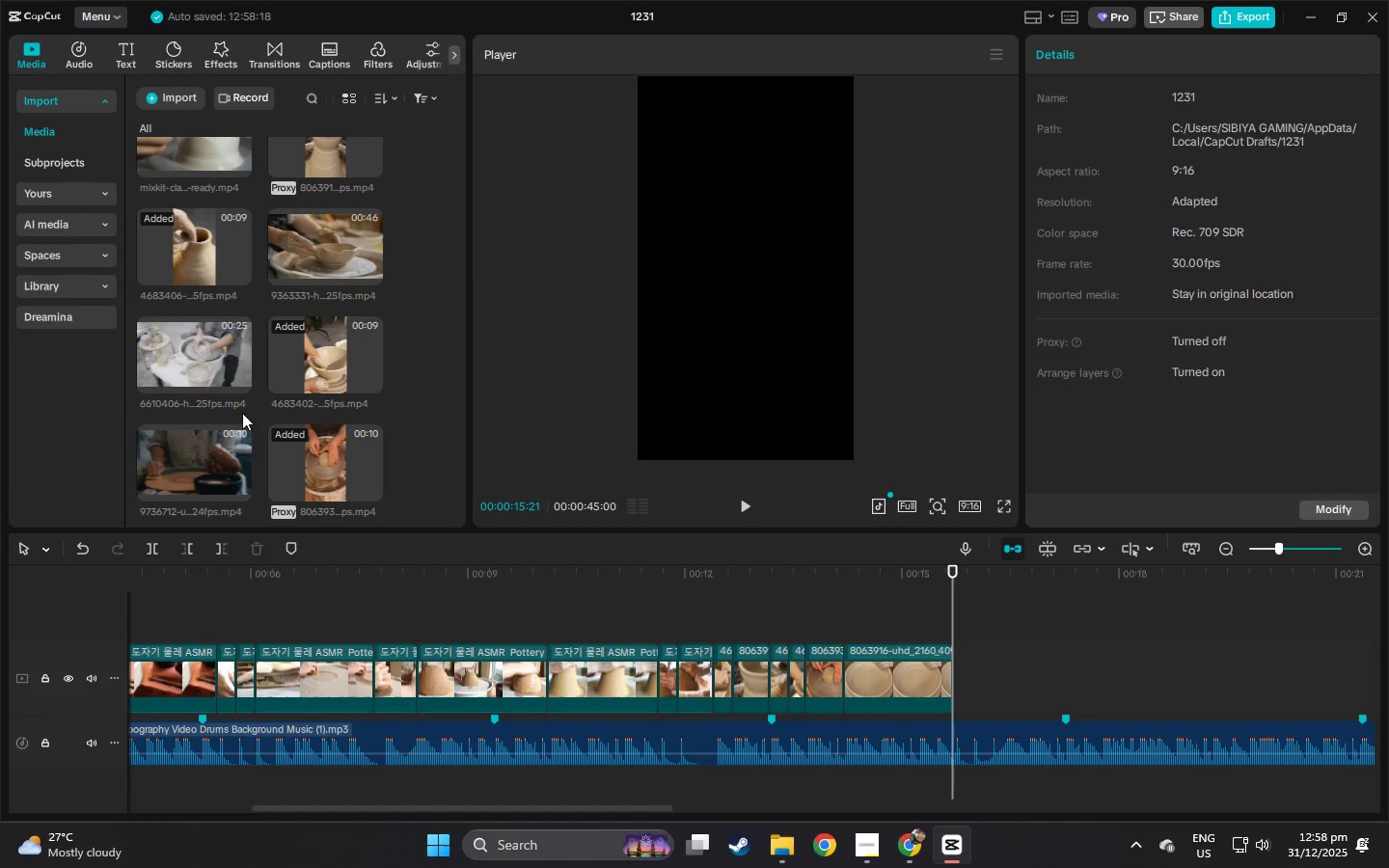 
left_click_drag(start_coordinate=[174, 366], to_coordinate=[199, 372])
 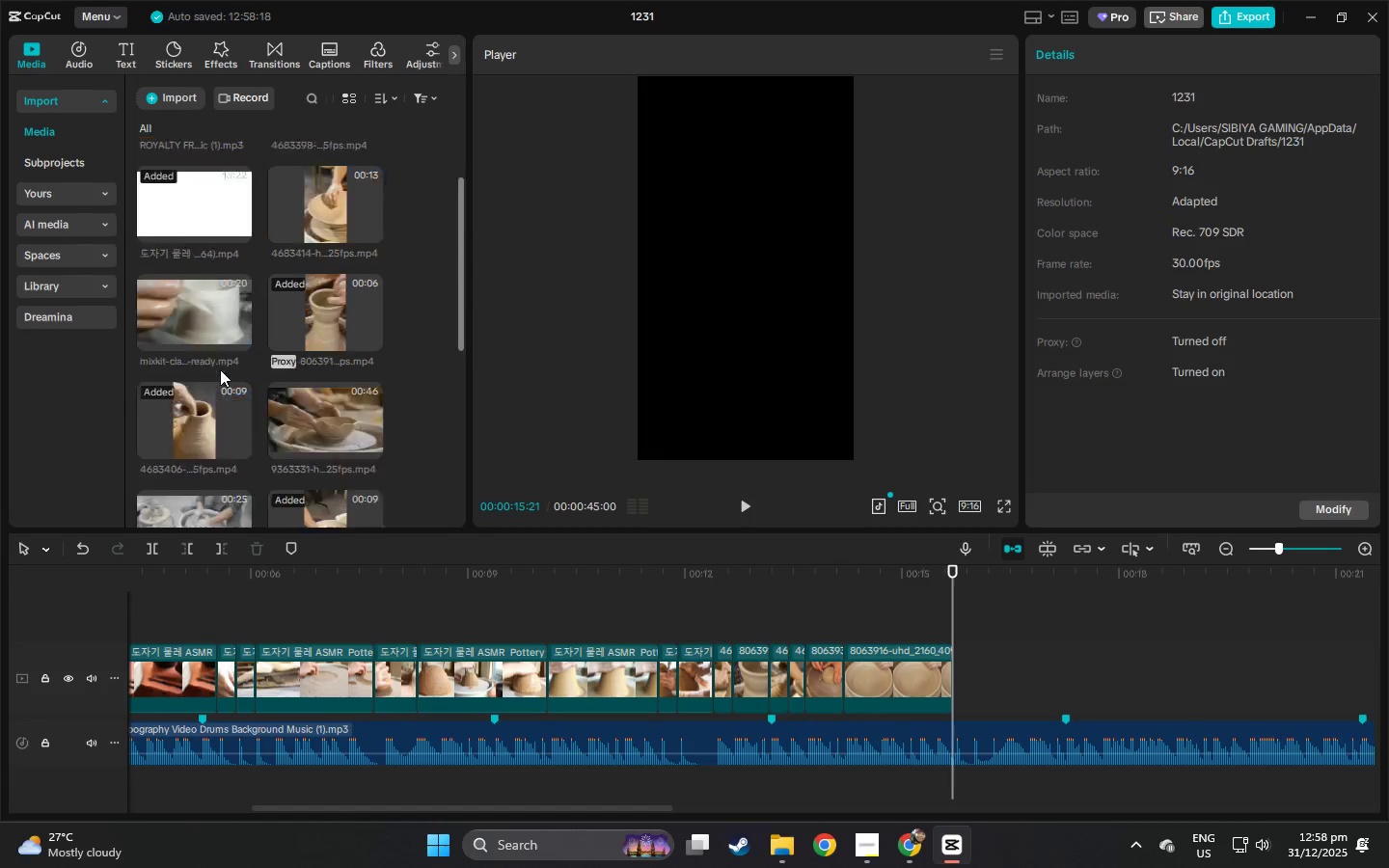 
scroll: coordinate [220, 369], scroll_direction: up, amount: 3.0
 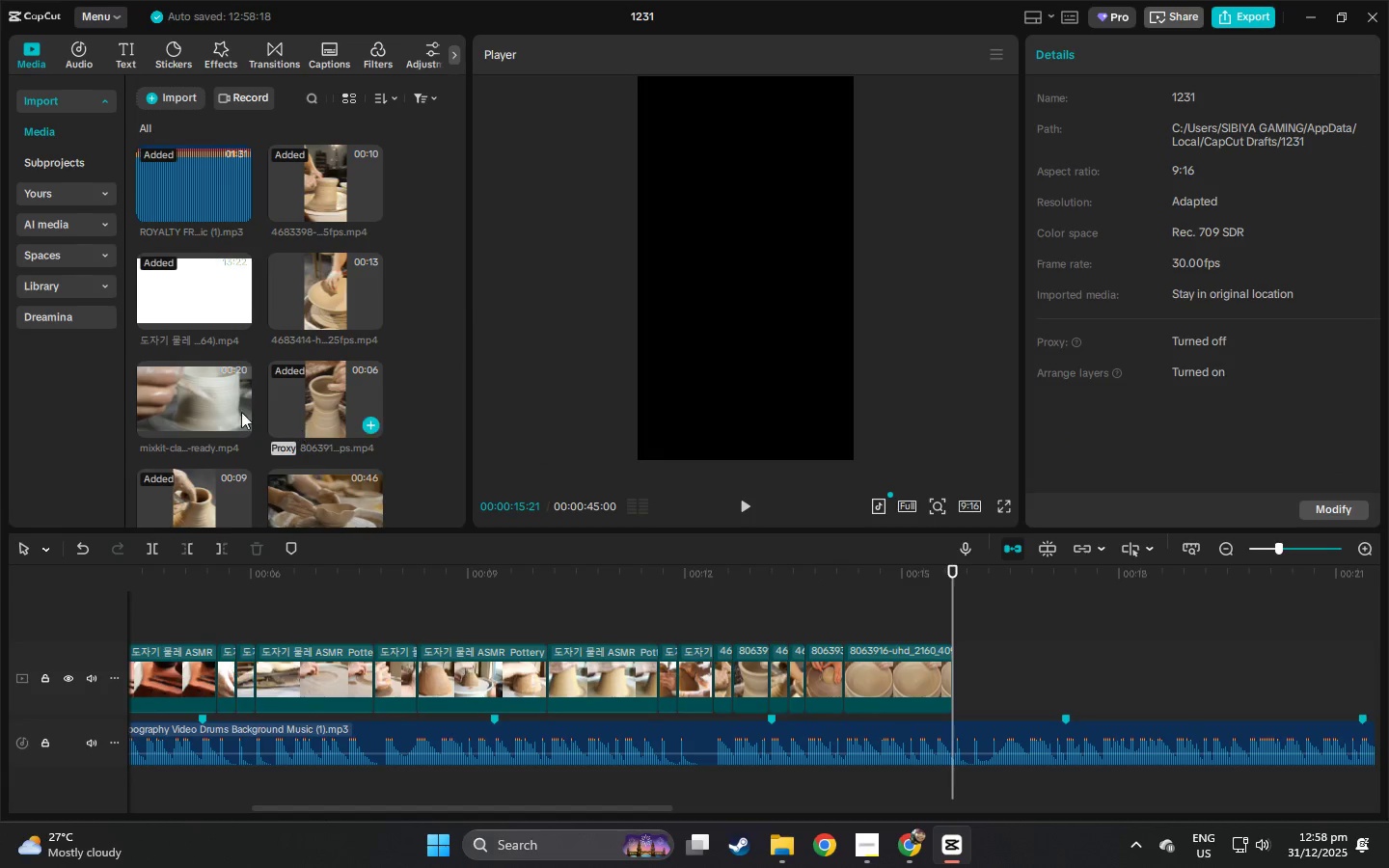 
left_click_drag(start_coordinate=[181, 391], to_coordinate=[957, 668])
 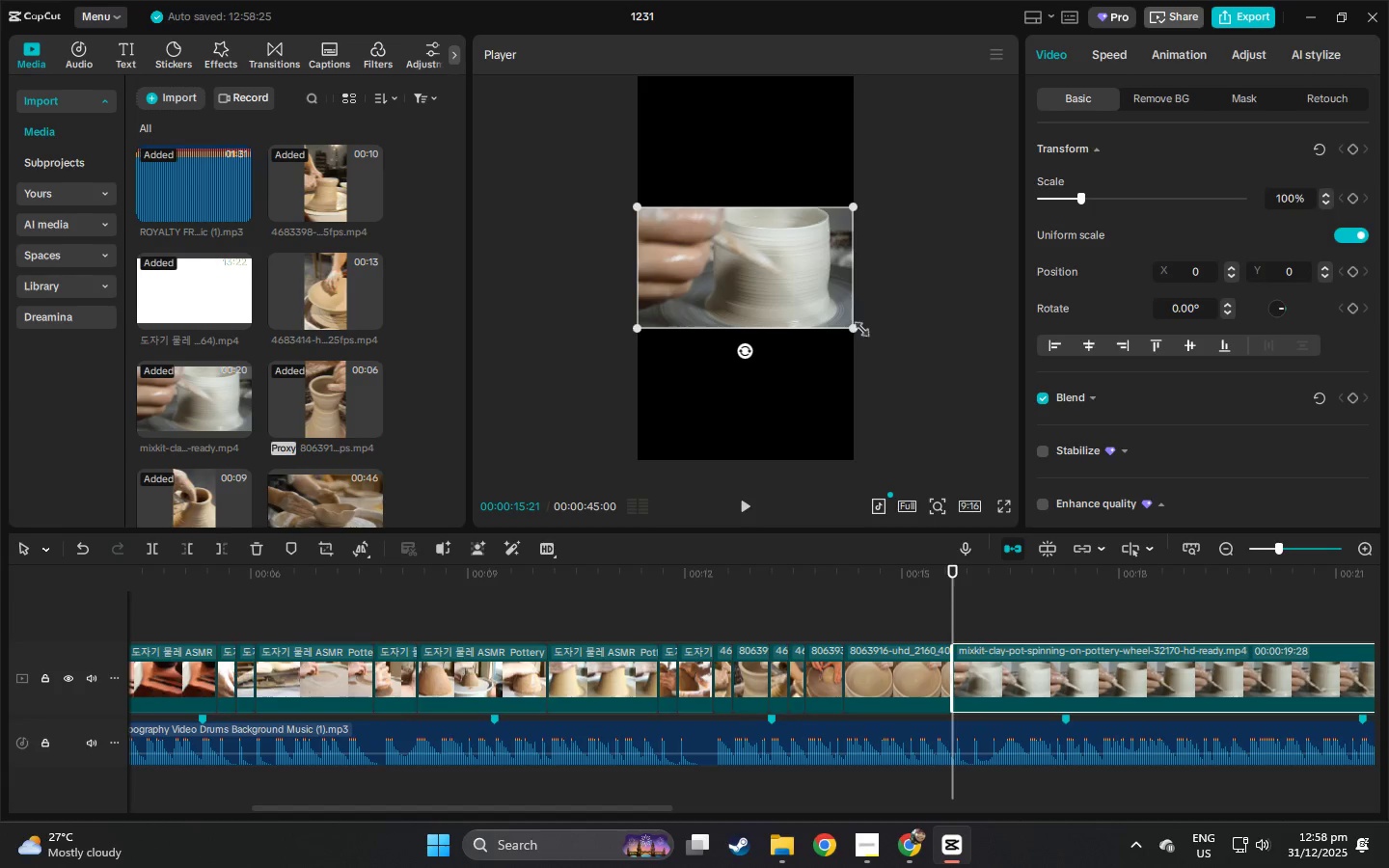 
left_click_drag(start_coordinate=[851, 328], to_coordinate=[1118, 625])
 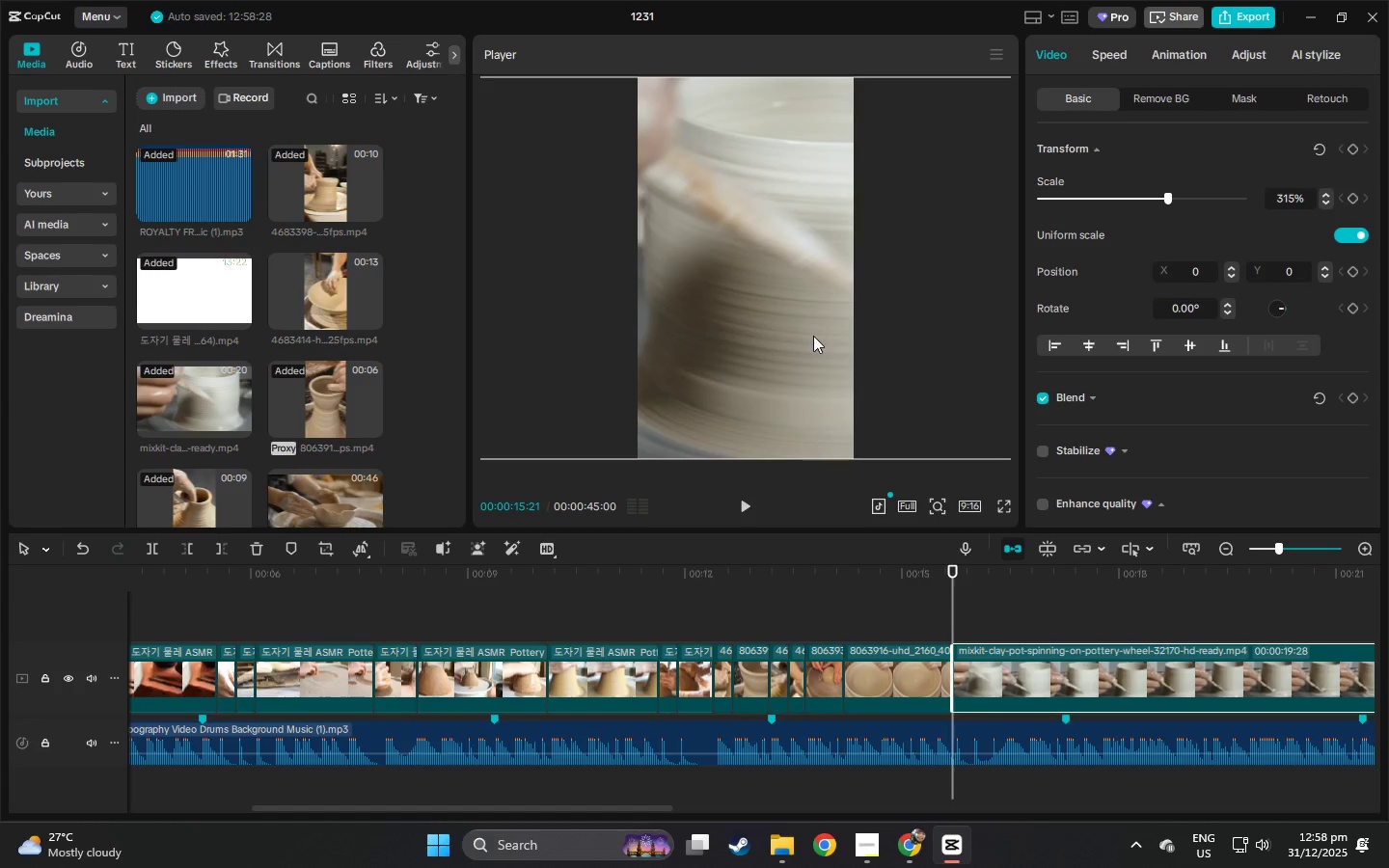 
left_click_drag(start_coordinate=[813, 336], to_coordinate=[843, 339])
 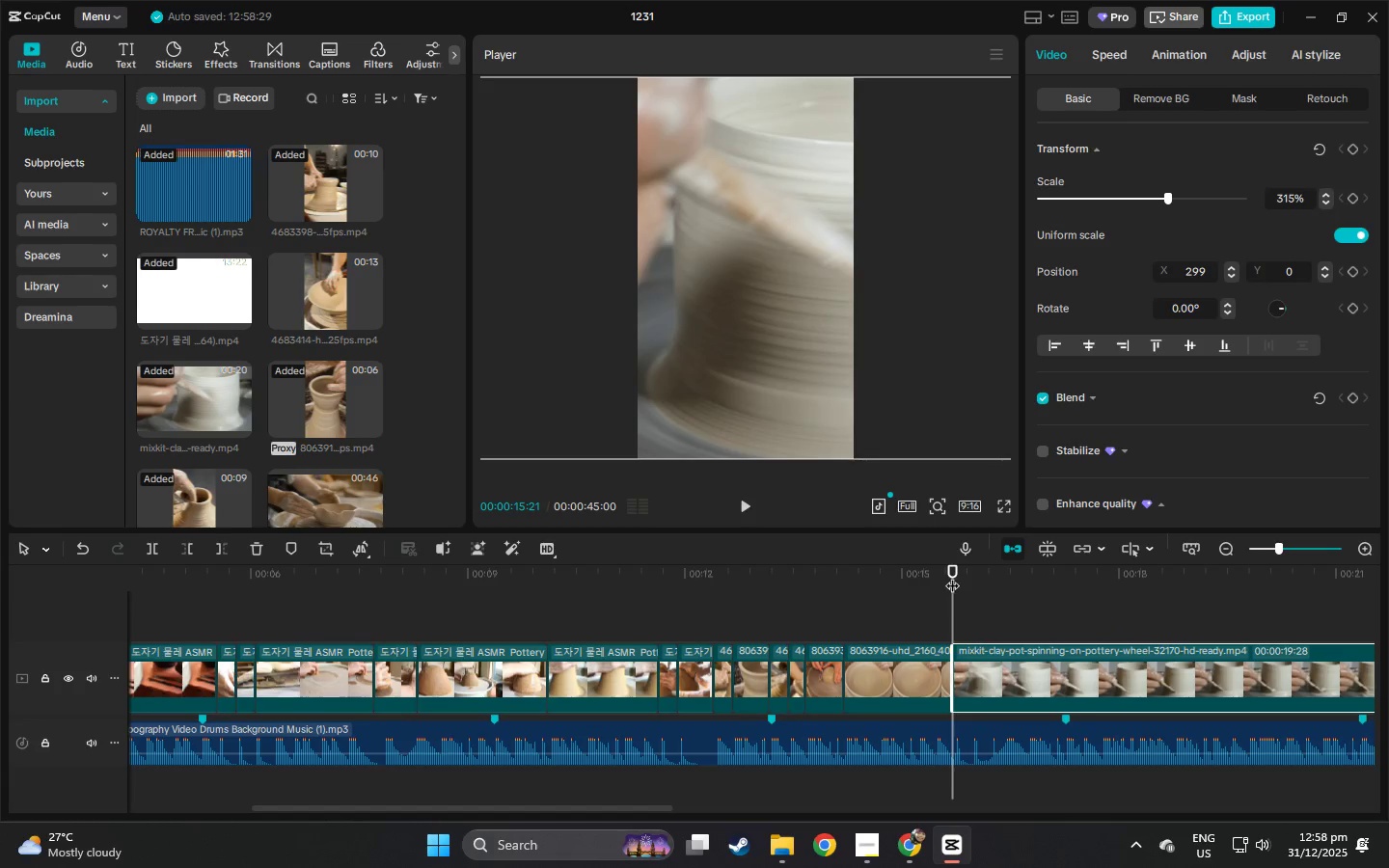 
left_click_drag(start_coordinate=[952, 572], to_coordinate=[946, 571])
 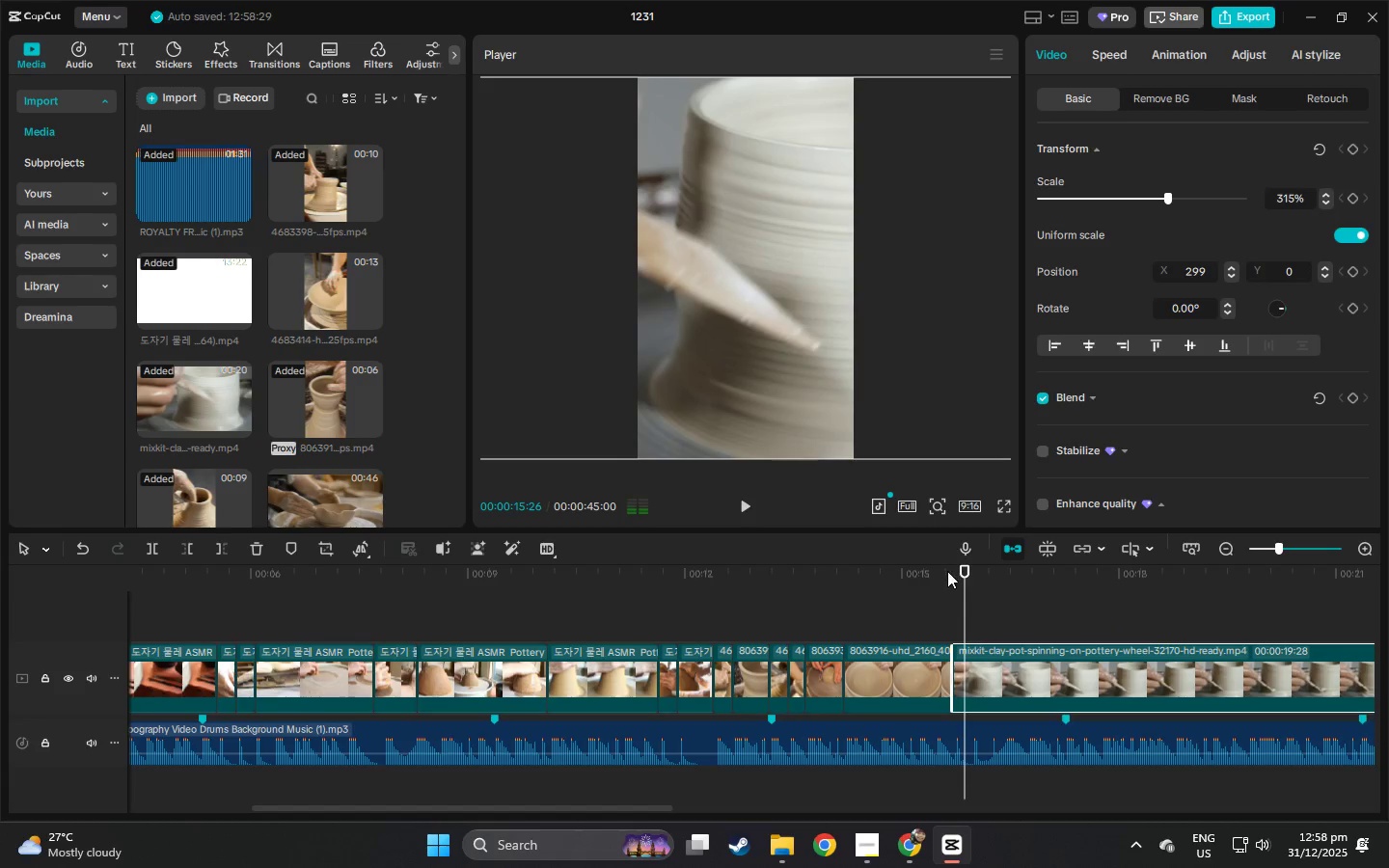 
key(Space)
 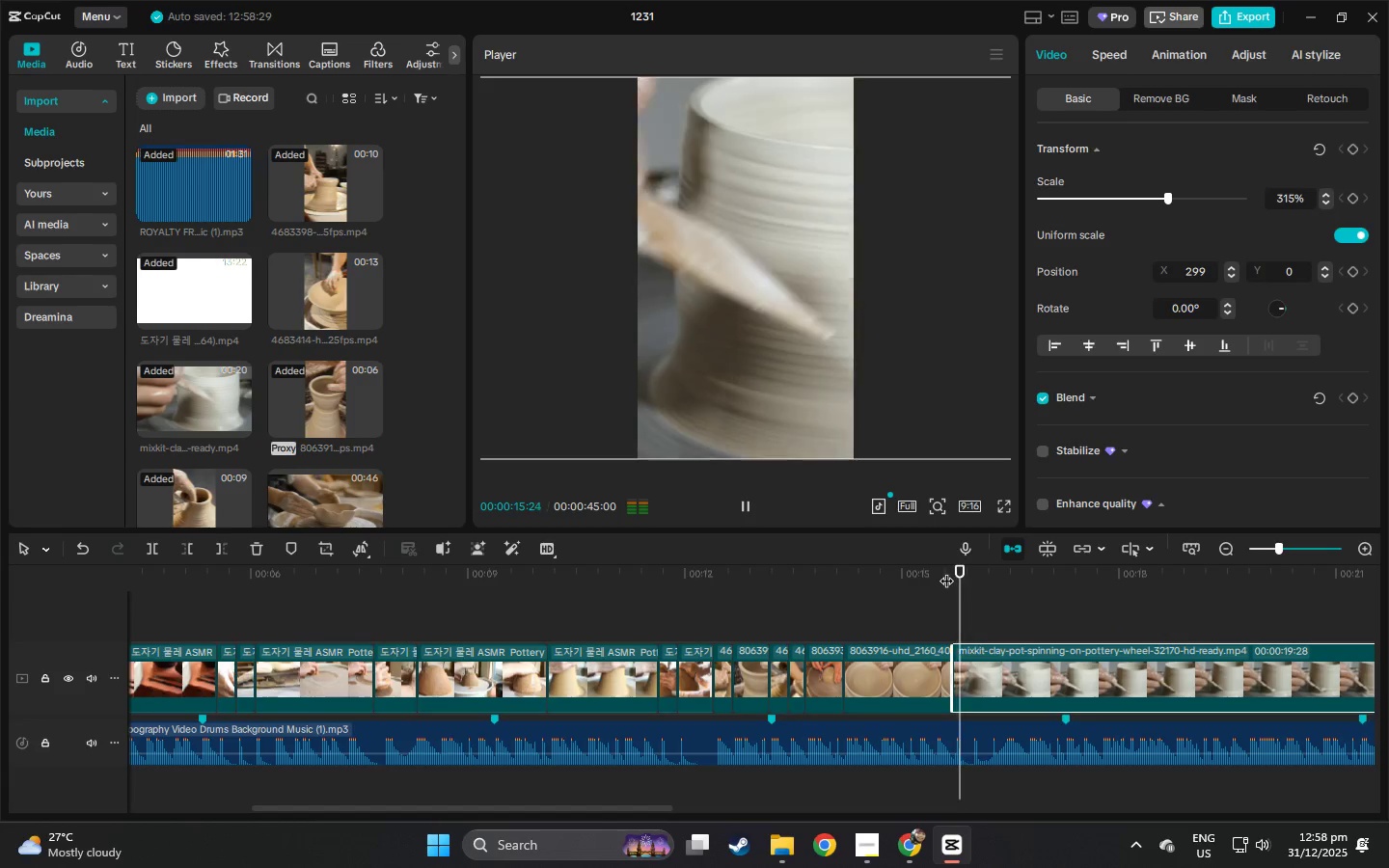 
key(Space)
 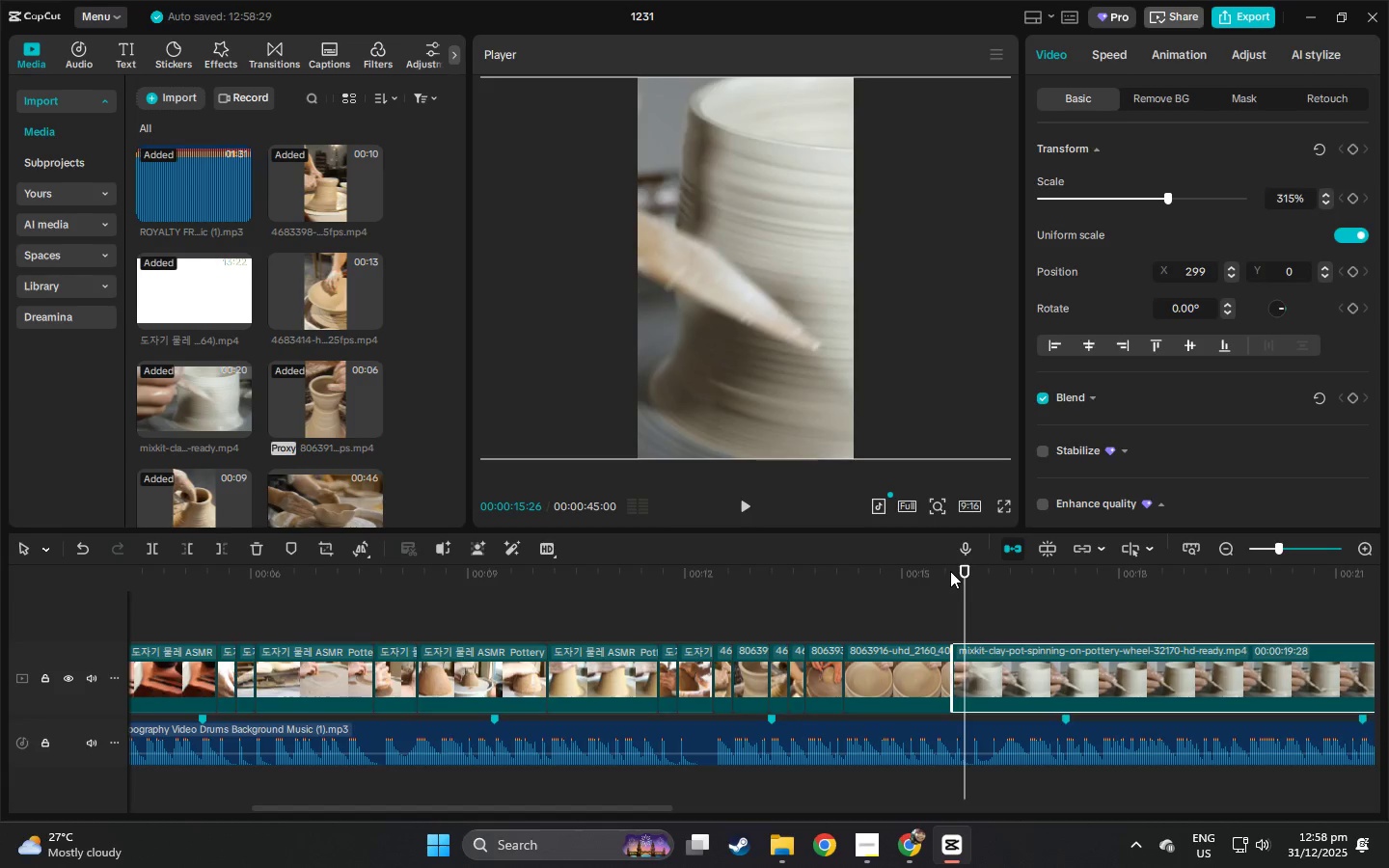 
key(Space)
 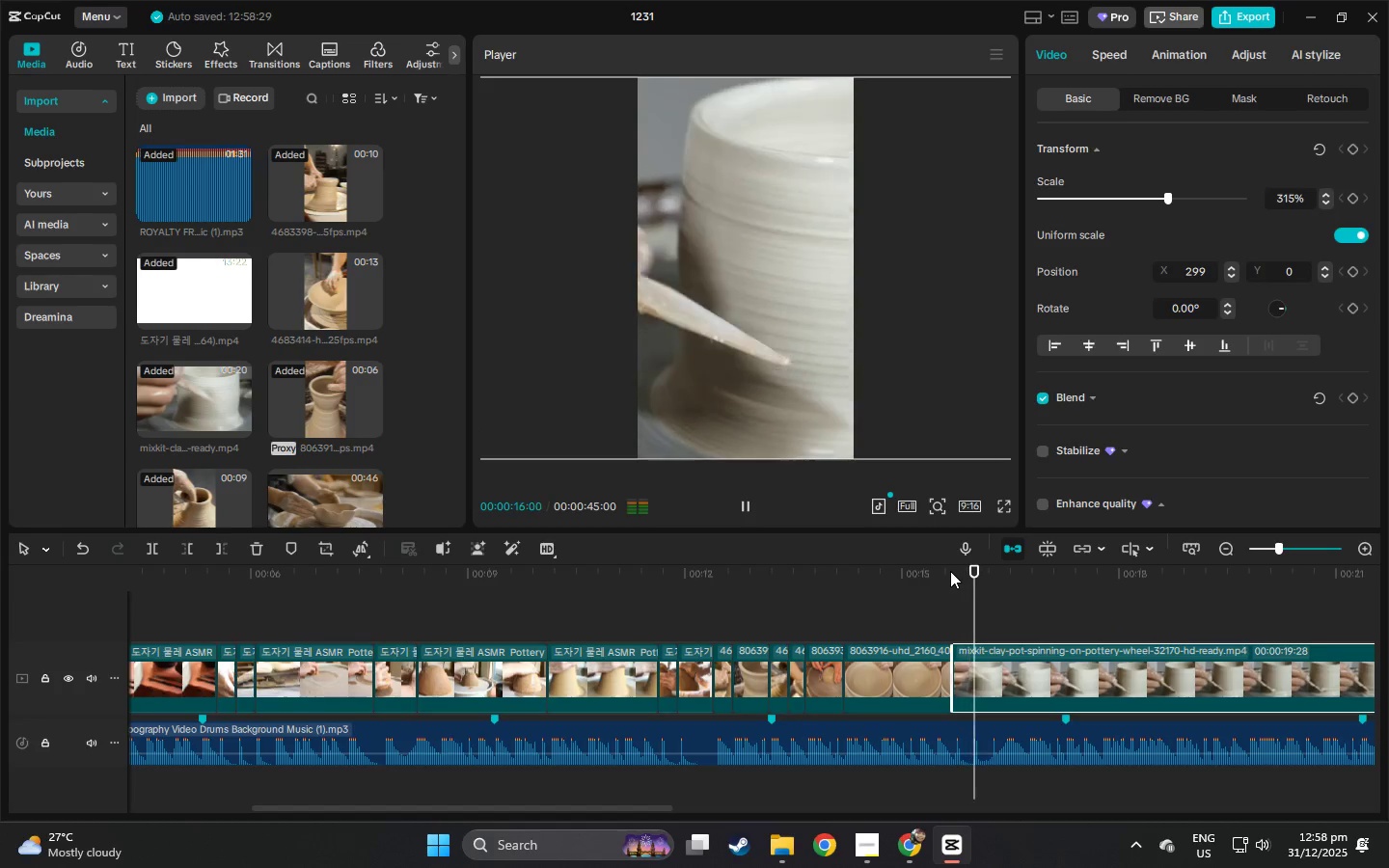 
key(Space)
 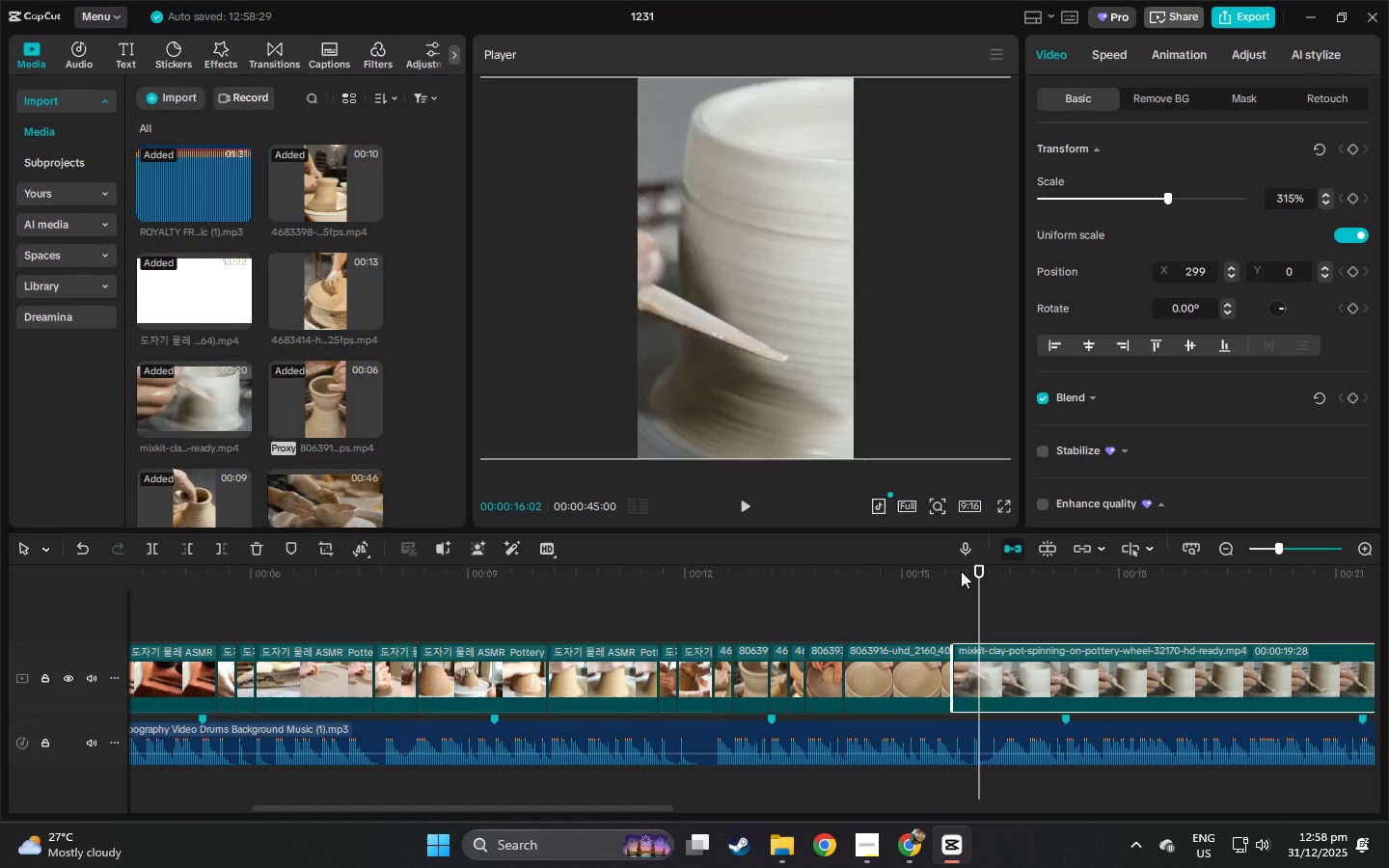 
left_click_drag(start_coordinate=[961, 571], to_coordinate=[971, 576])
 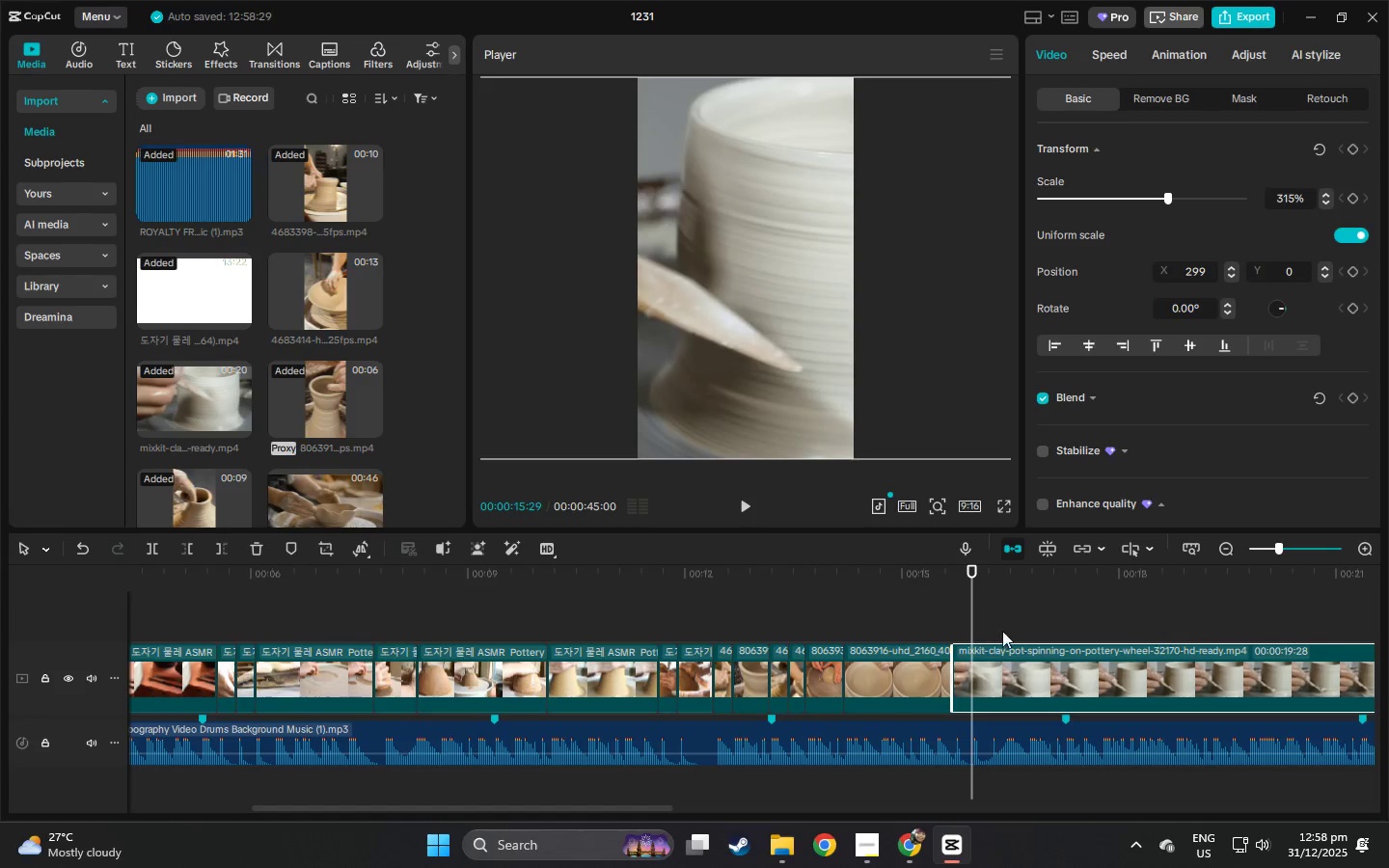 
key(Control+ControlLeft)
 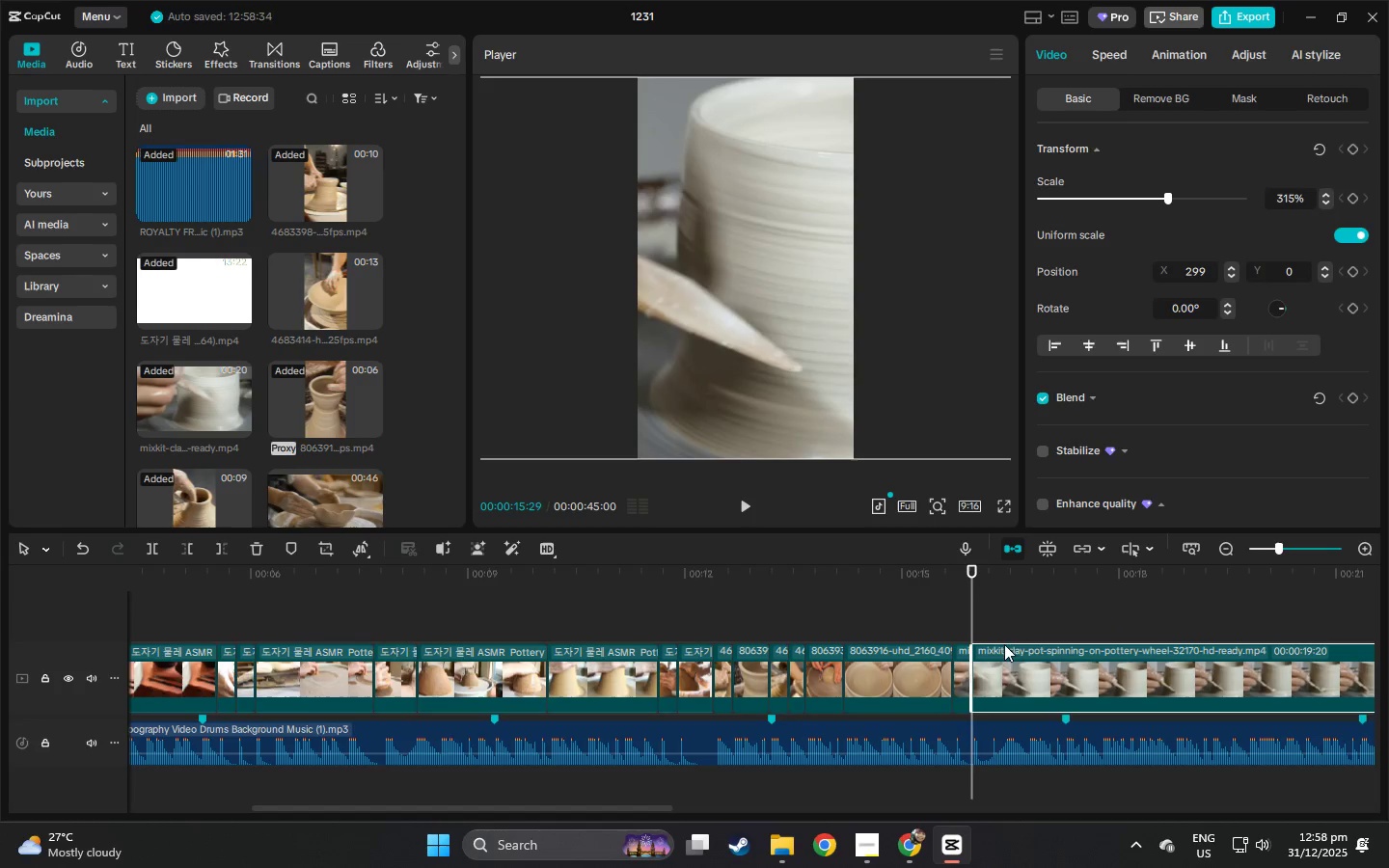 
key(Control+B)
 